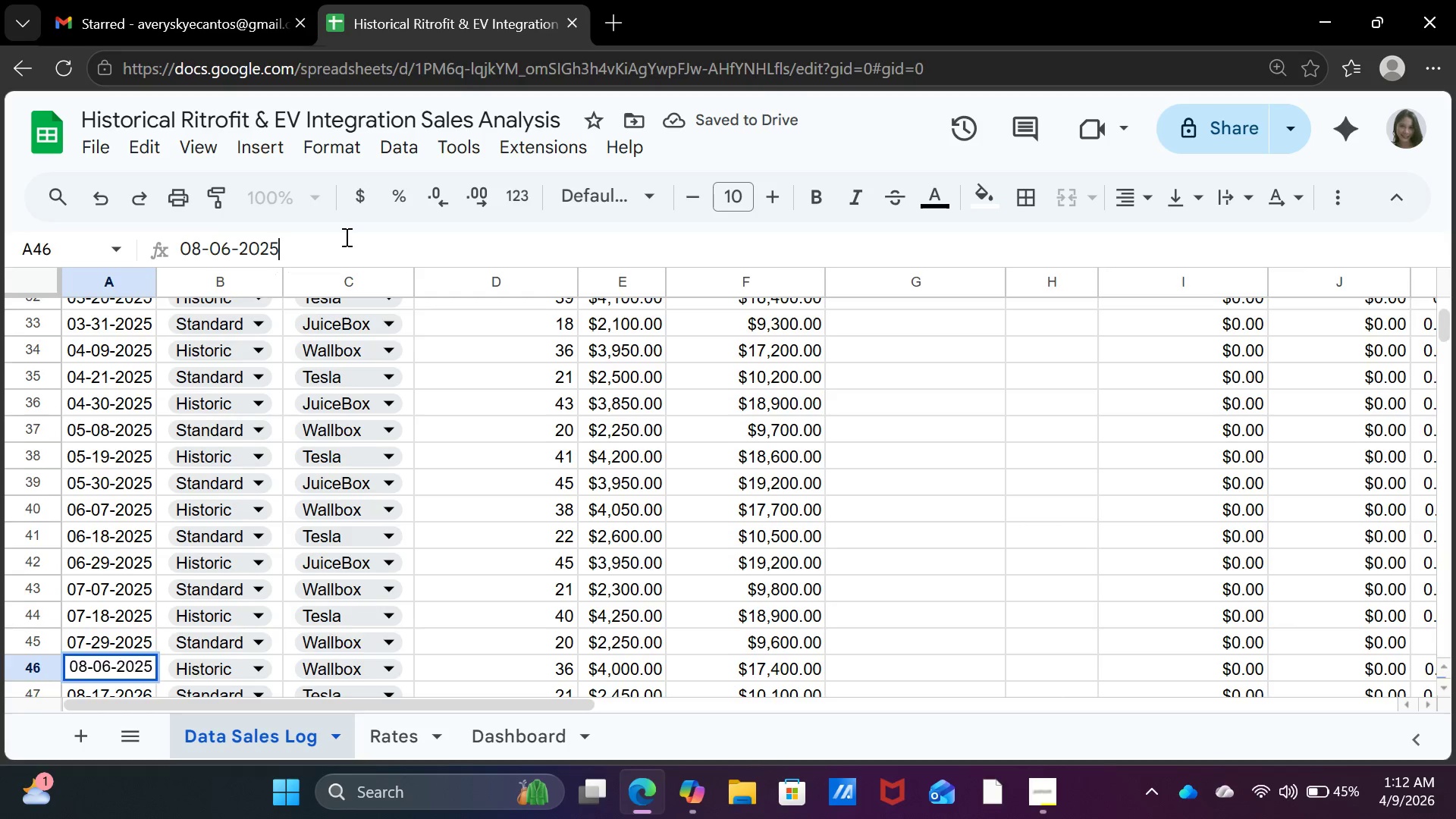 
key(Enter)
 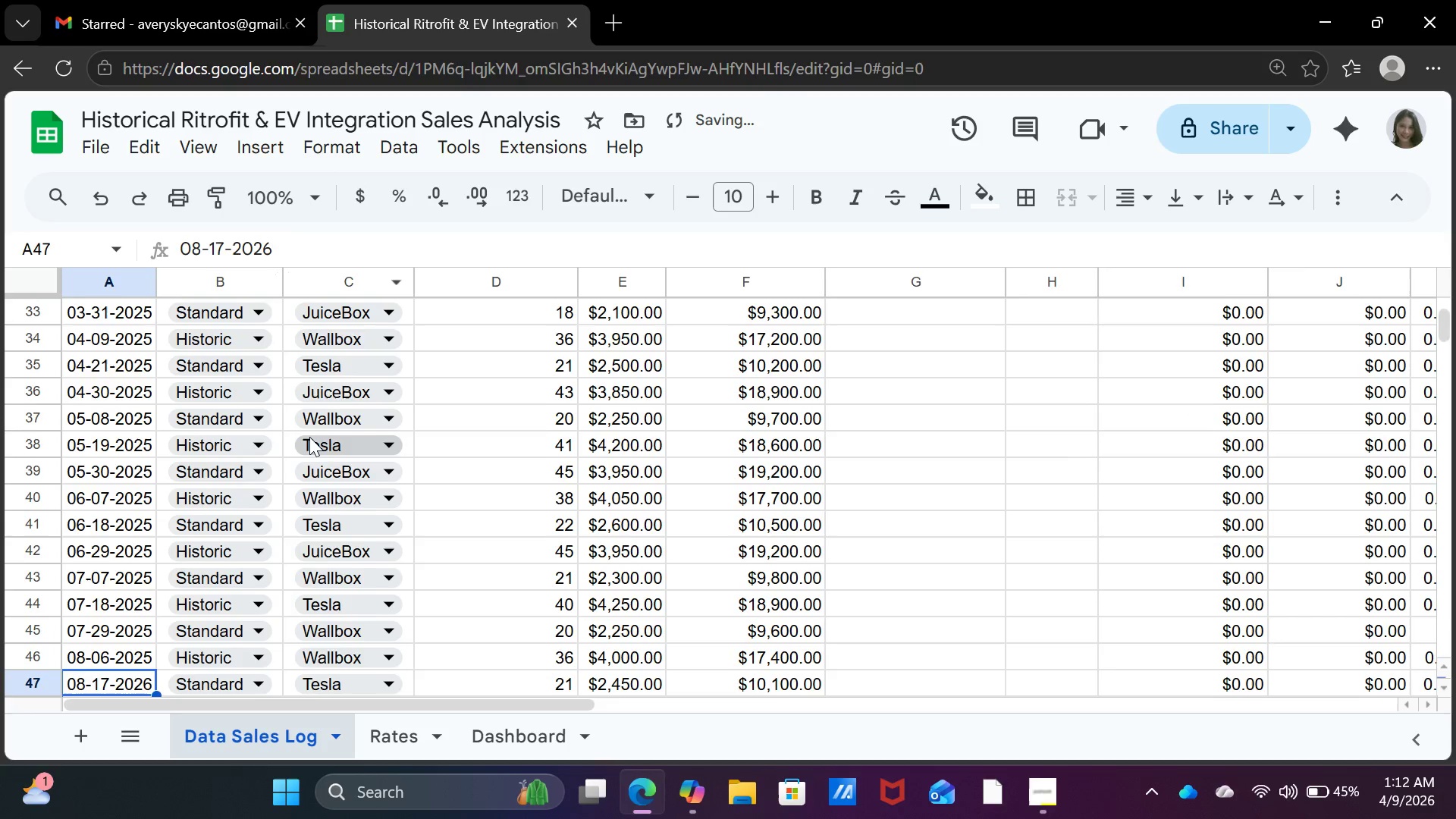 
scroll: coordinate [309, 437], scroll_direction: down, amount: 2.0
 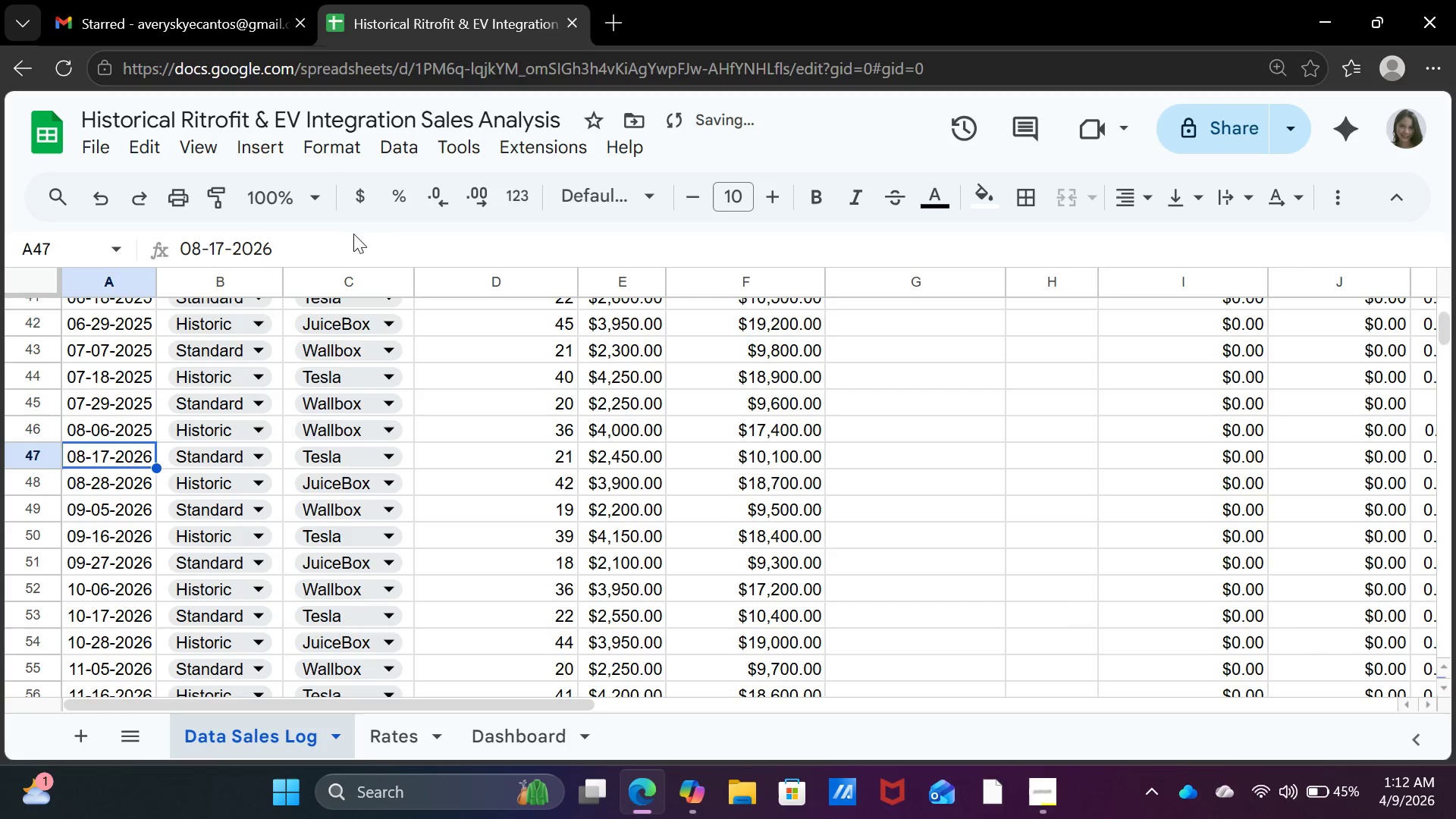 
left_click([351, 239])
 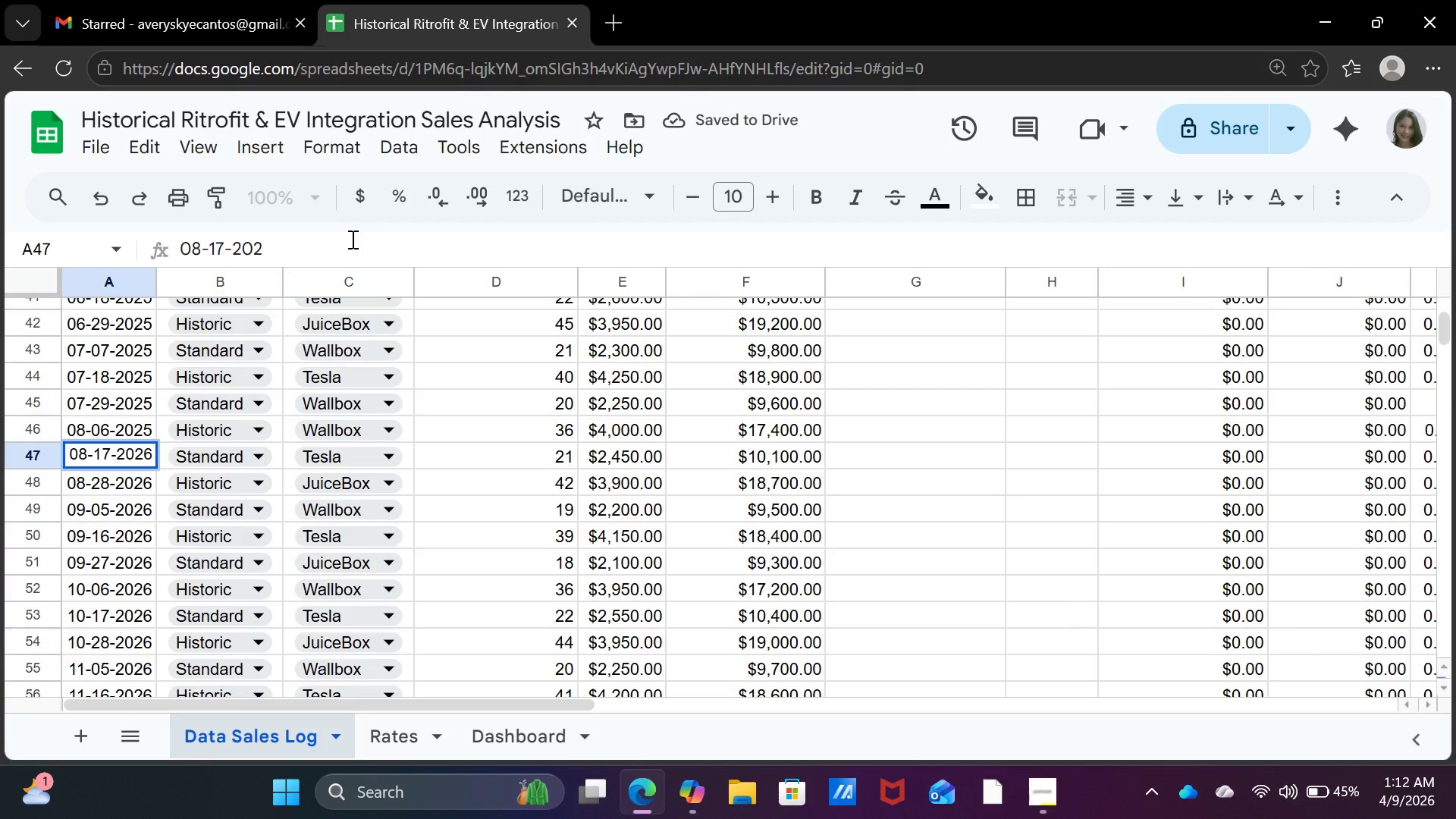 
key(Backspace)
 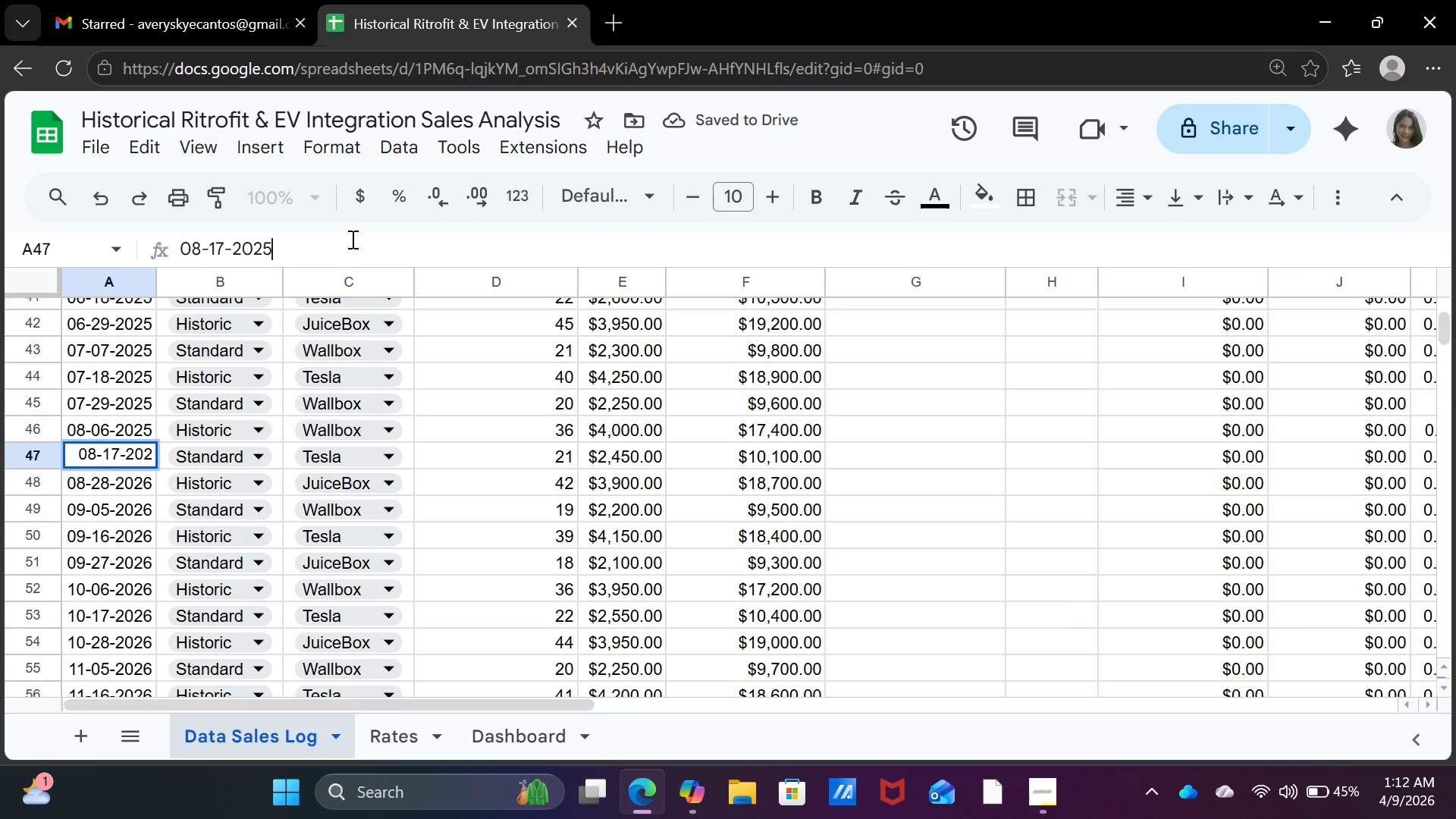 
key(5)
 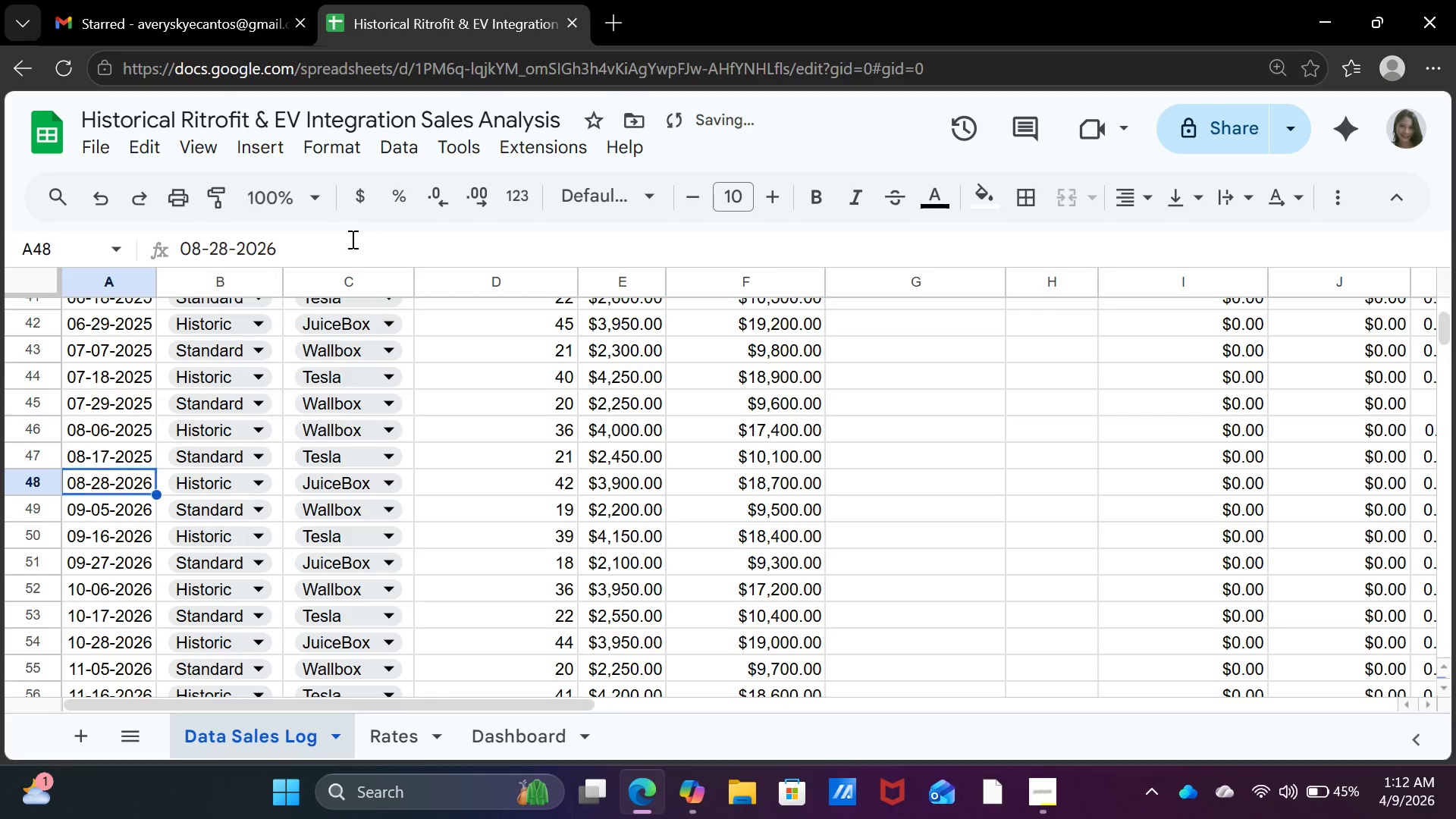 
key(Enter)
 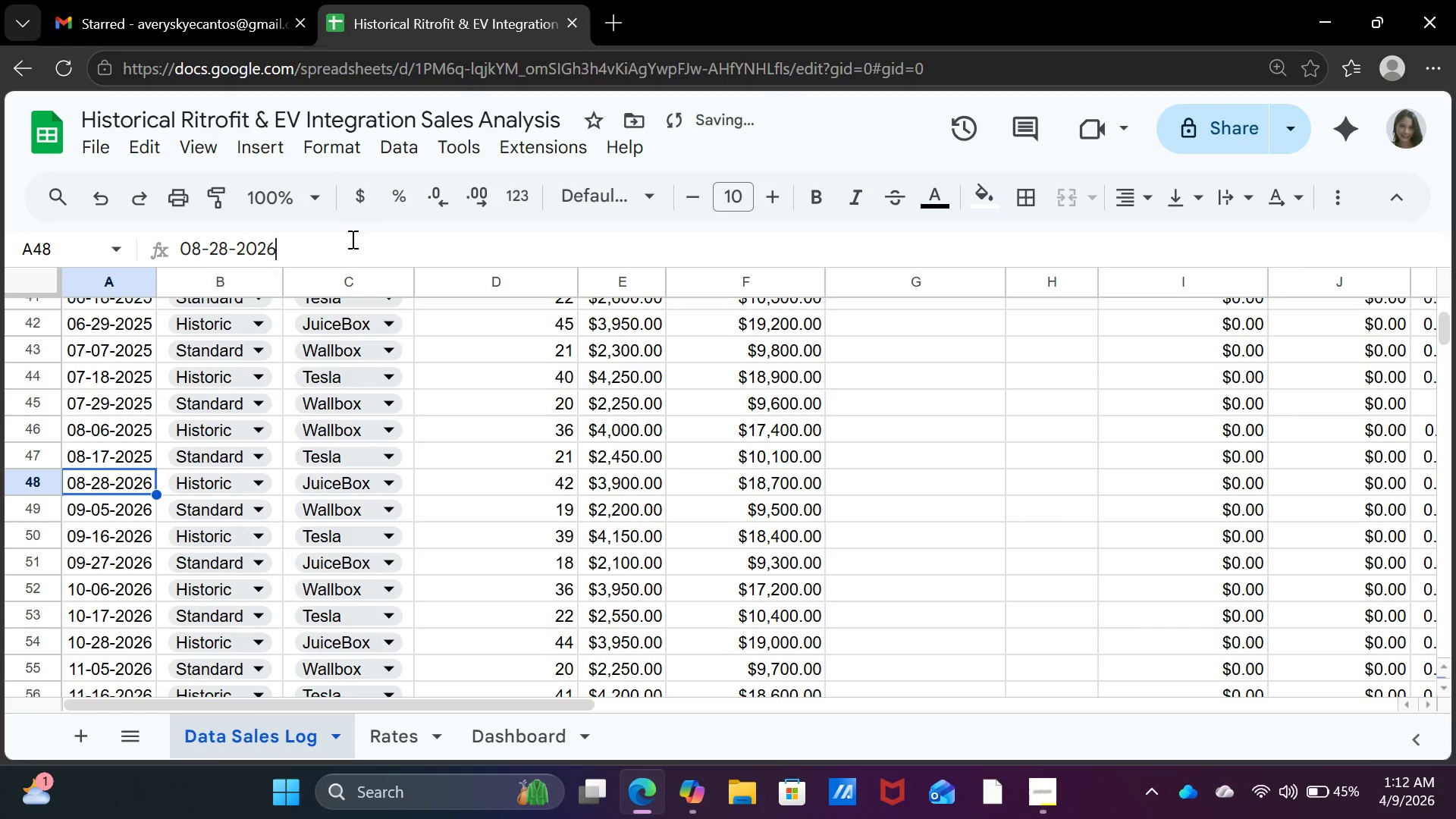 
left_click([351, 239])
 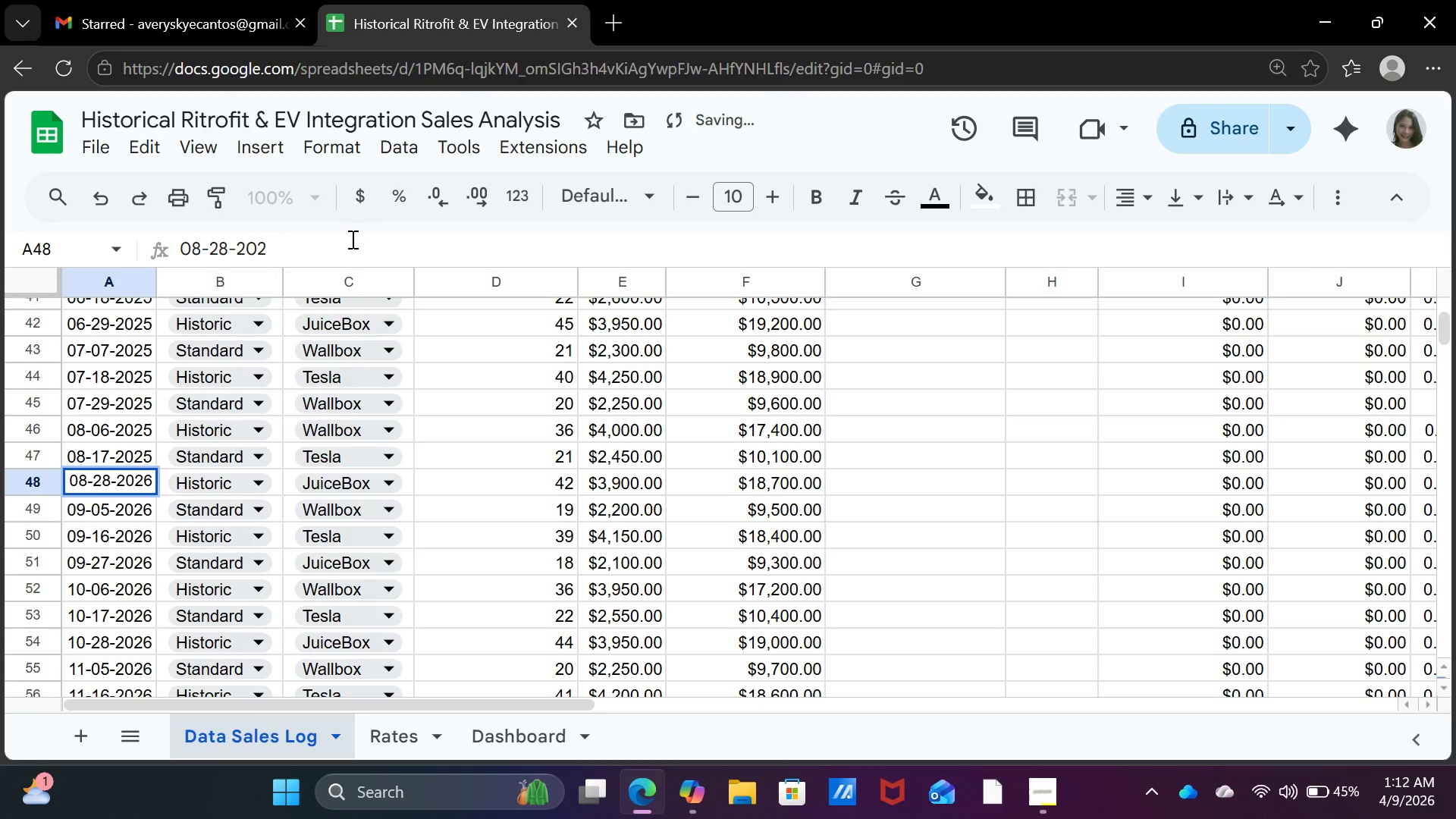 
key(Backspace)
 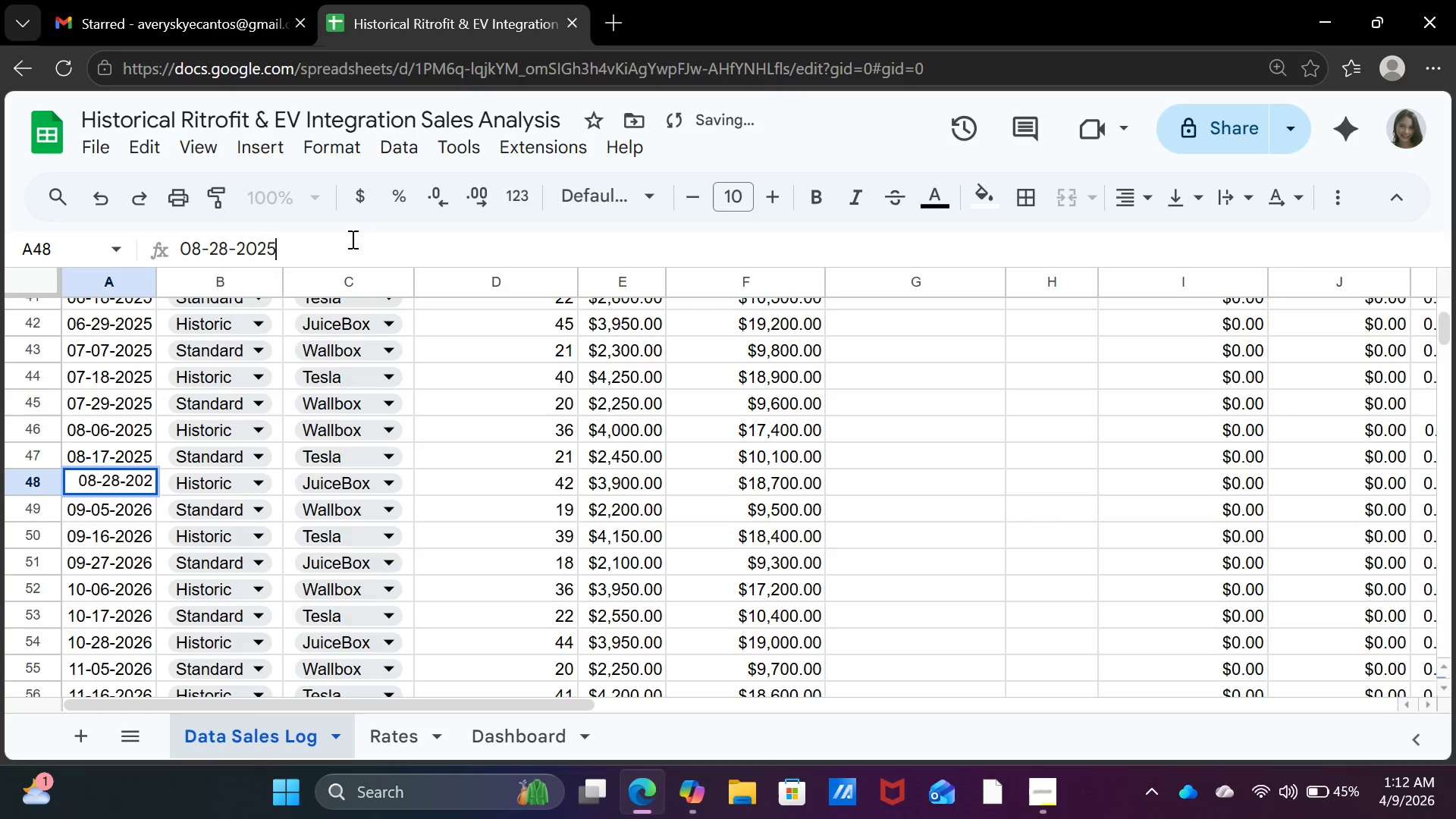 
key(5)
 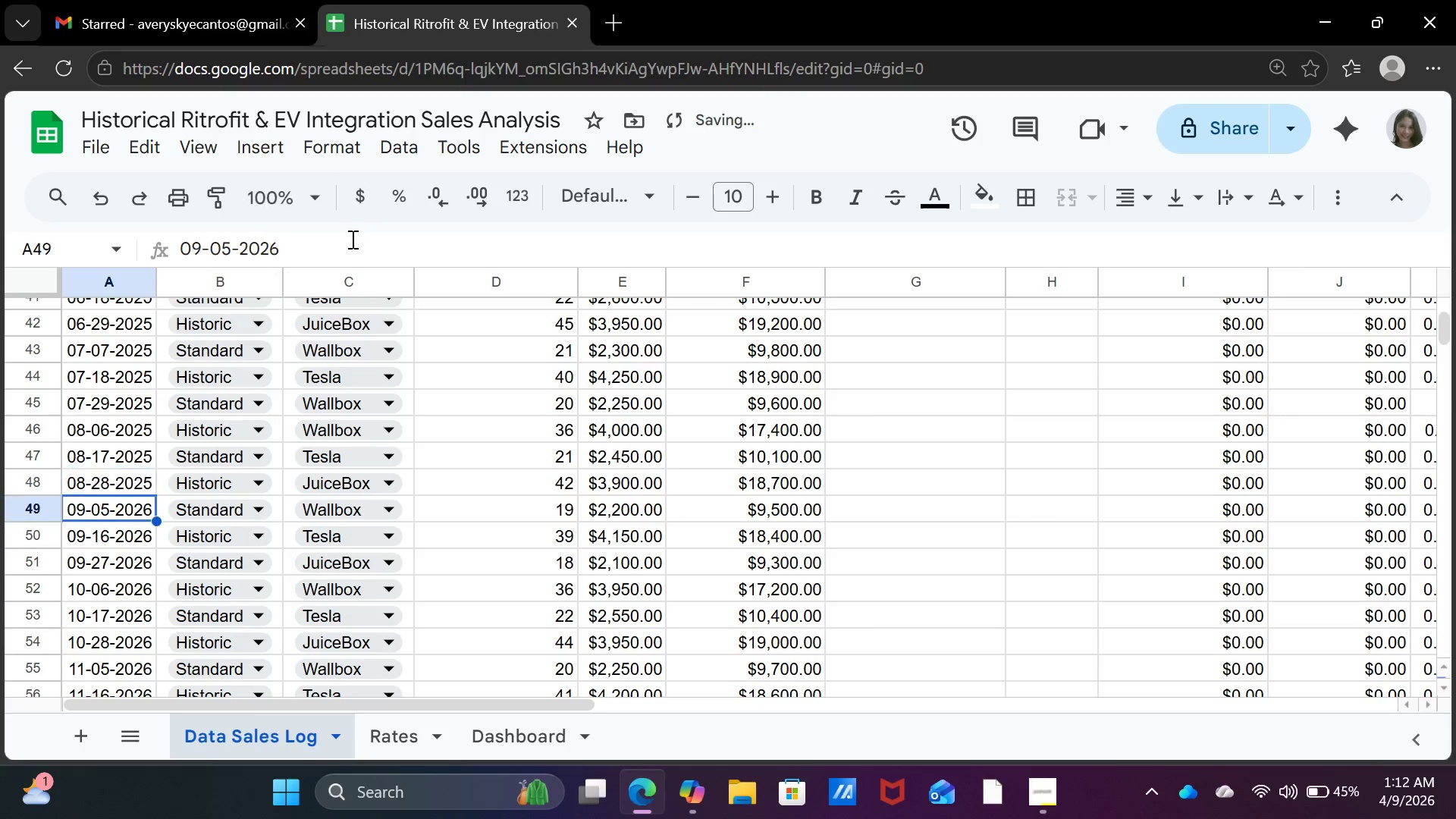 
key(Enter)
 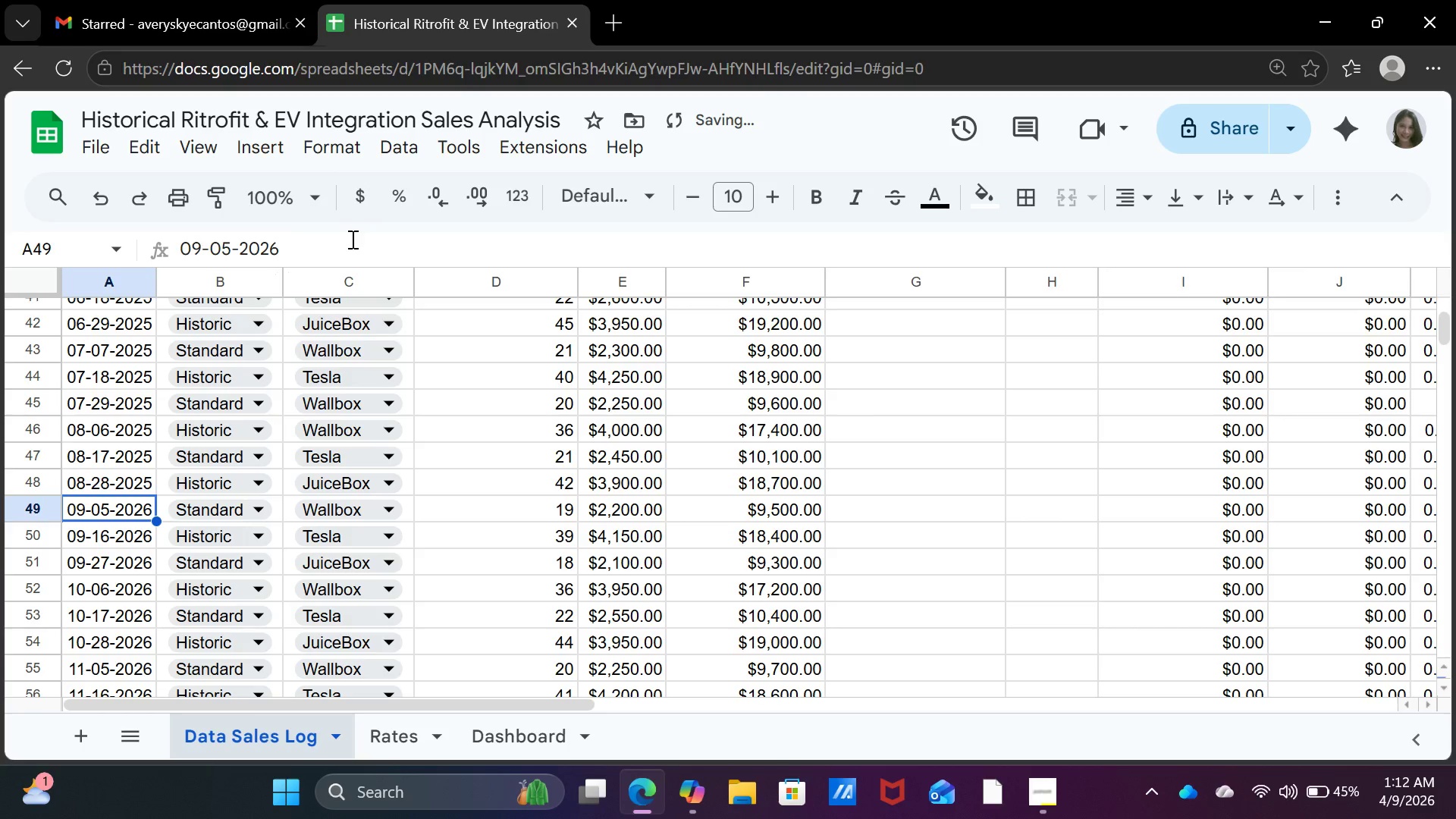 
left_click([351, 239])
 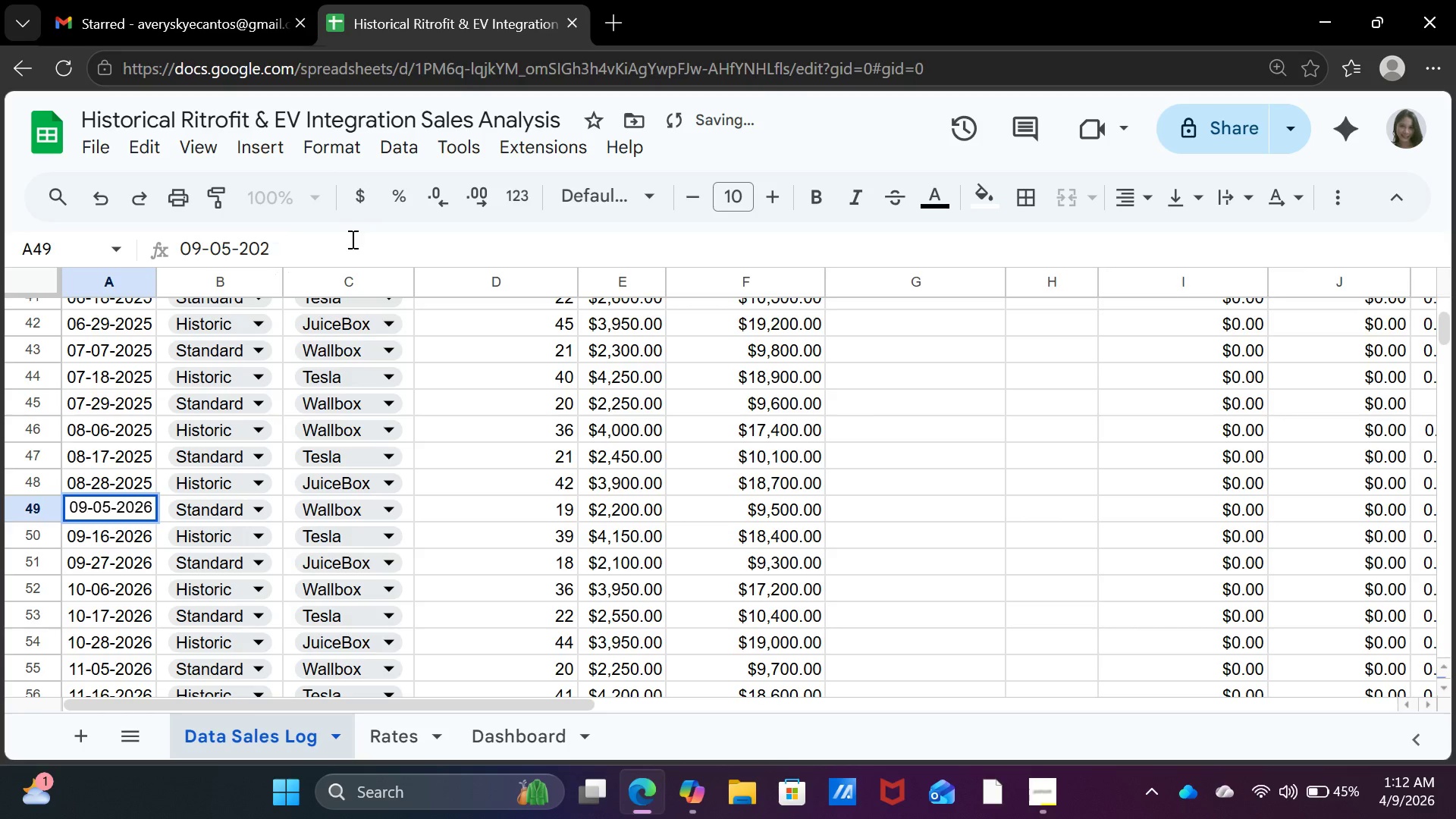 
key(Backspace)
 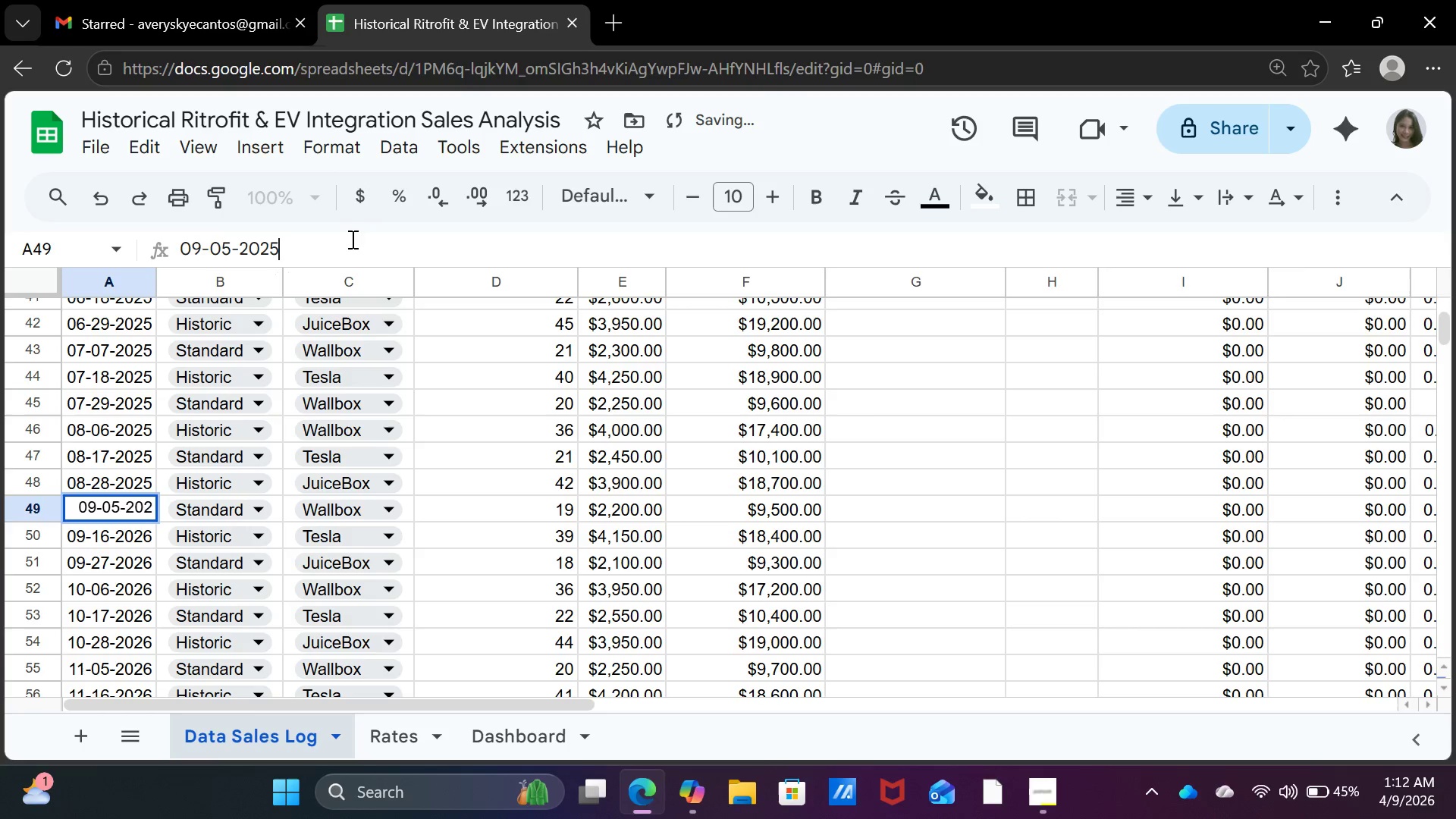 
key(5)
 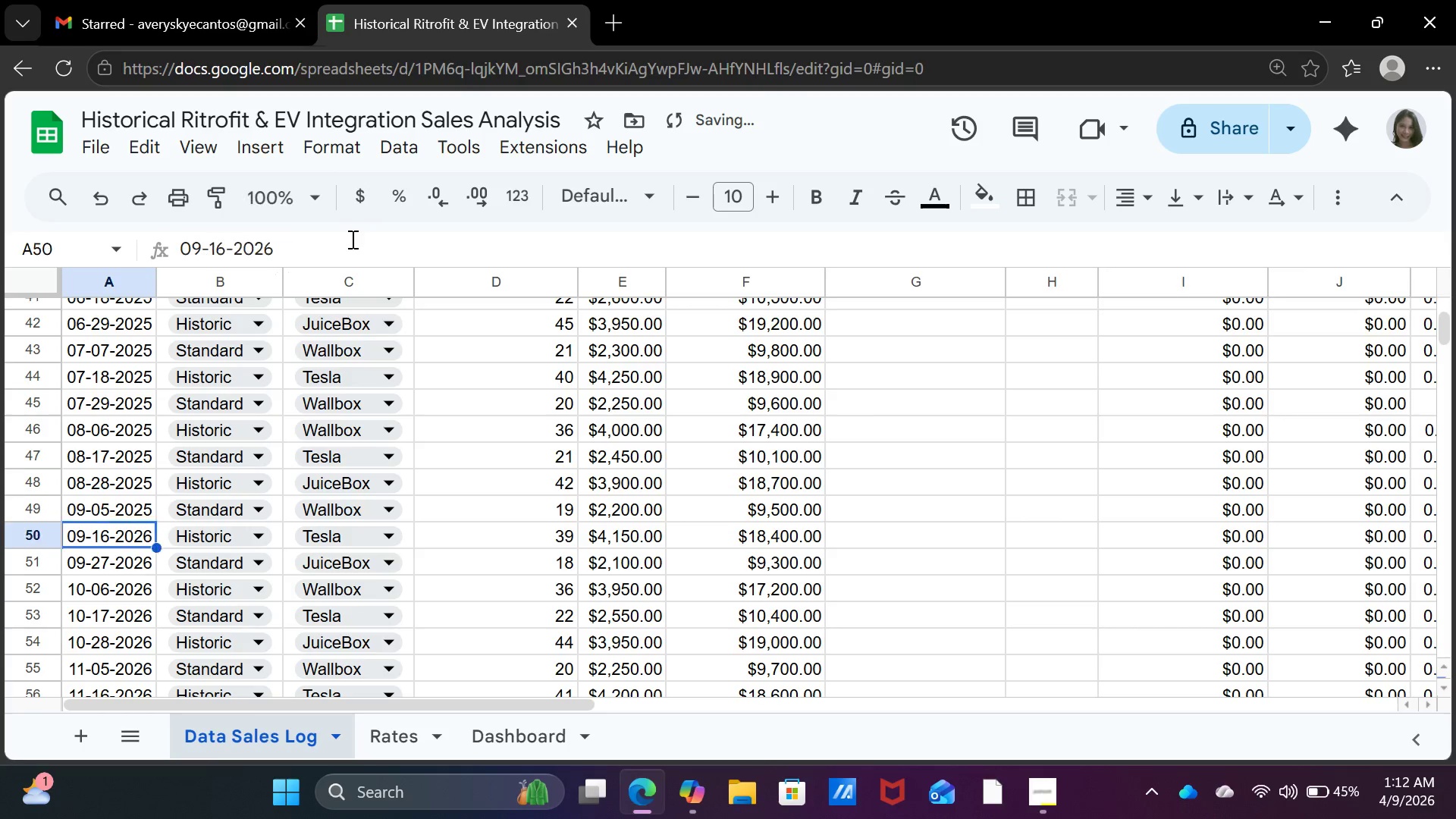 
key(Enter)
 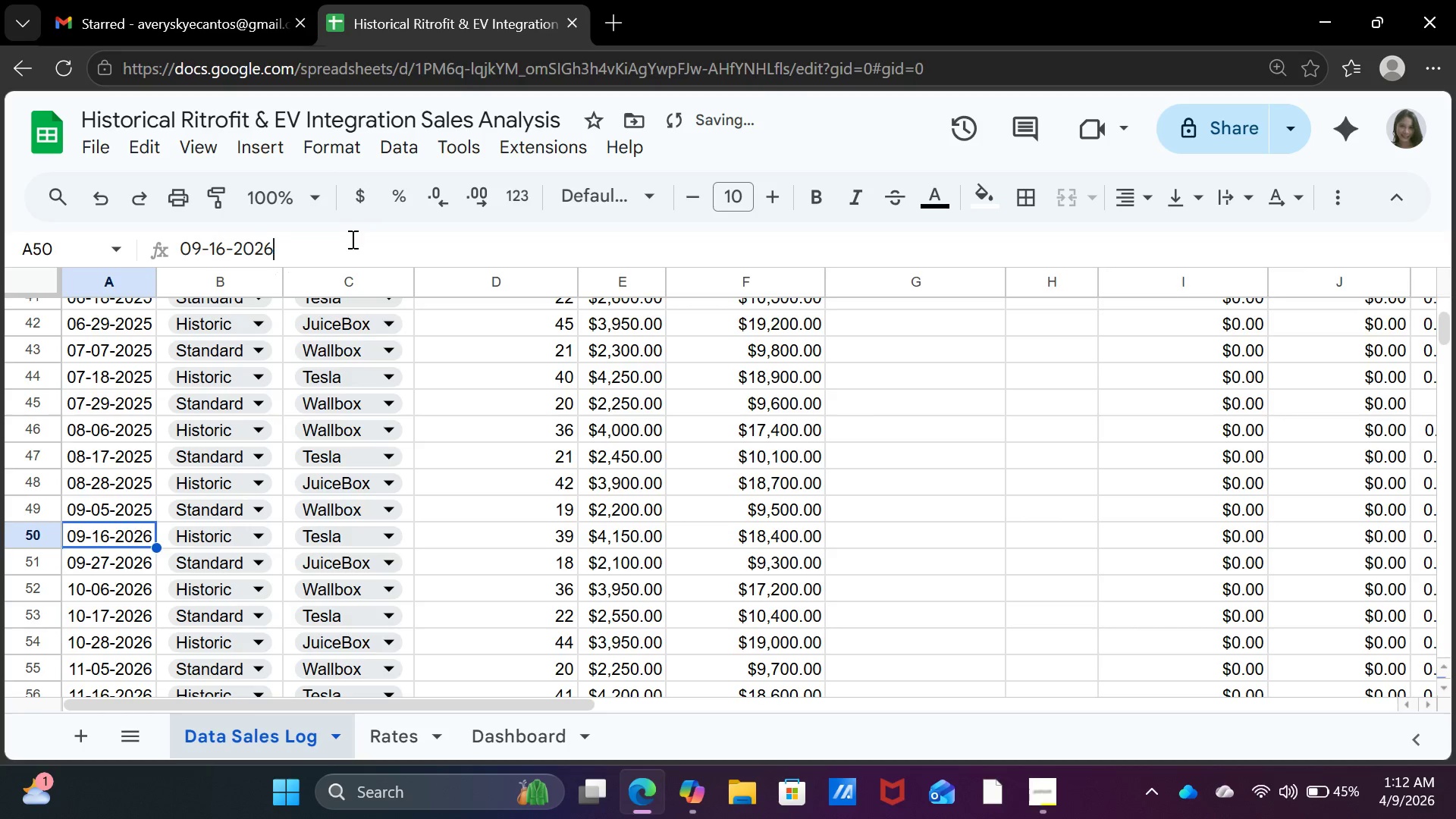 
left_click([351, 239])
 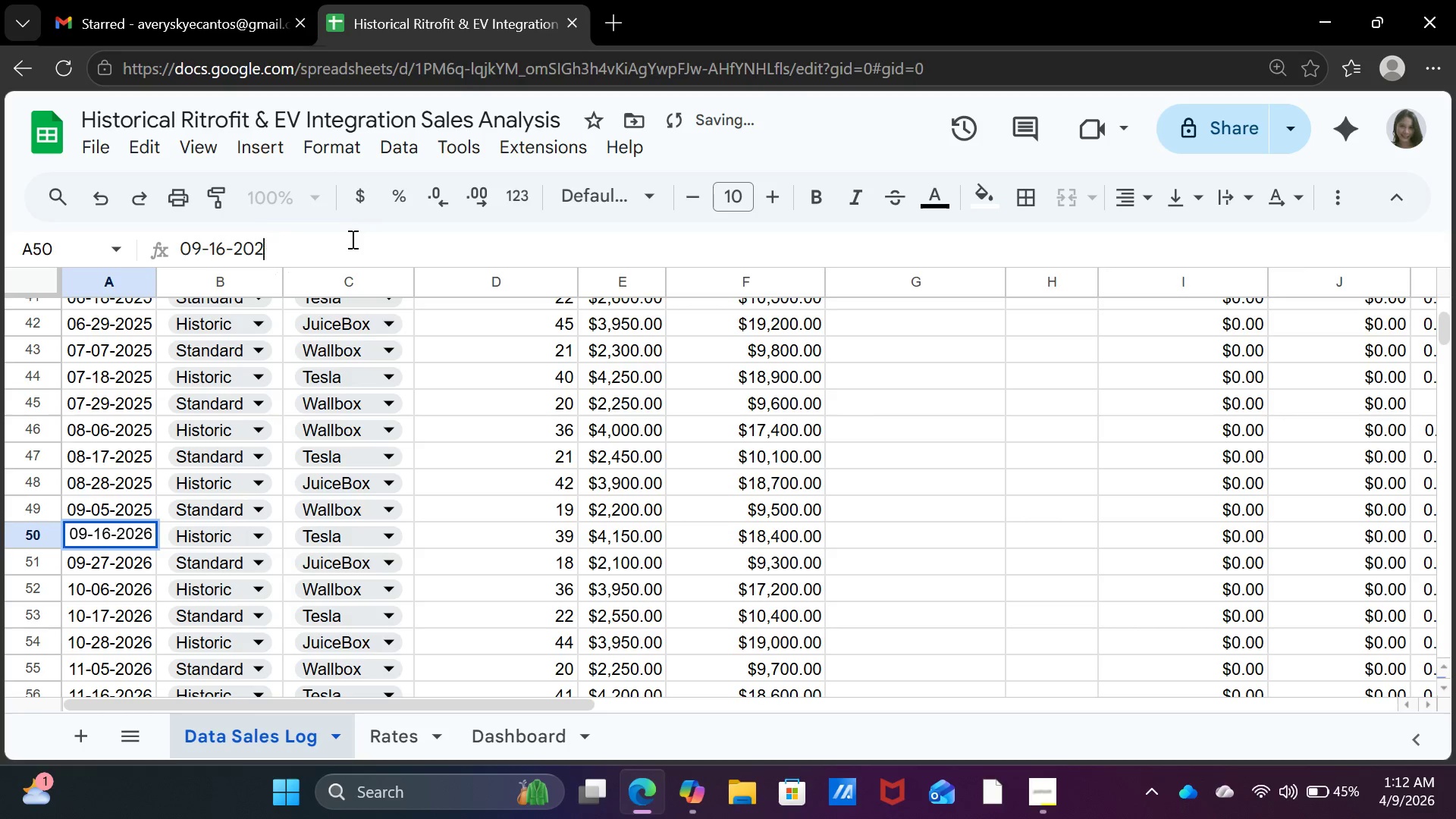 
key(Backspace)
 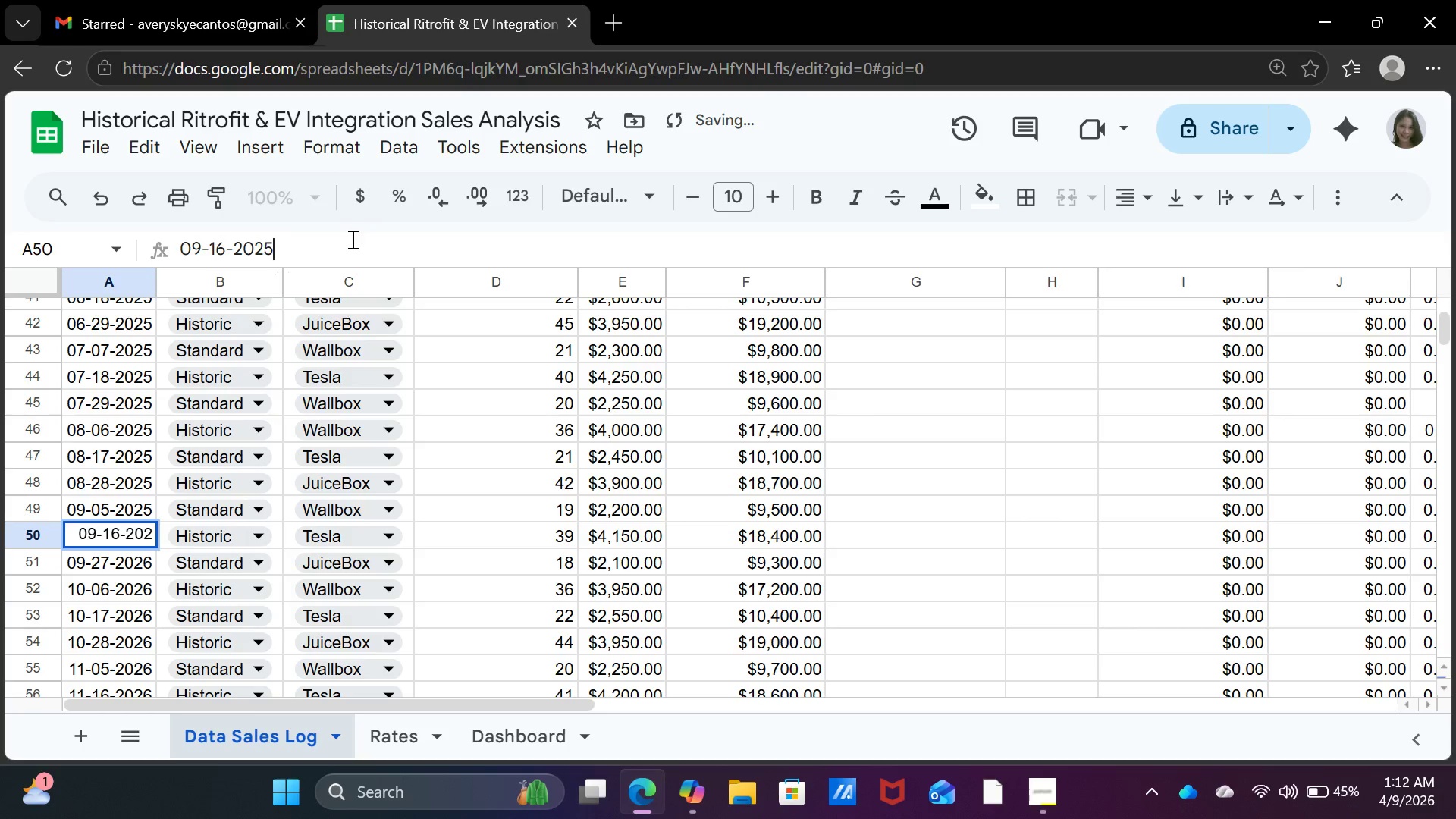 
key(5)
 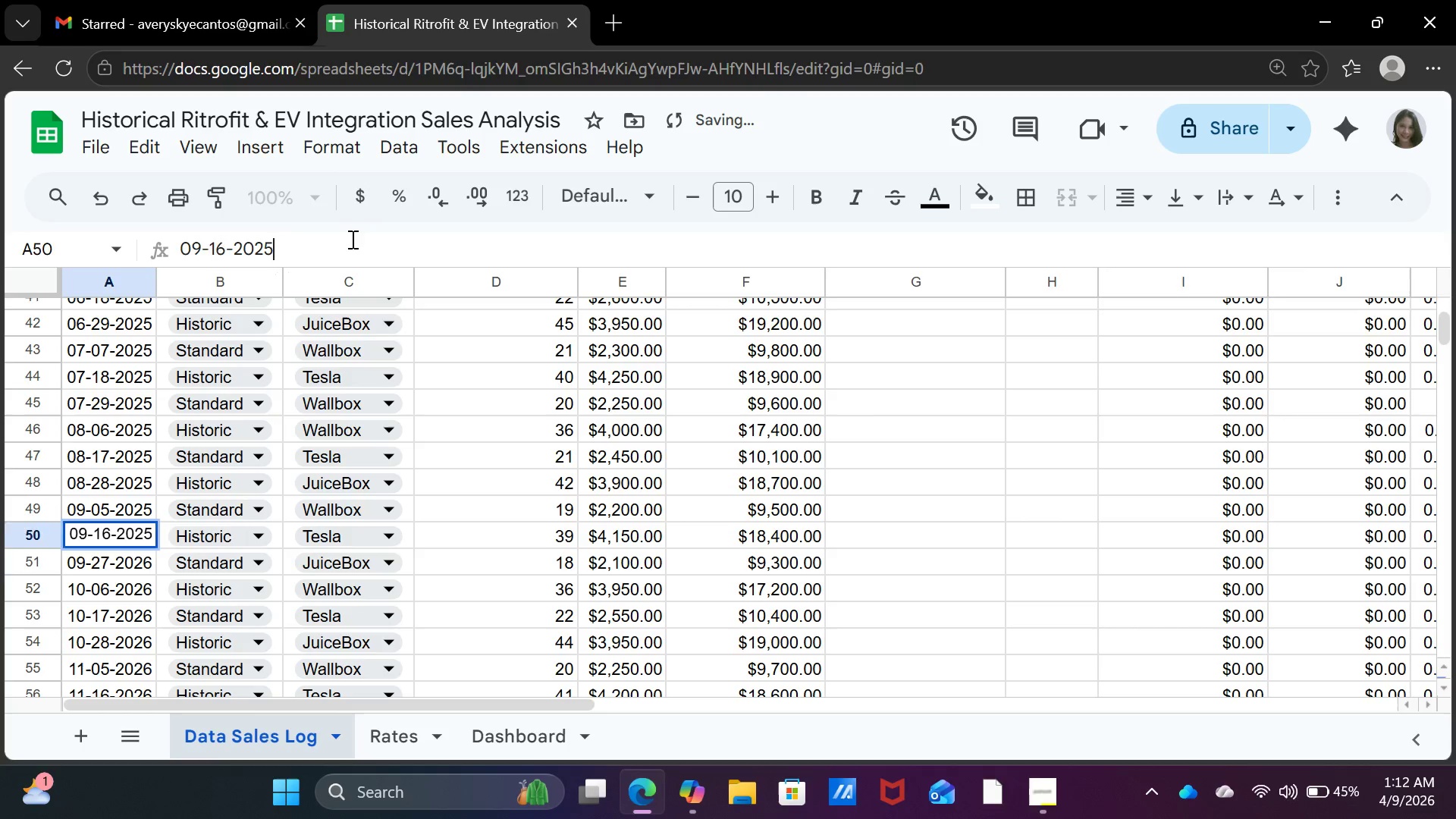 
key(Enter)
 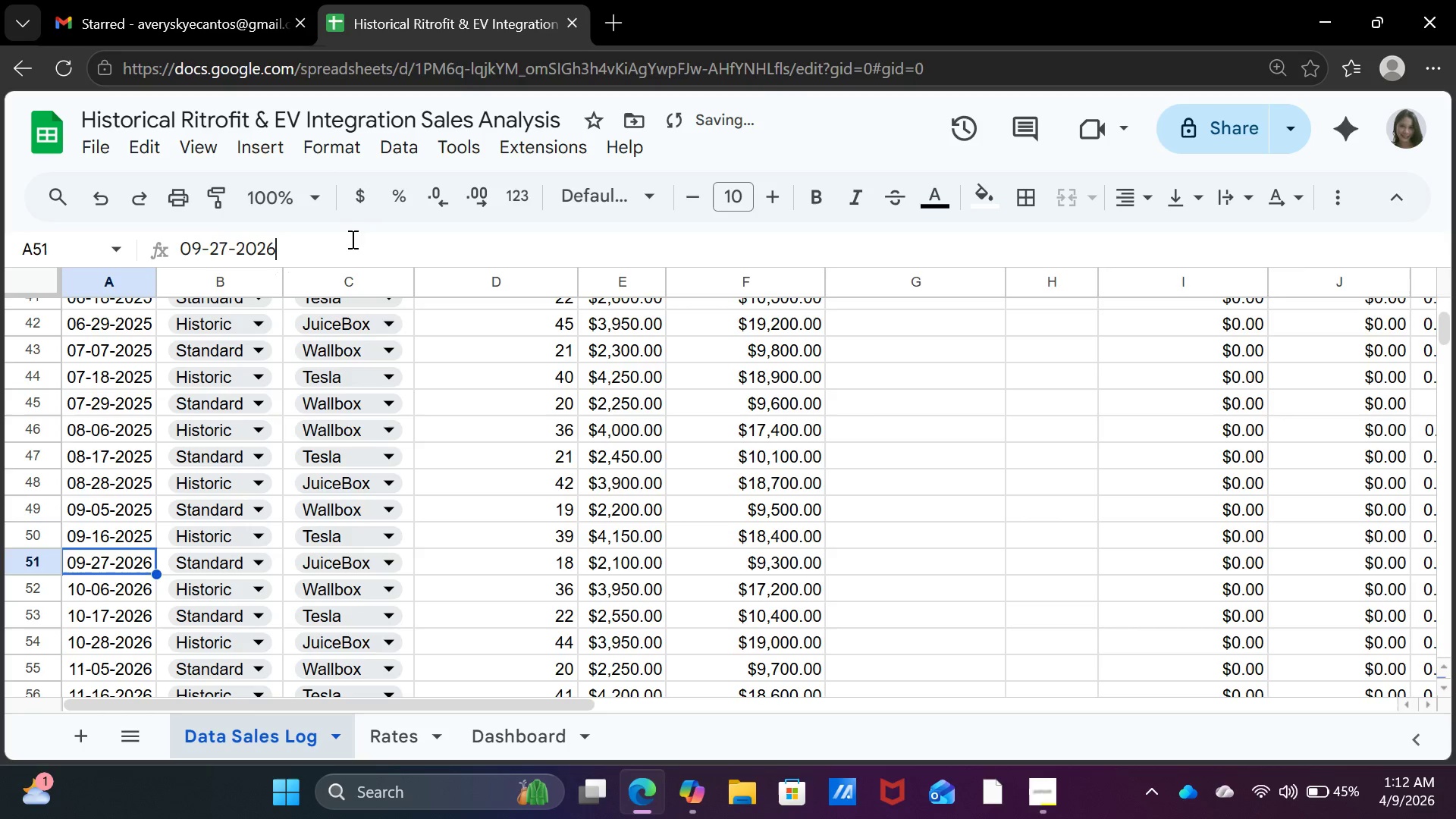 
left_click([351, 239])
 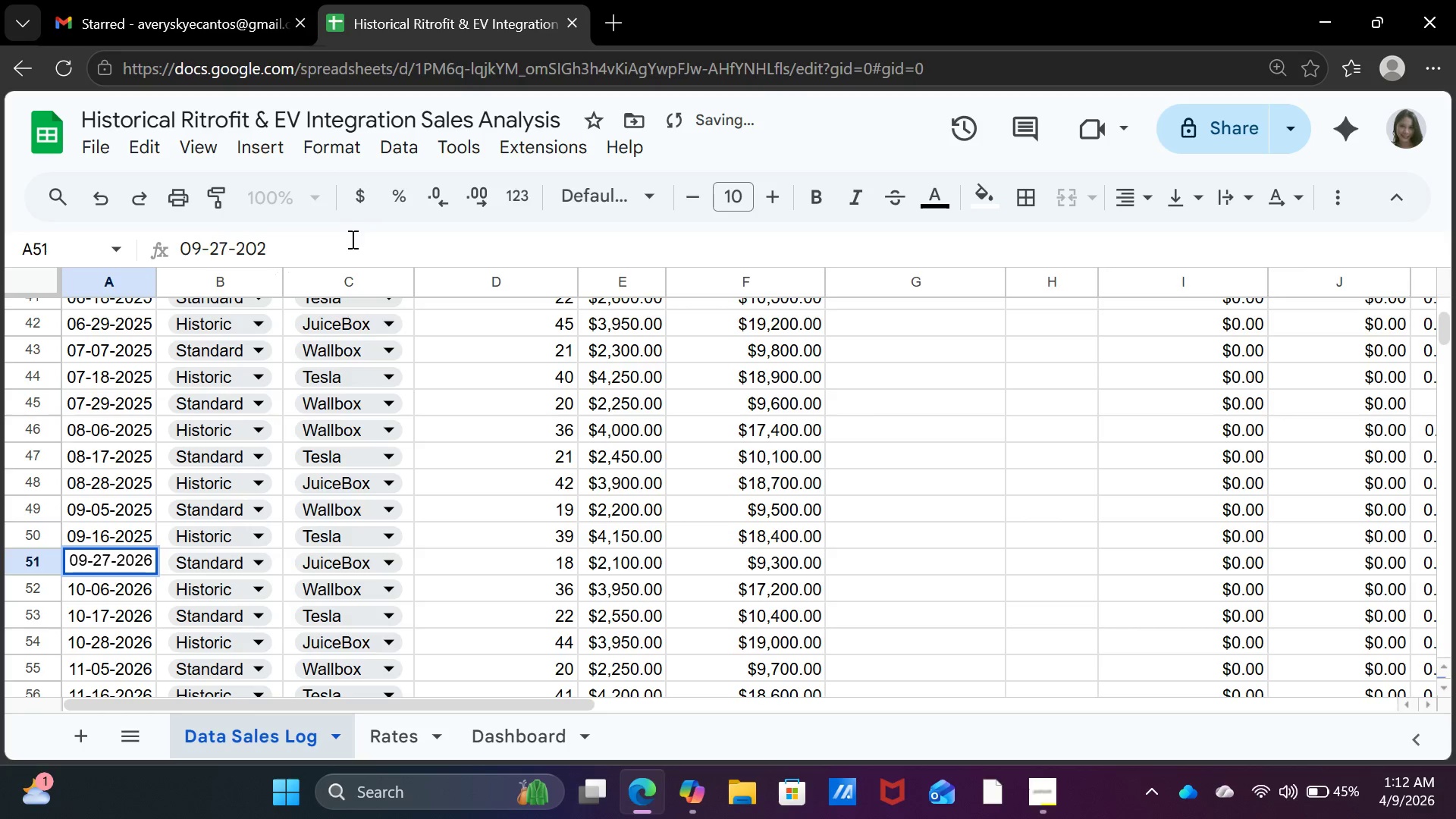 
key(Backspace)
 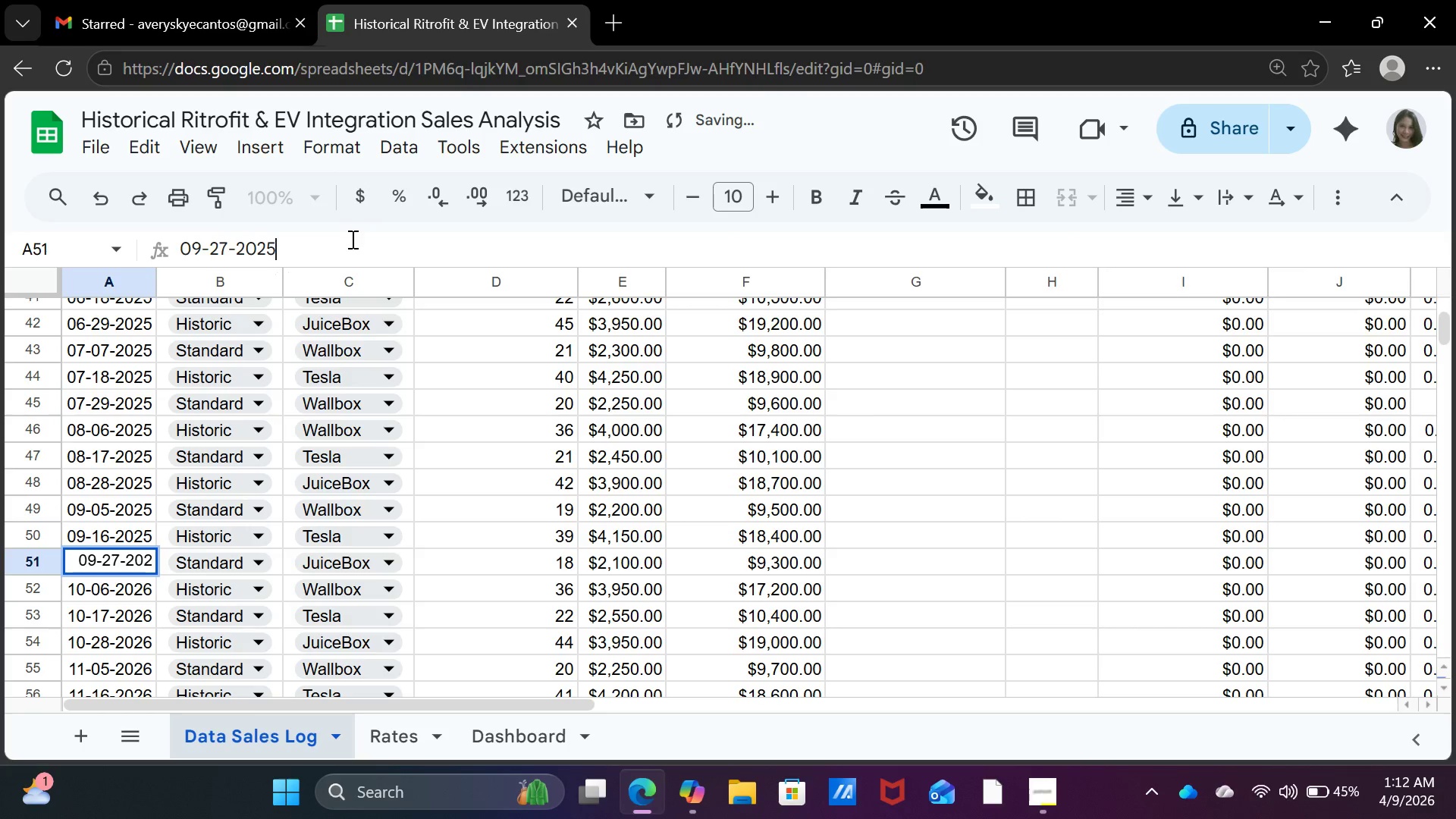 
key(5)
 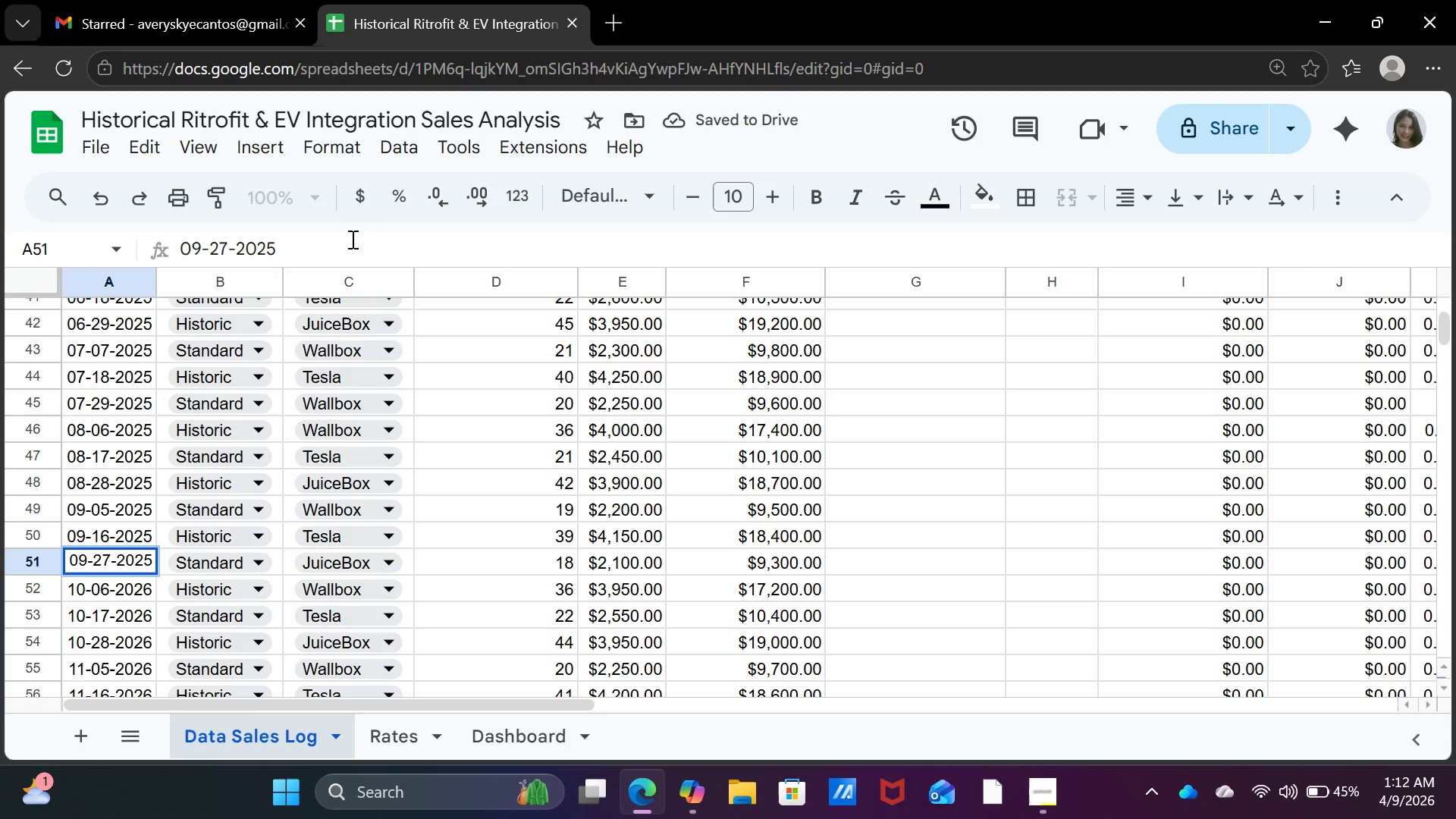 
key(Enter)
 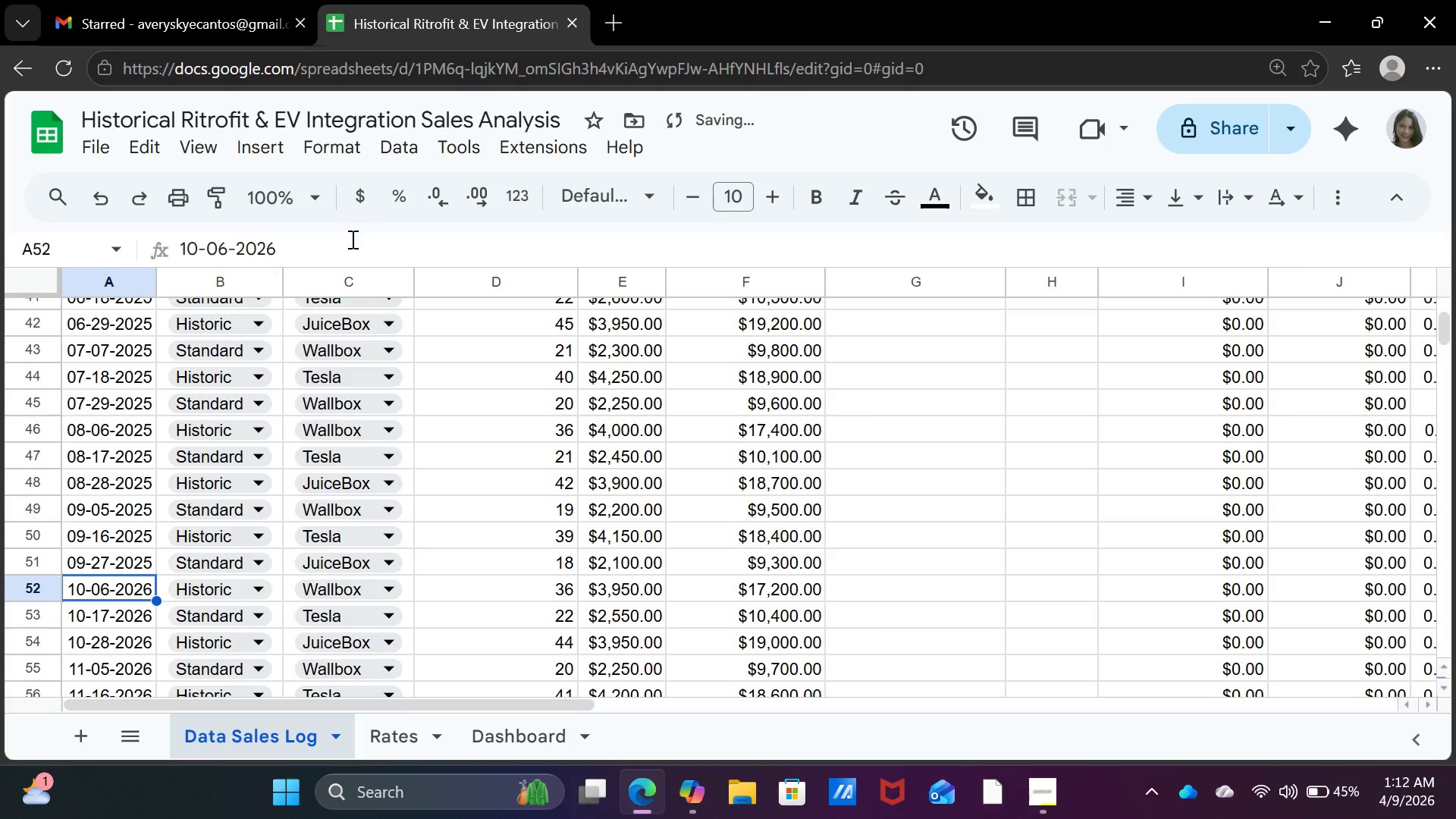 
left_click([351, 239])
 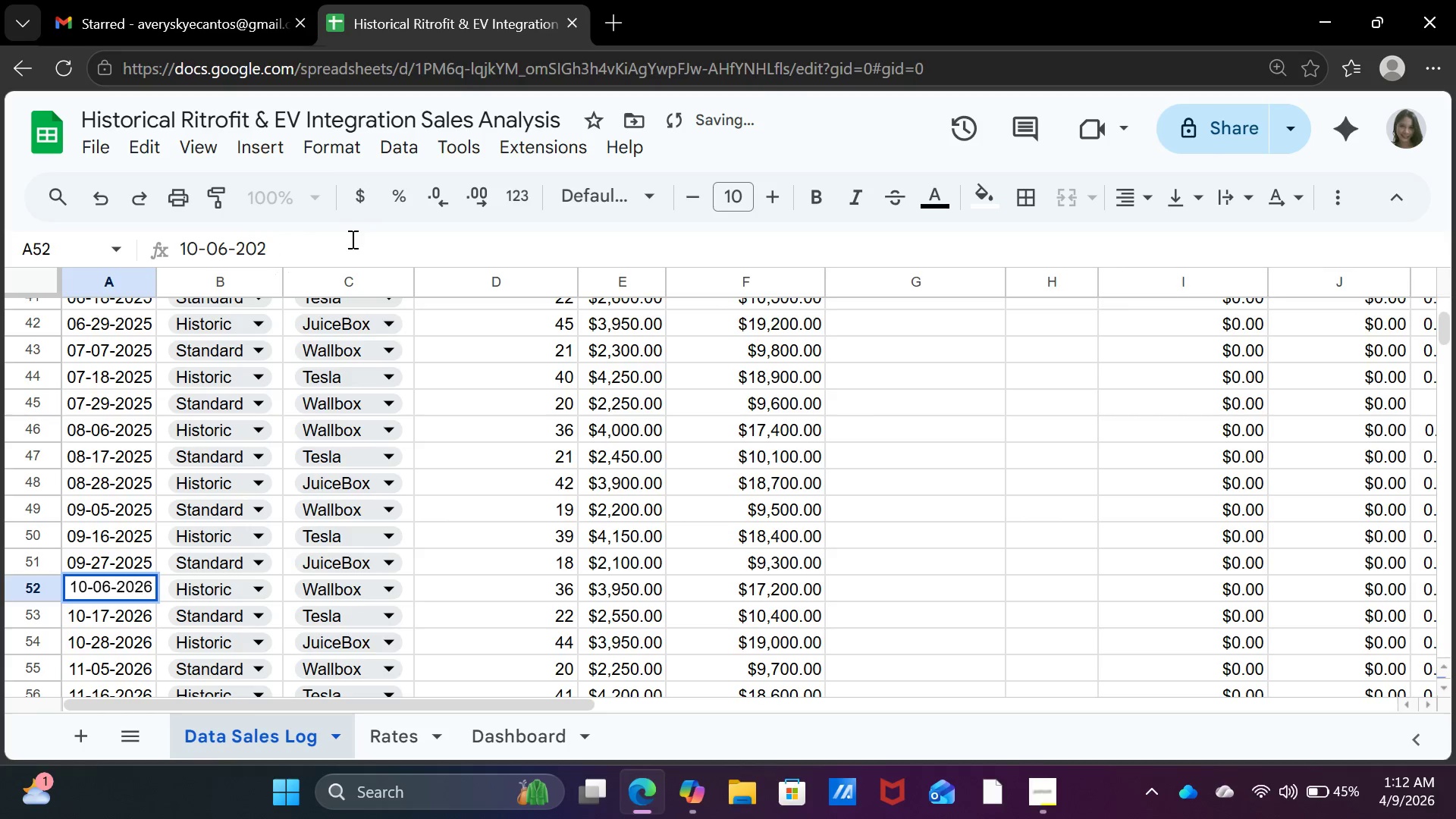 
key(Backspace)
 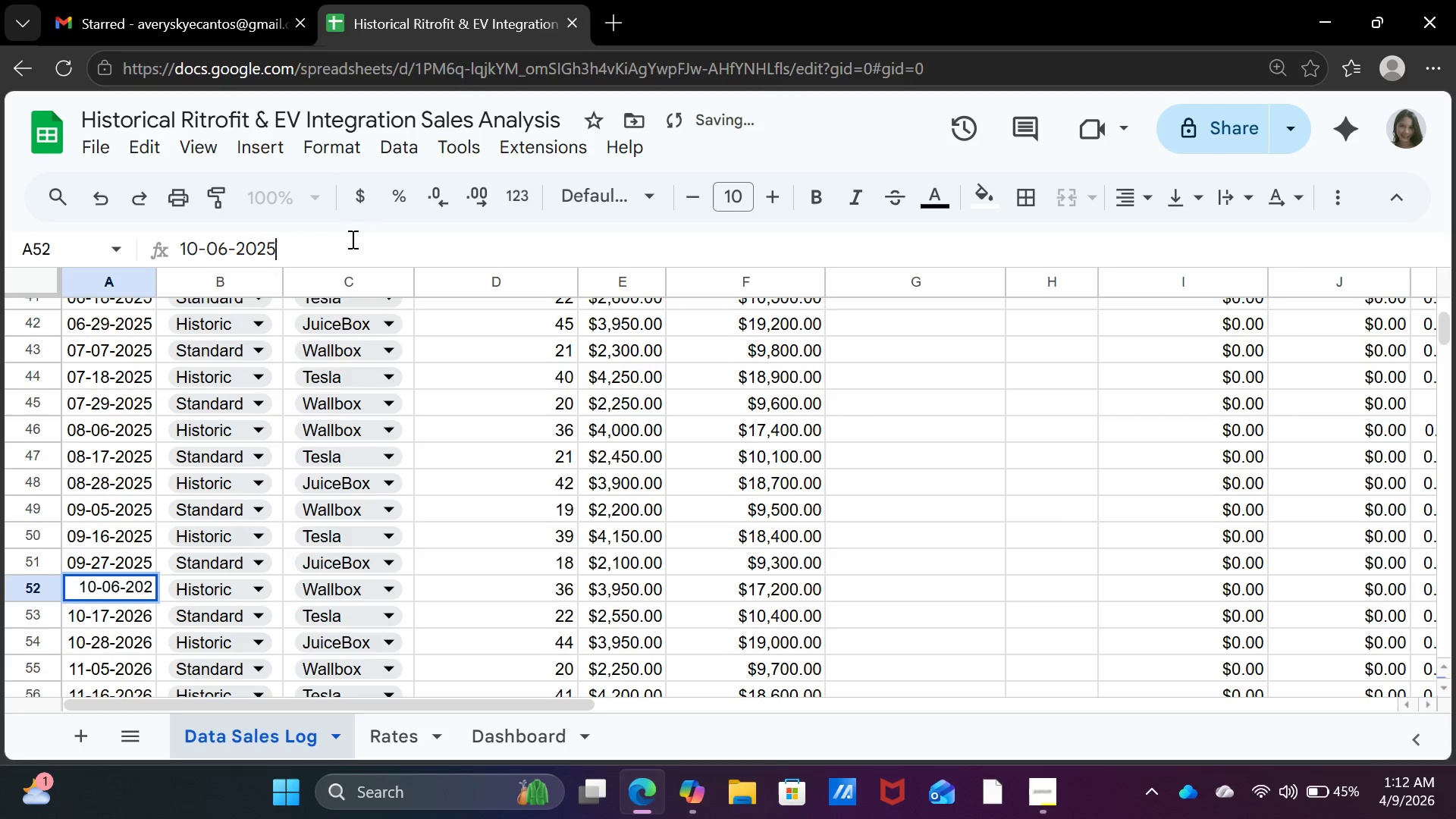 
key(5)
 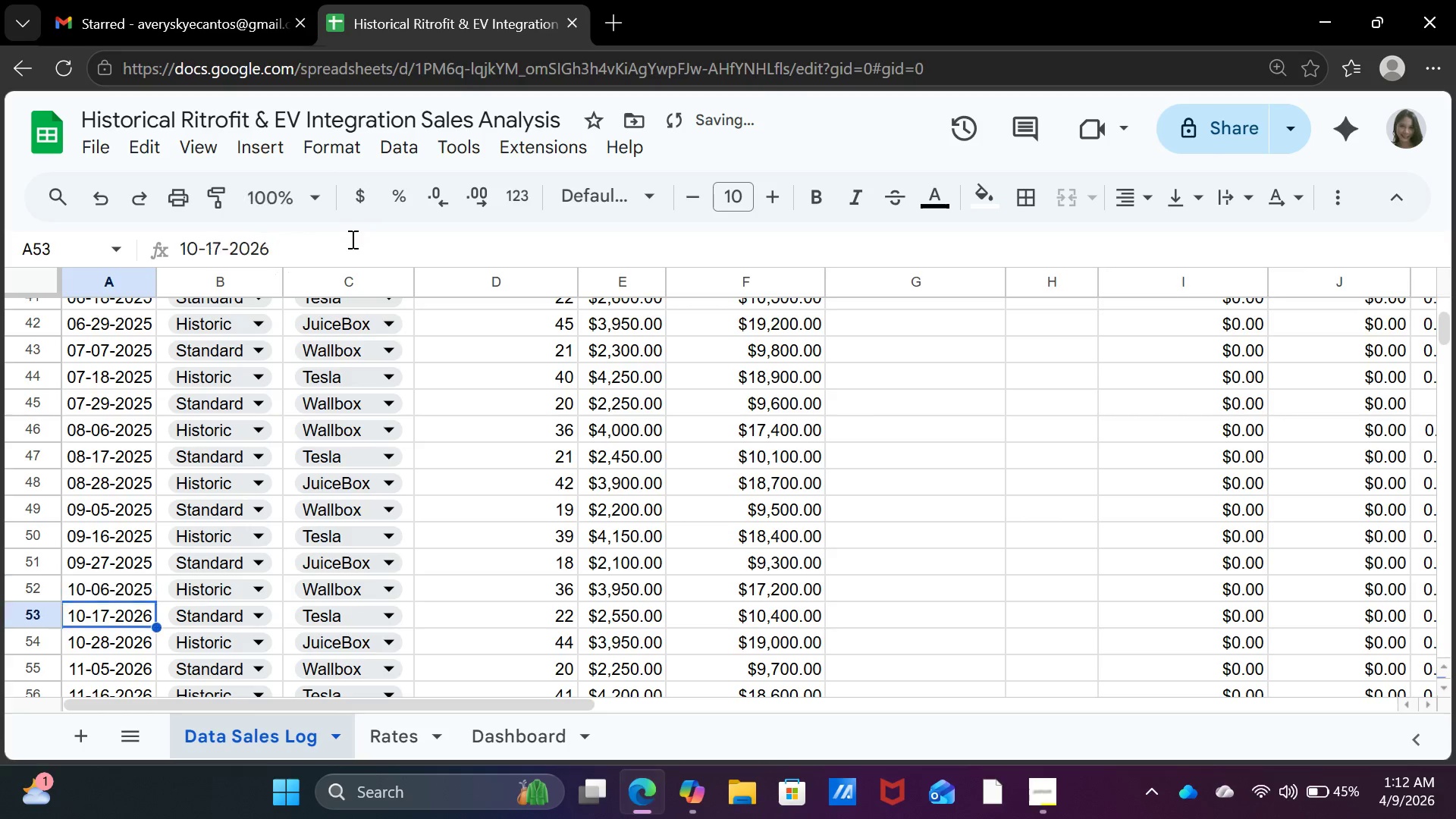 
key(Enter)
 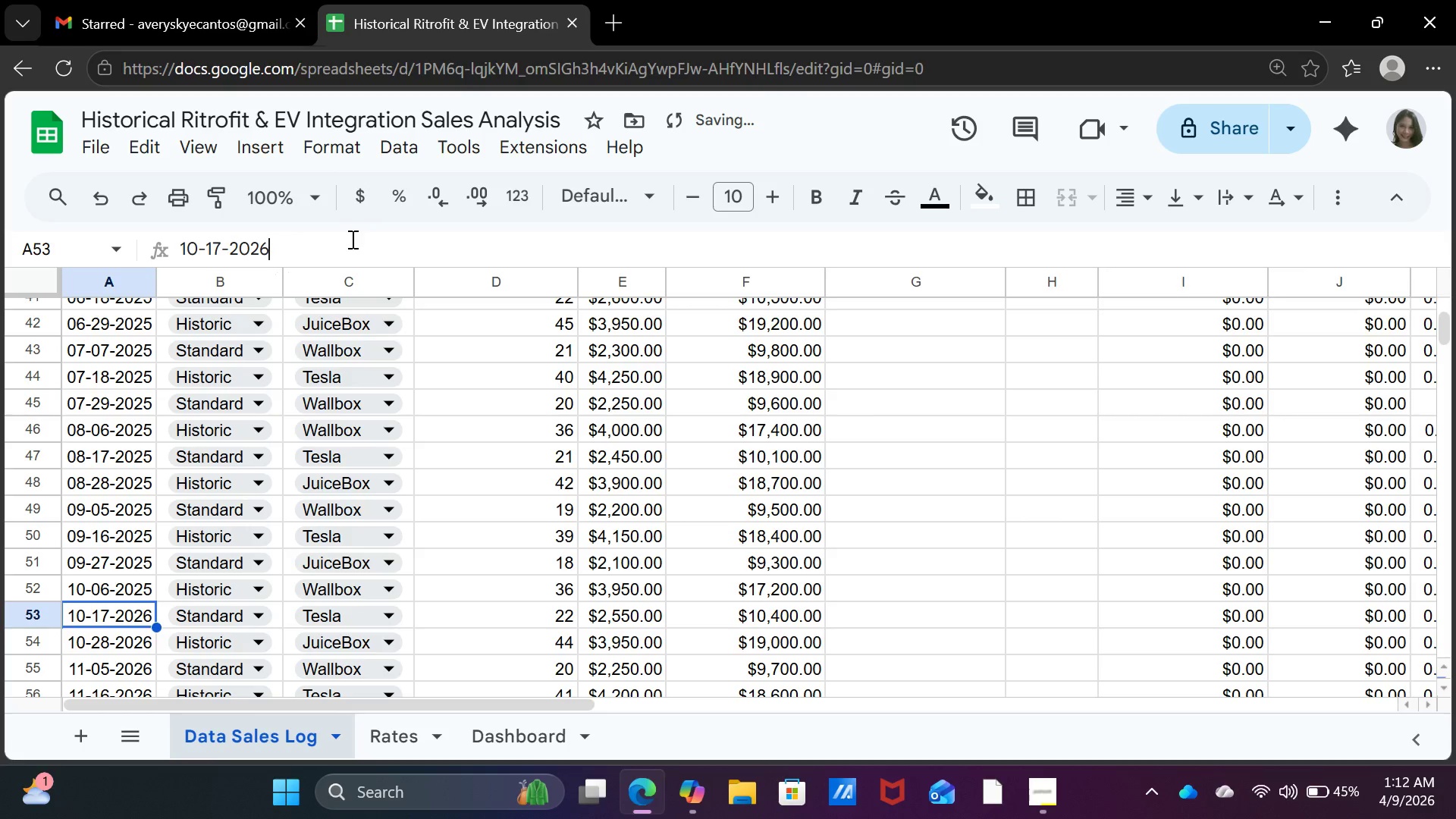 
left_click([351, 239])
 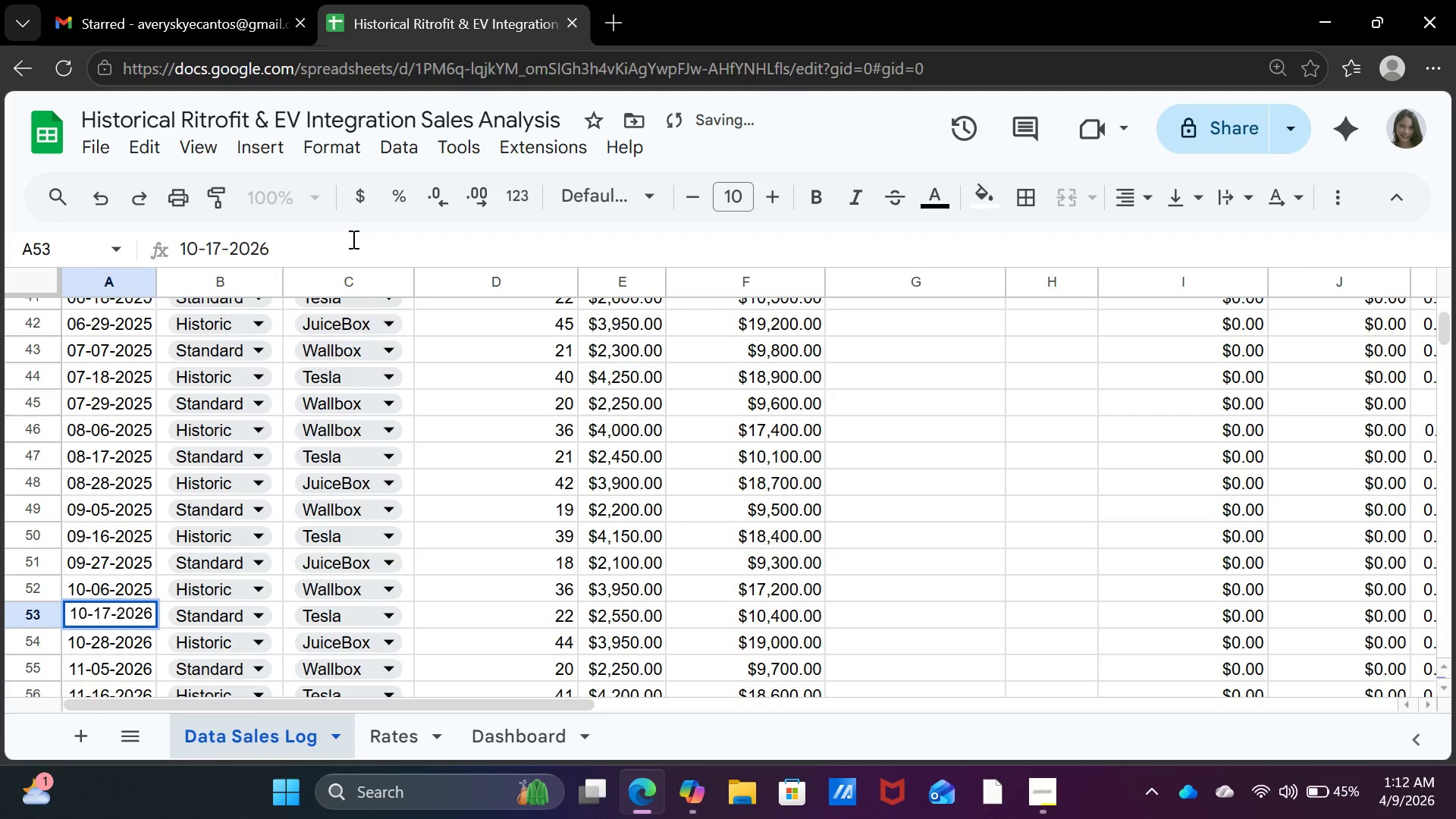 
key(Backspace)
 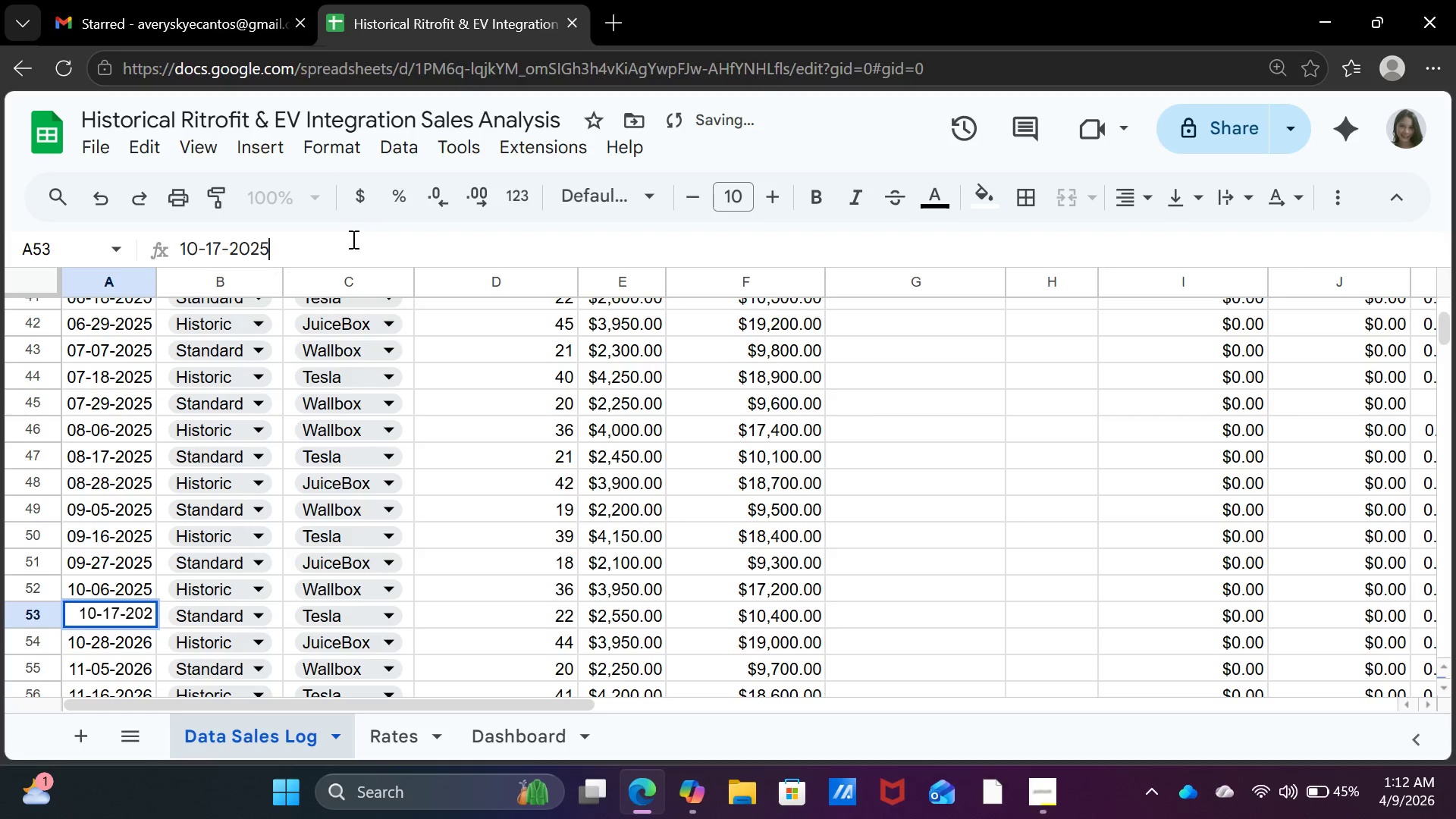 
key(5)
 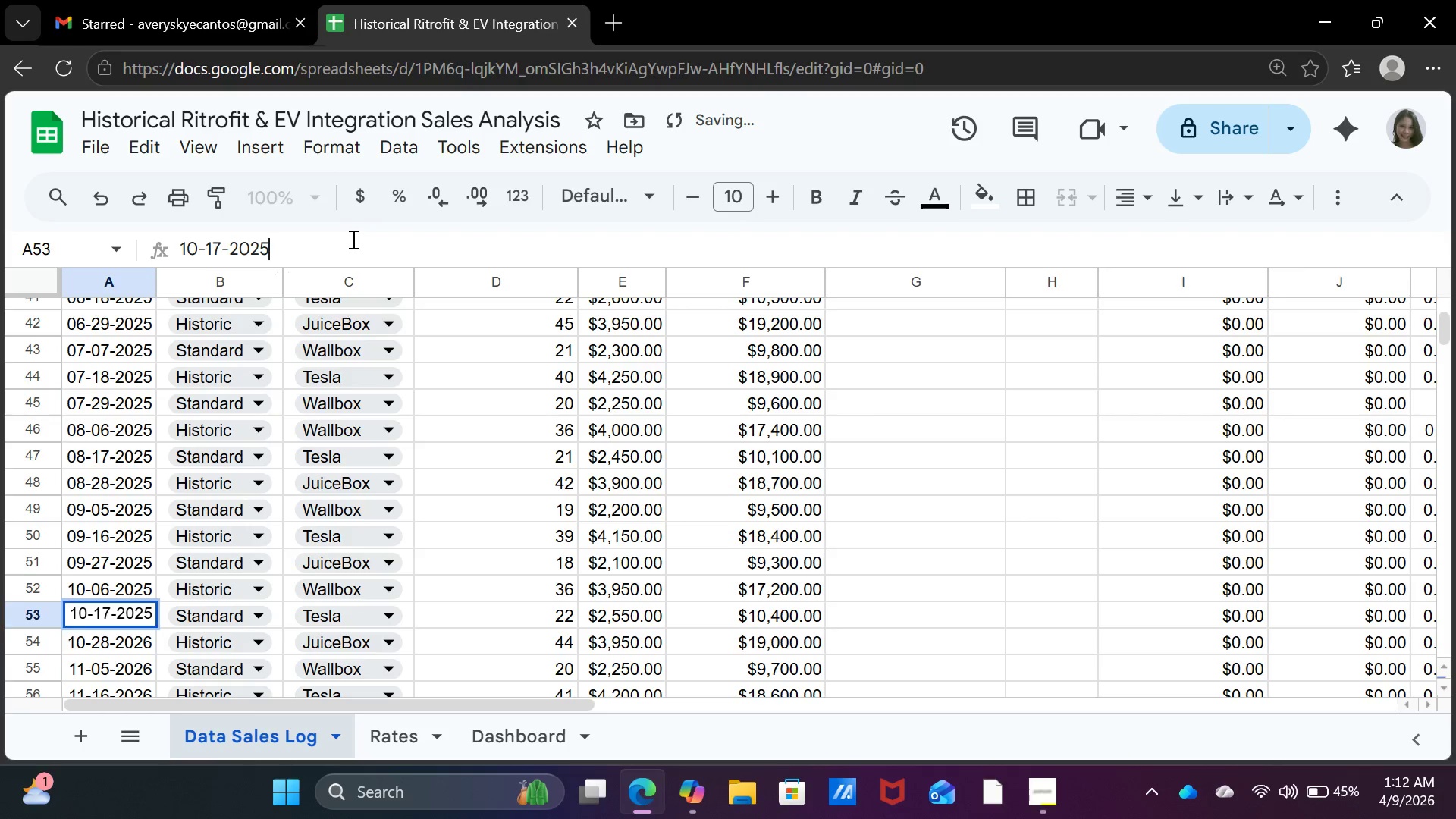 
key(Enter)
 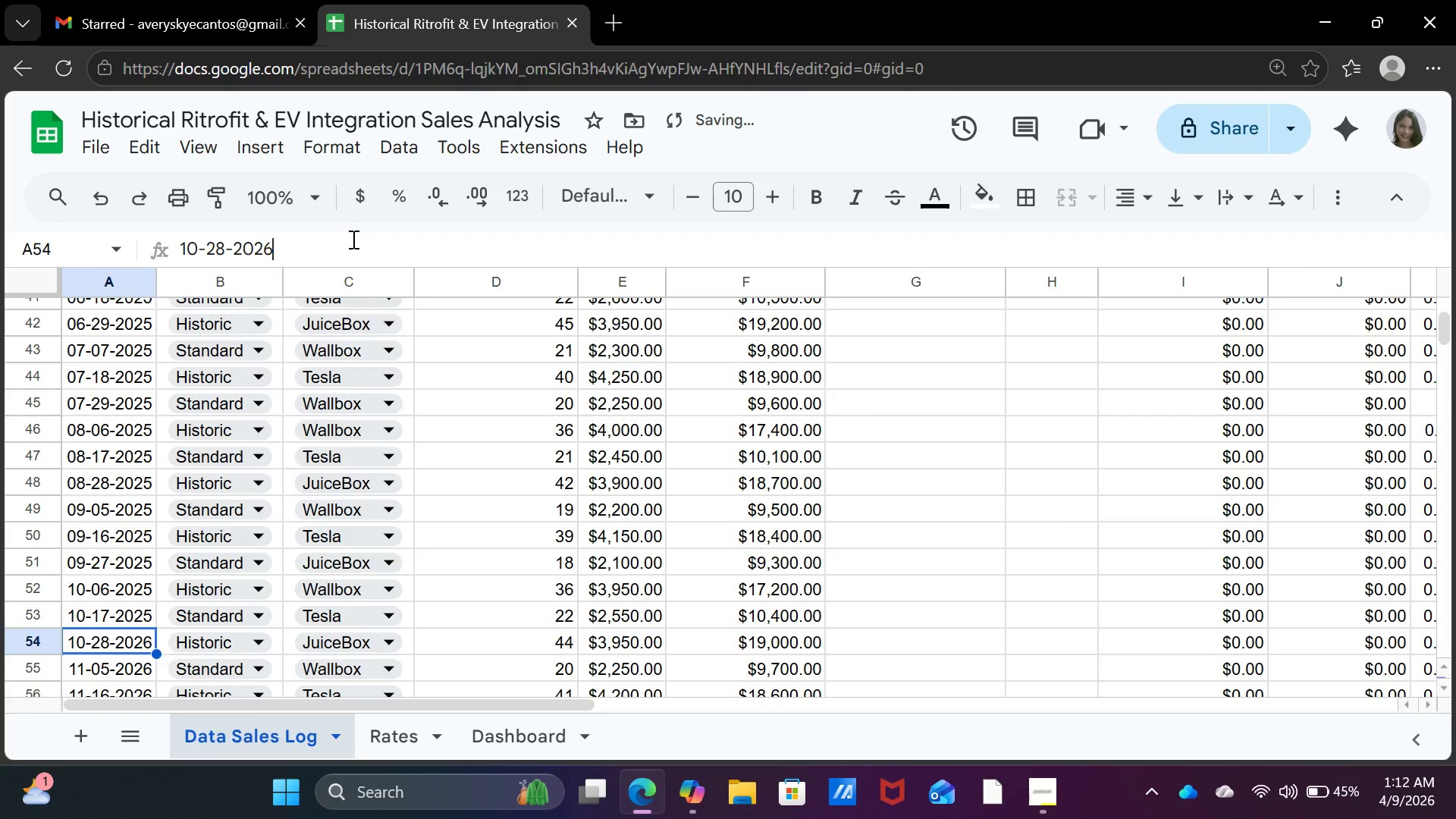 
left_click([352, 239])
 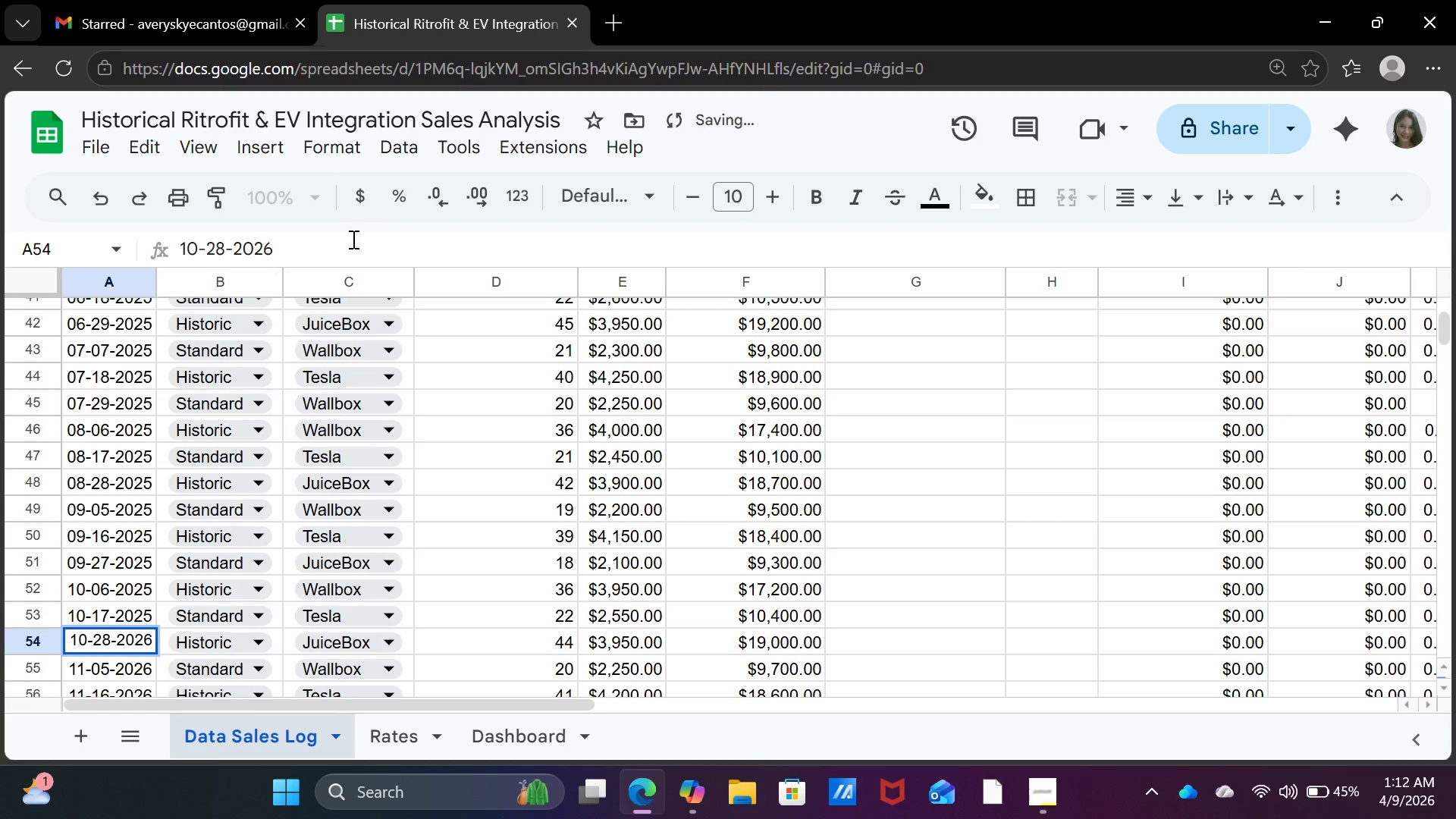 
key(Backspace)
 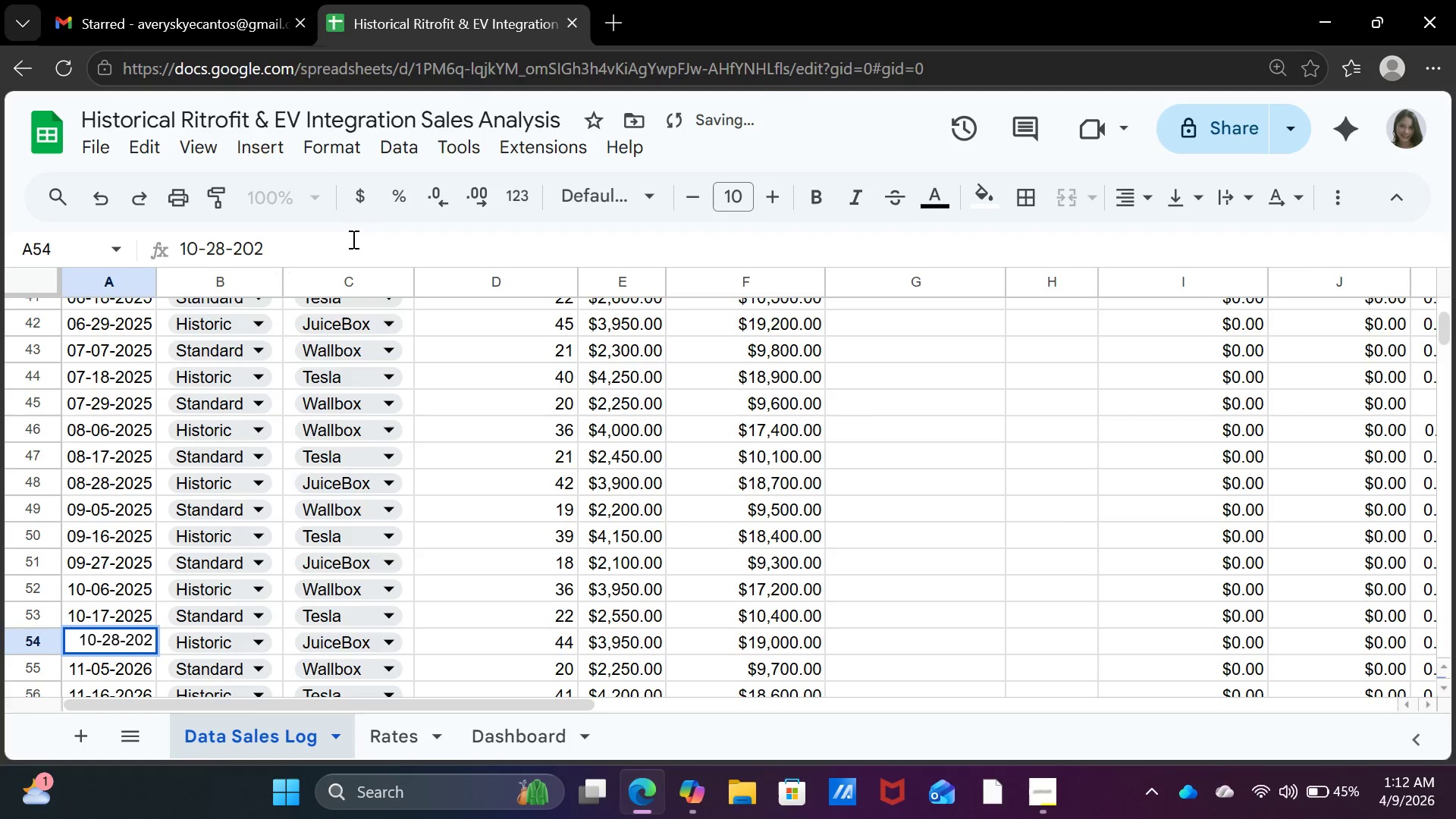 
key(5)
 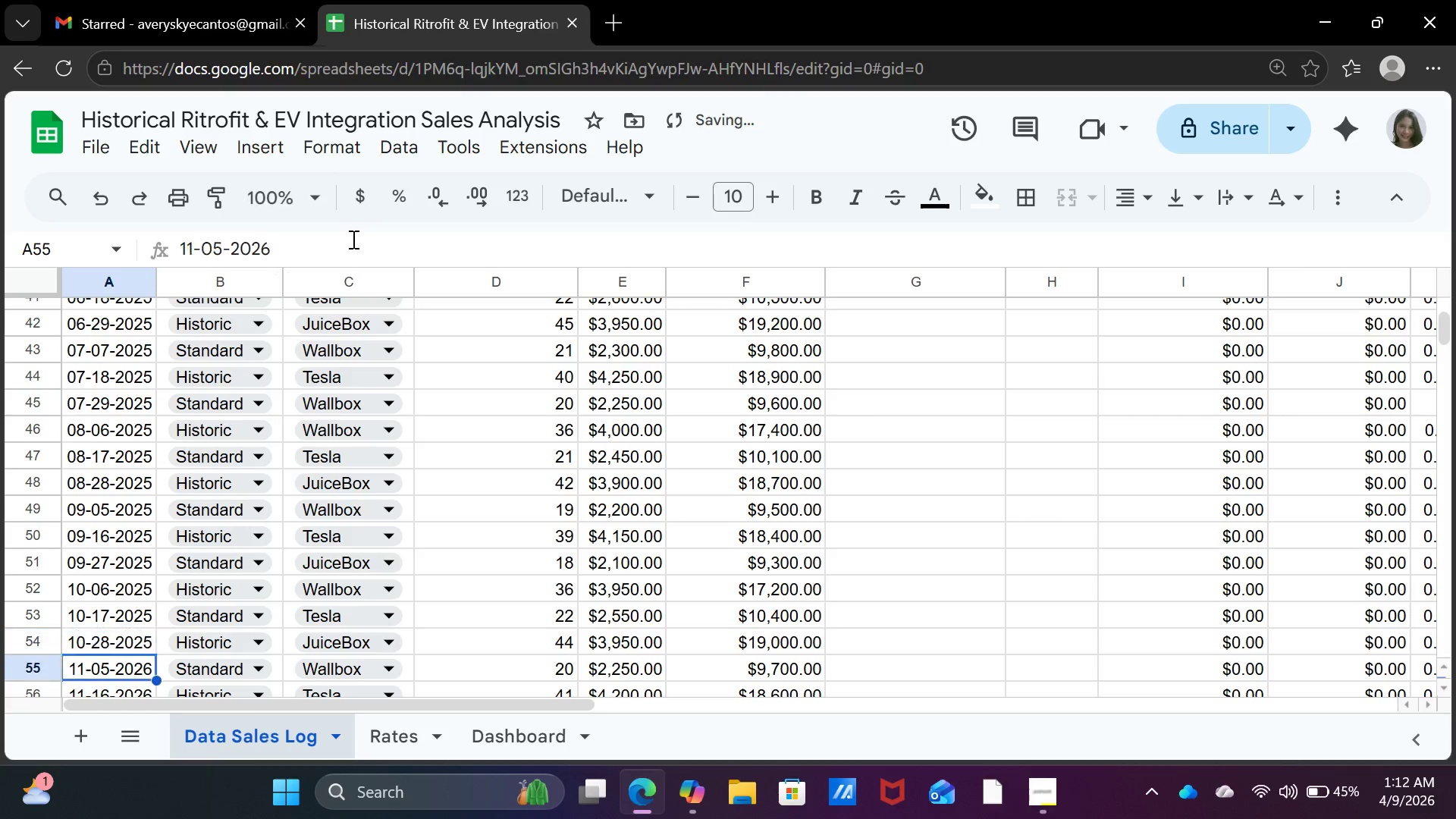 
key(Enter)
 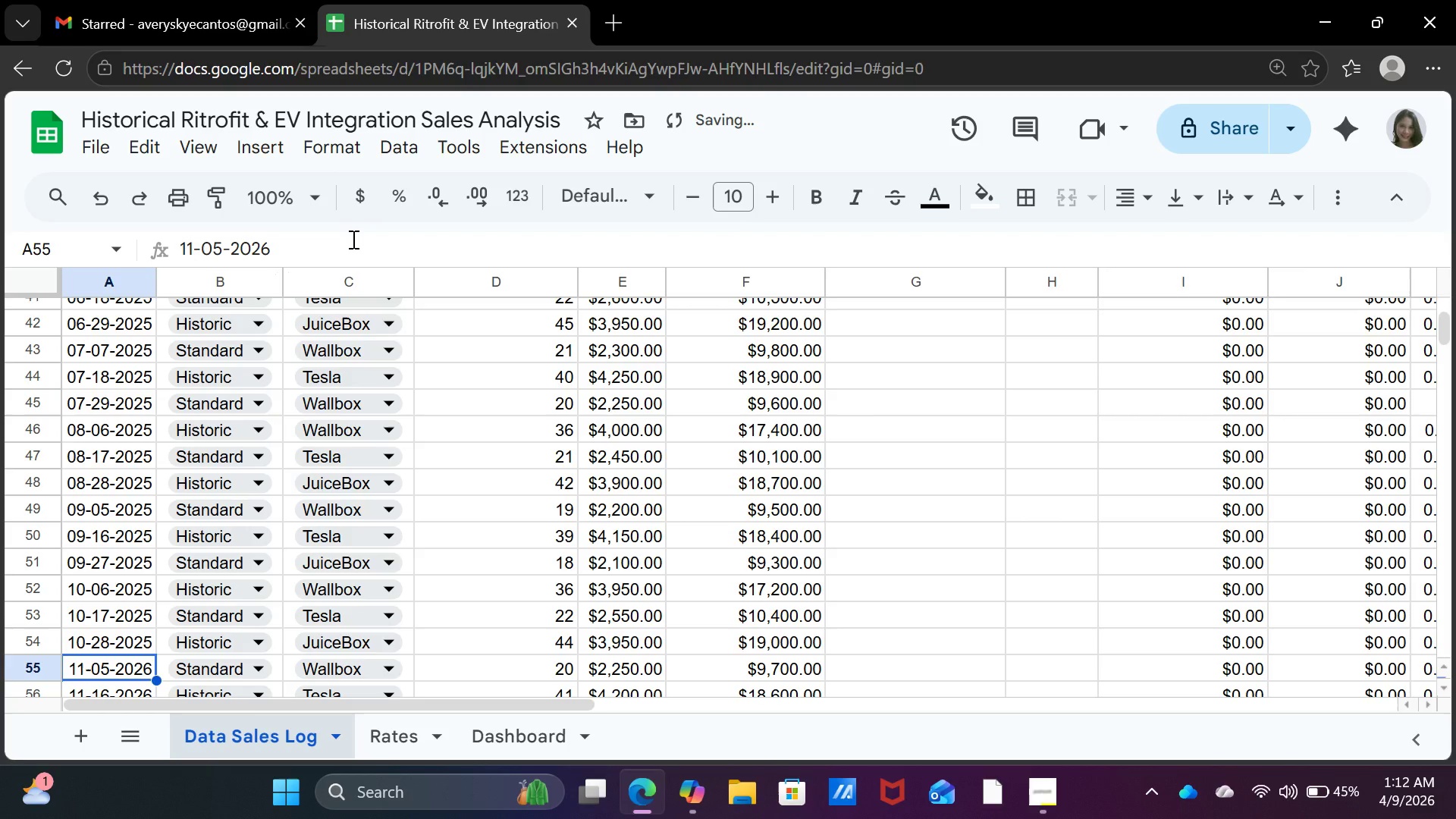 
left_click([352, 239])
 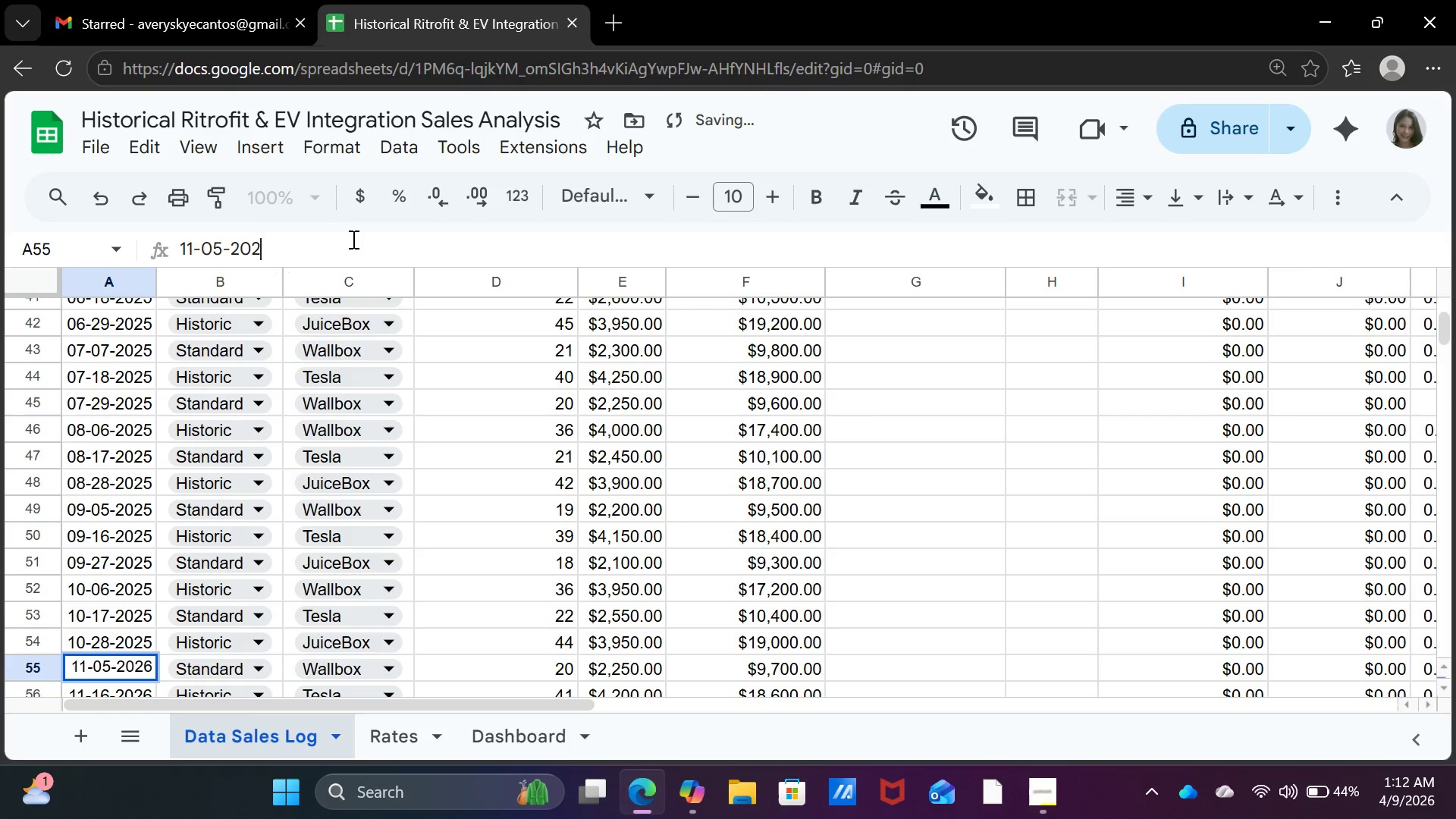 
key(Backspace)
 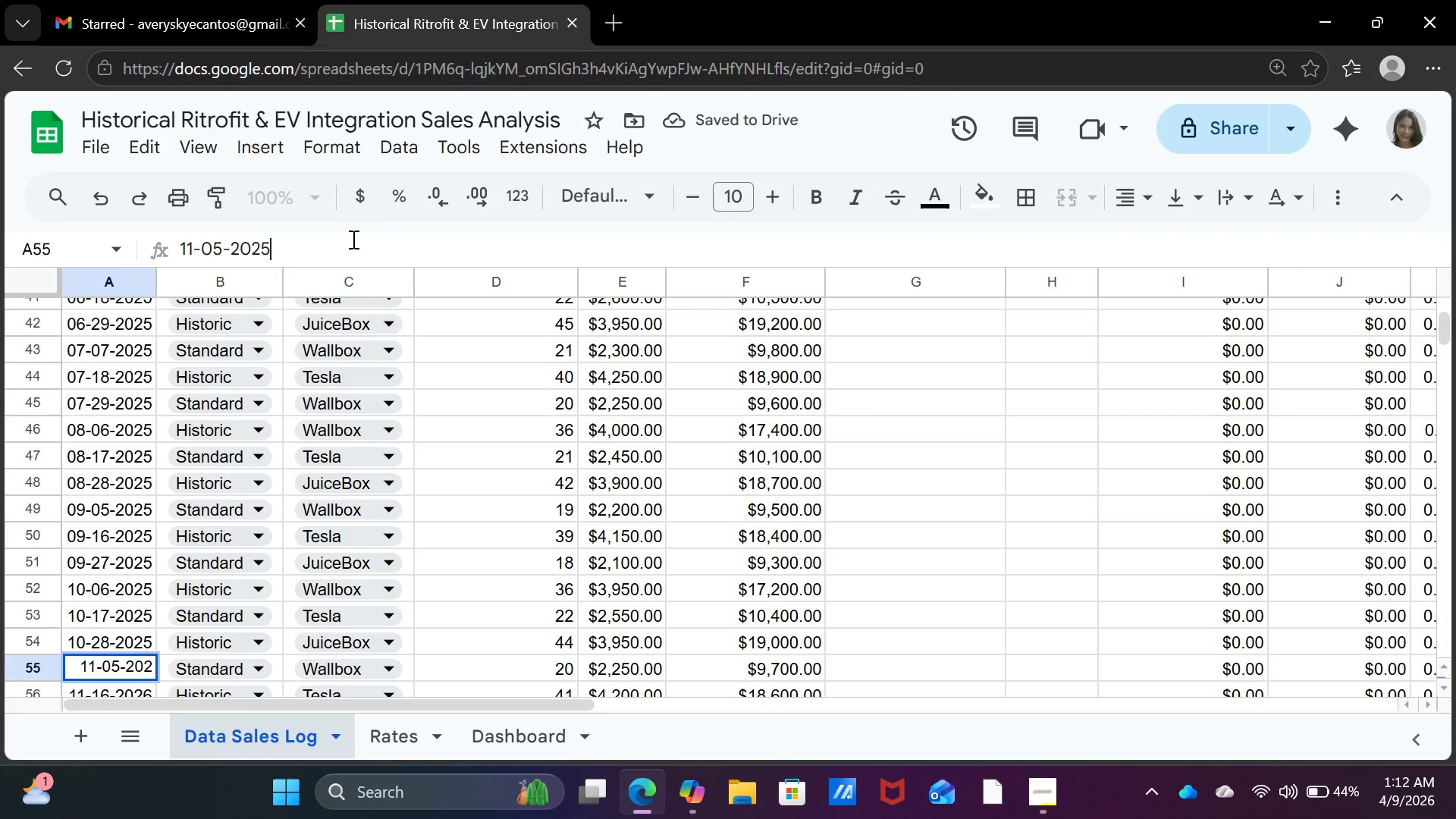 
key(5)
 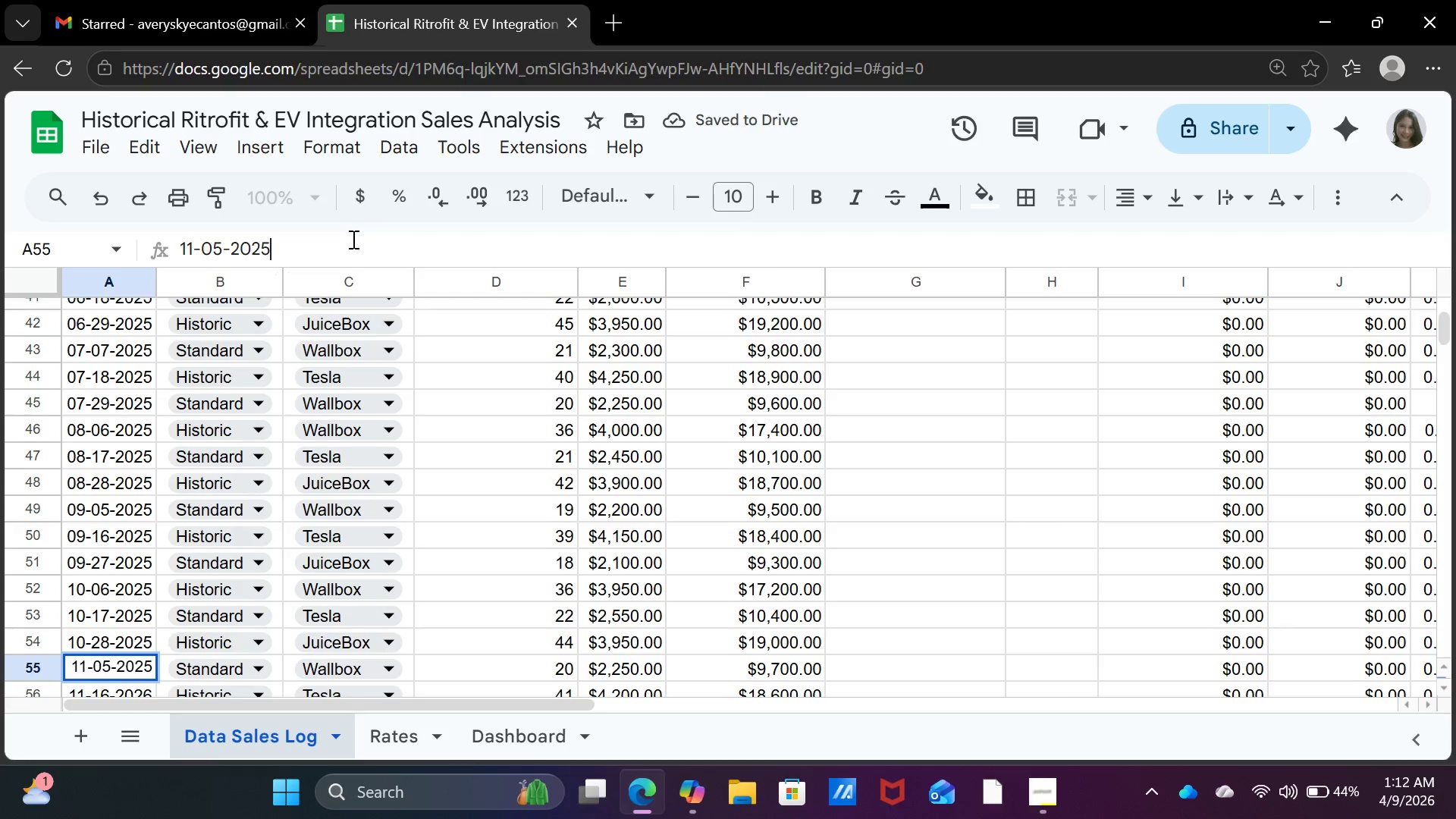 
key(Enter)
 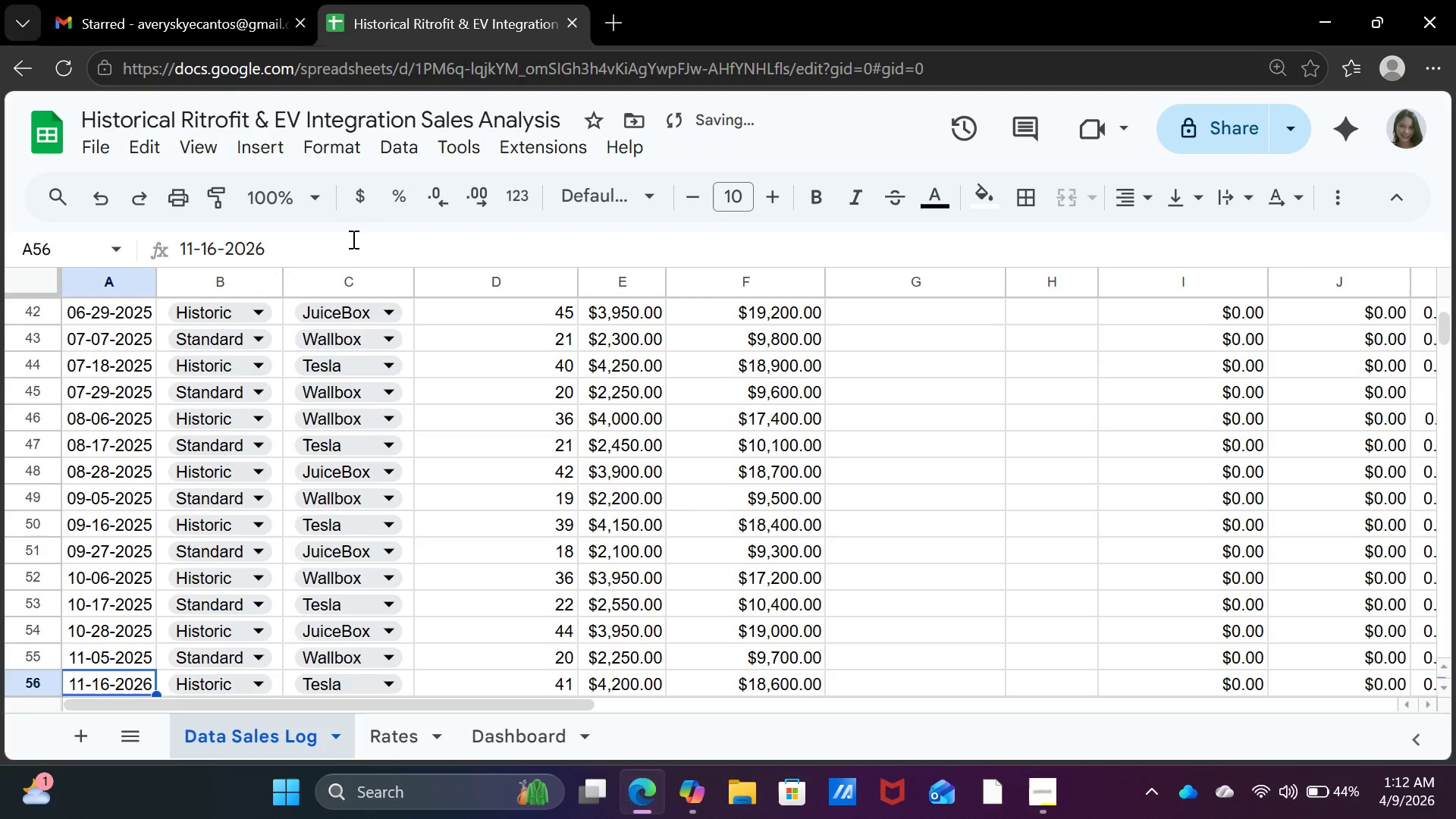 
left_click([352, 239])
 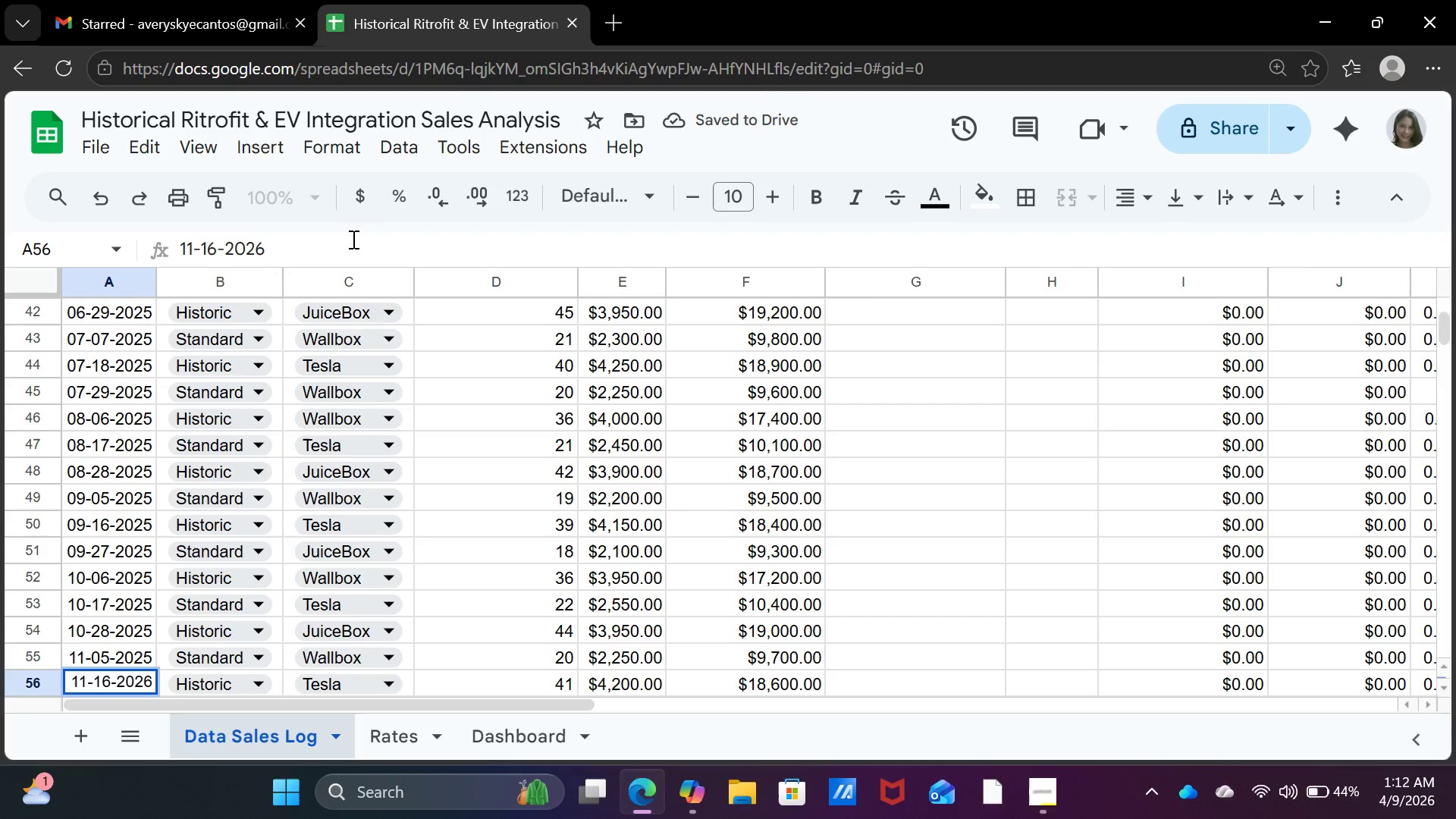 
key(Backspace)
 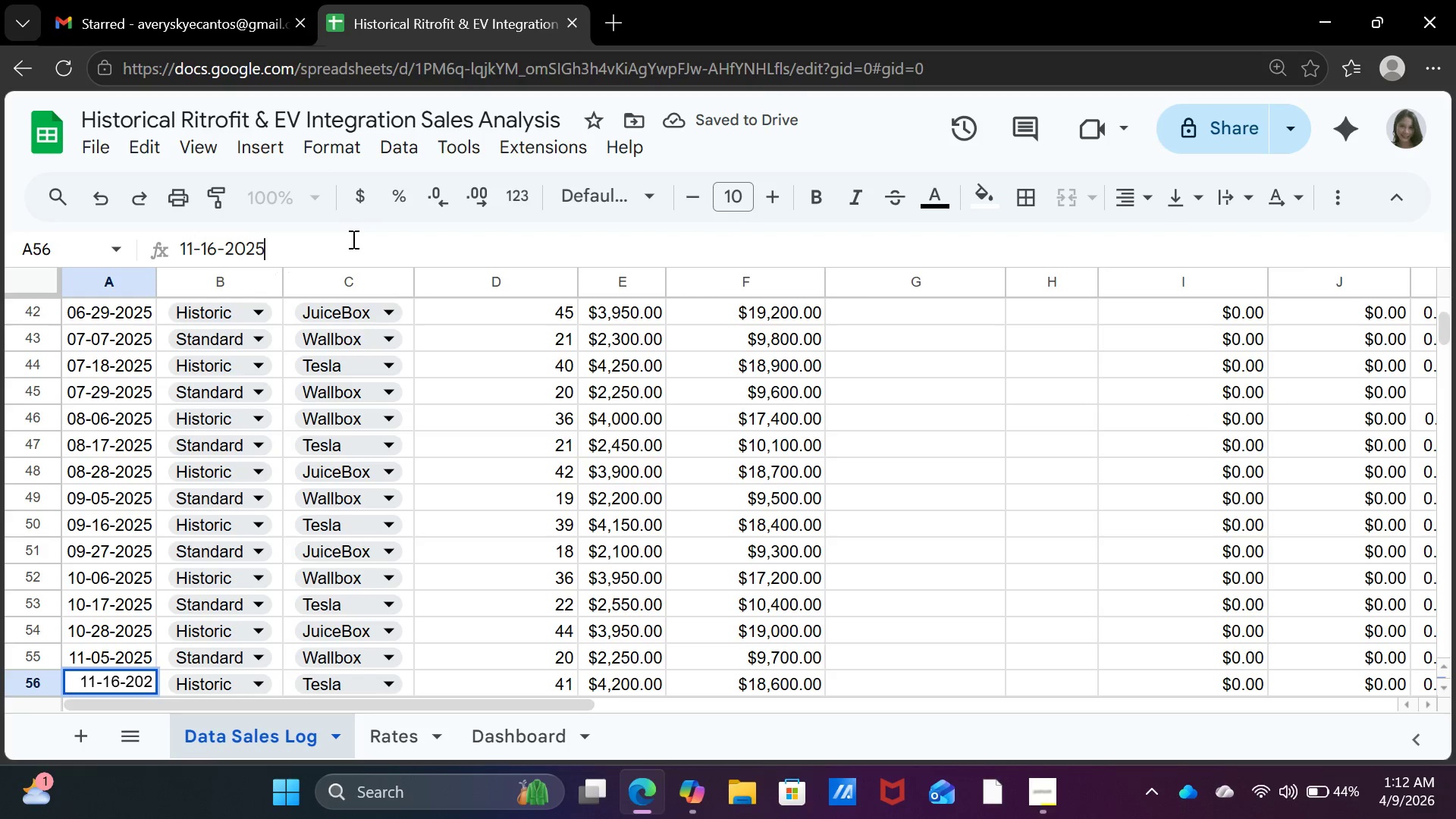 
key(5)
 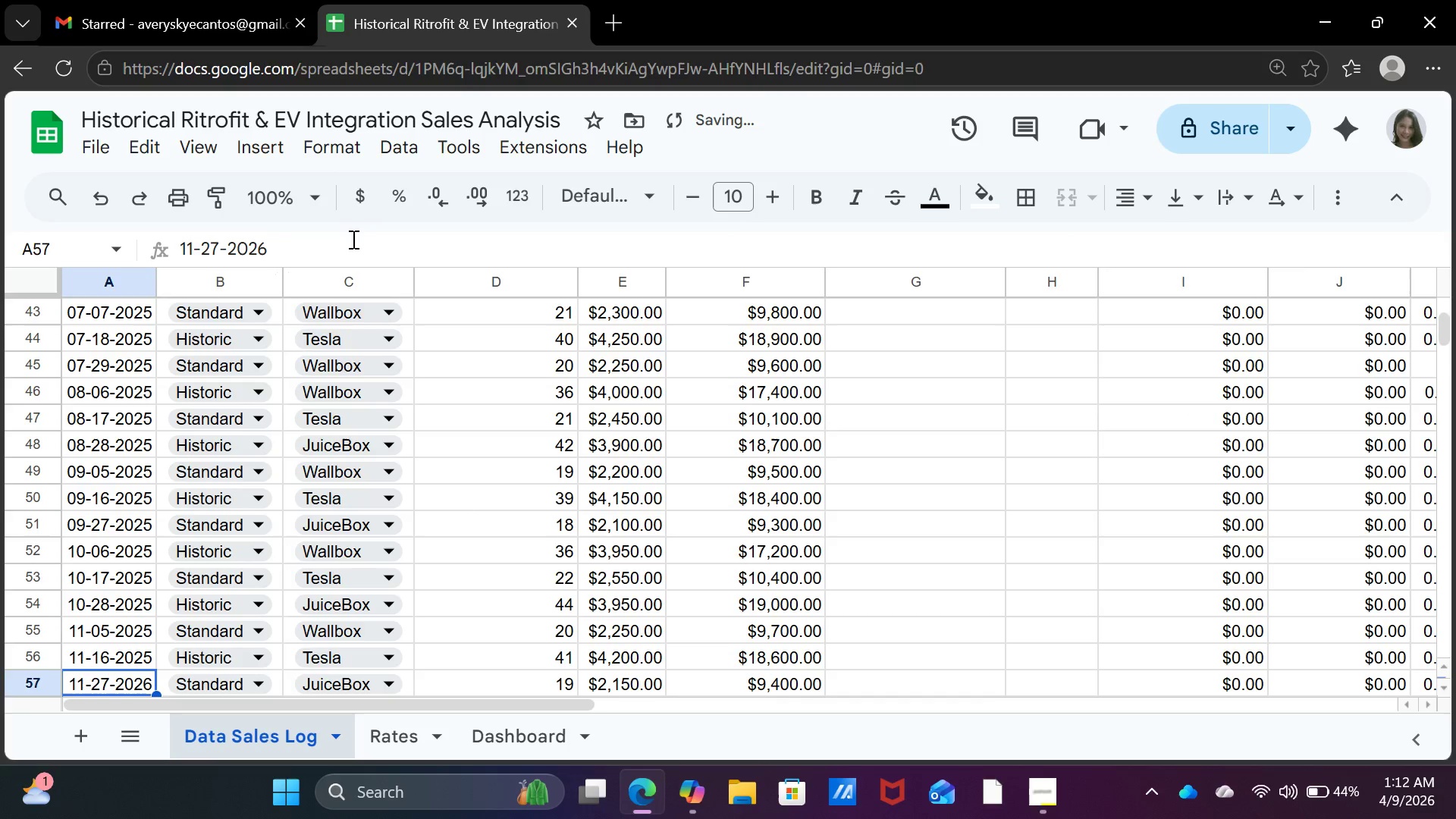 
key(Enter)
 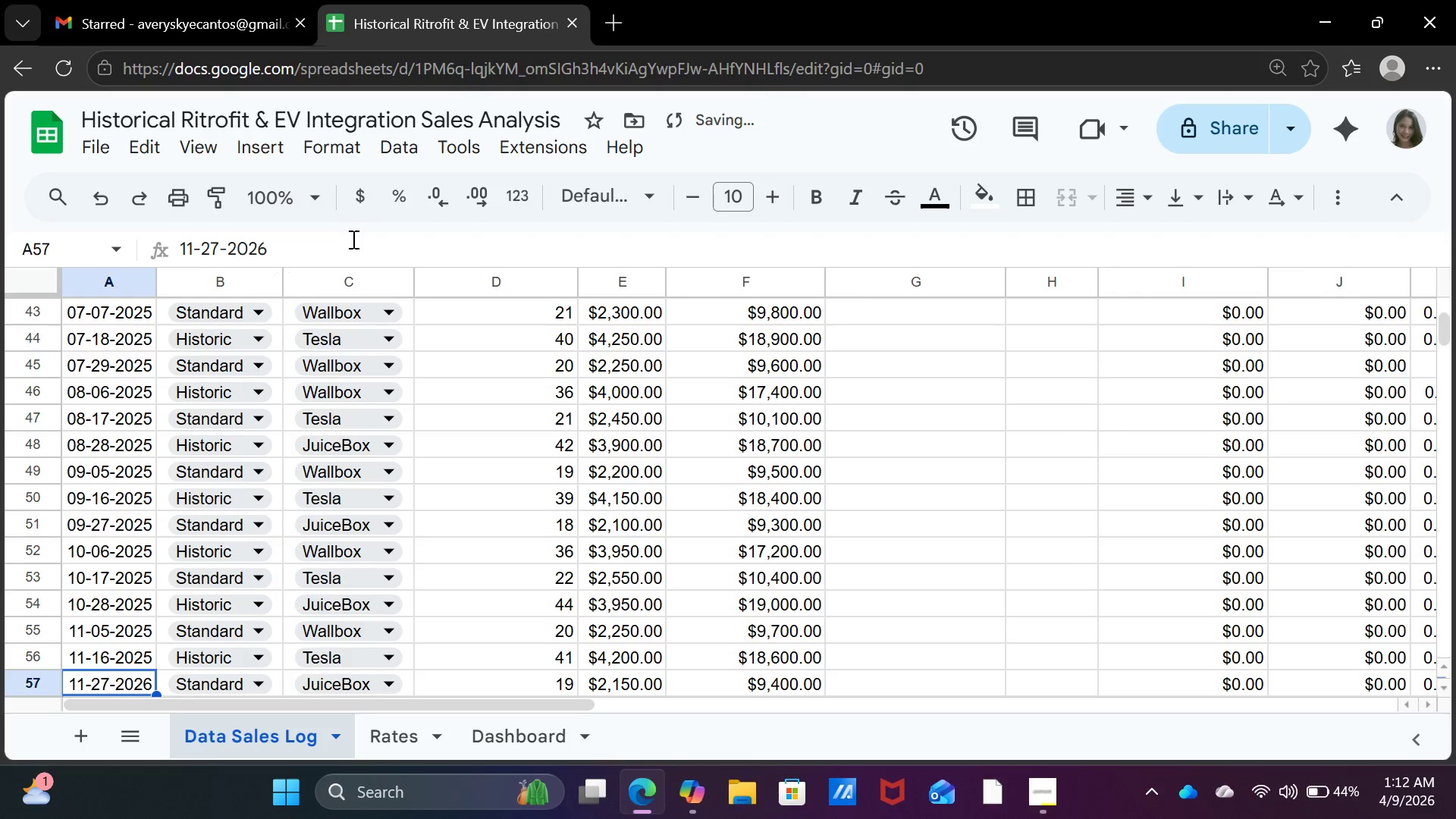 
left_click([352, 239])
 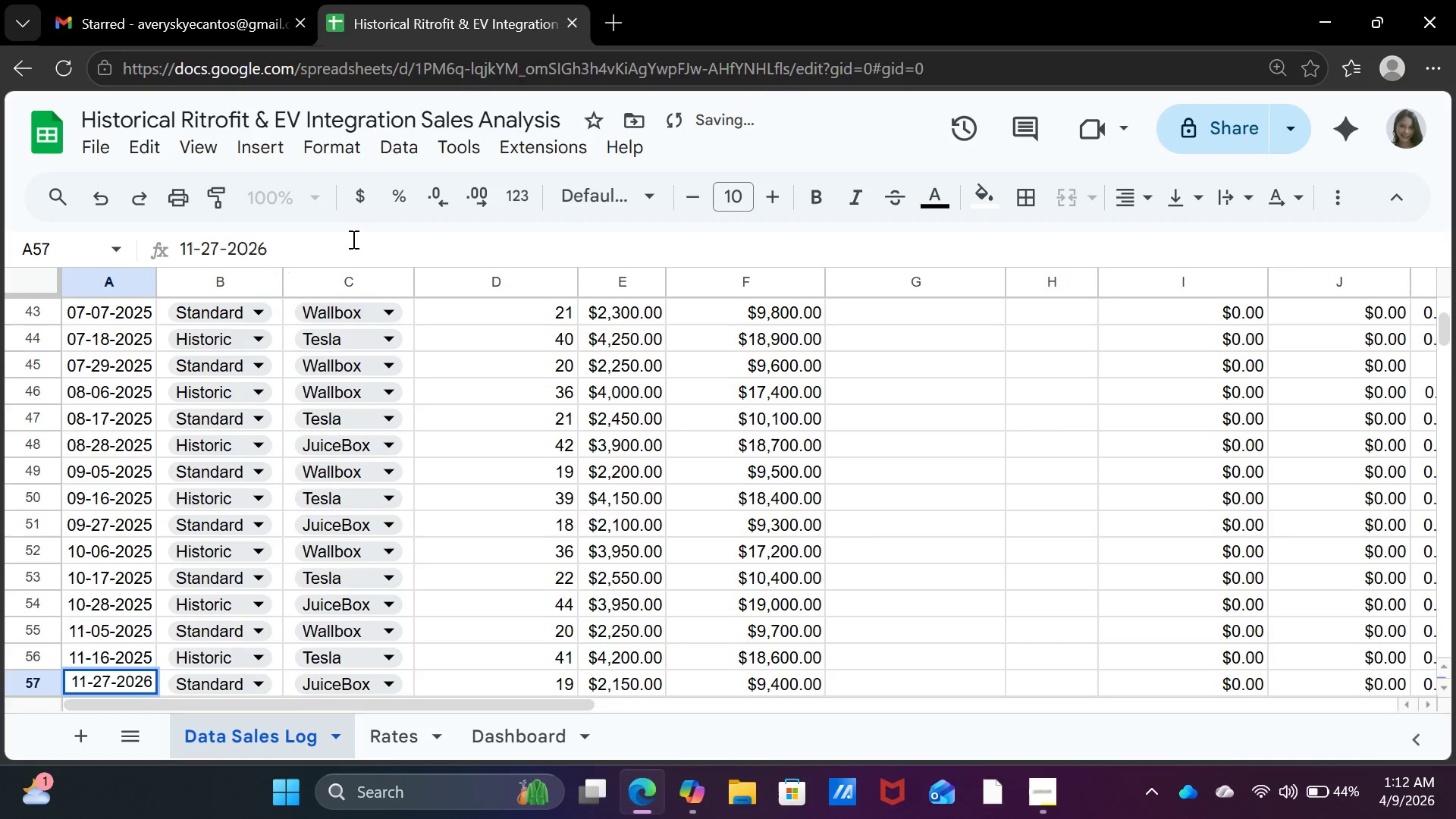 
key(Backspace)
 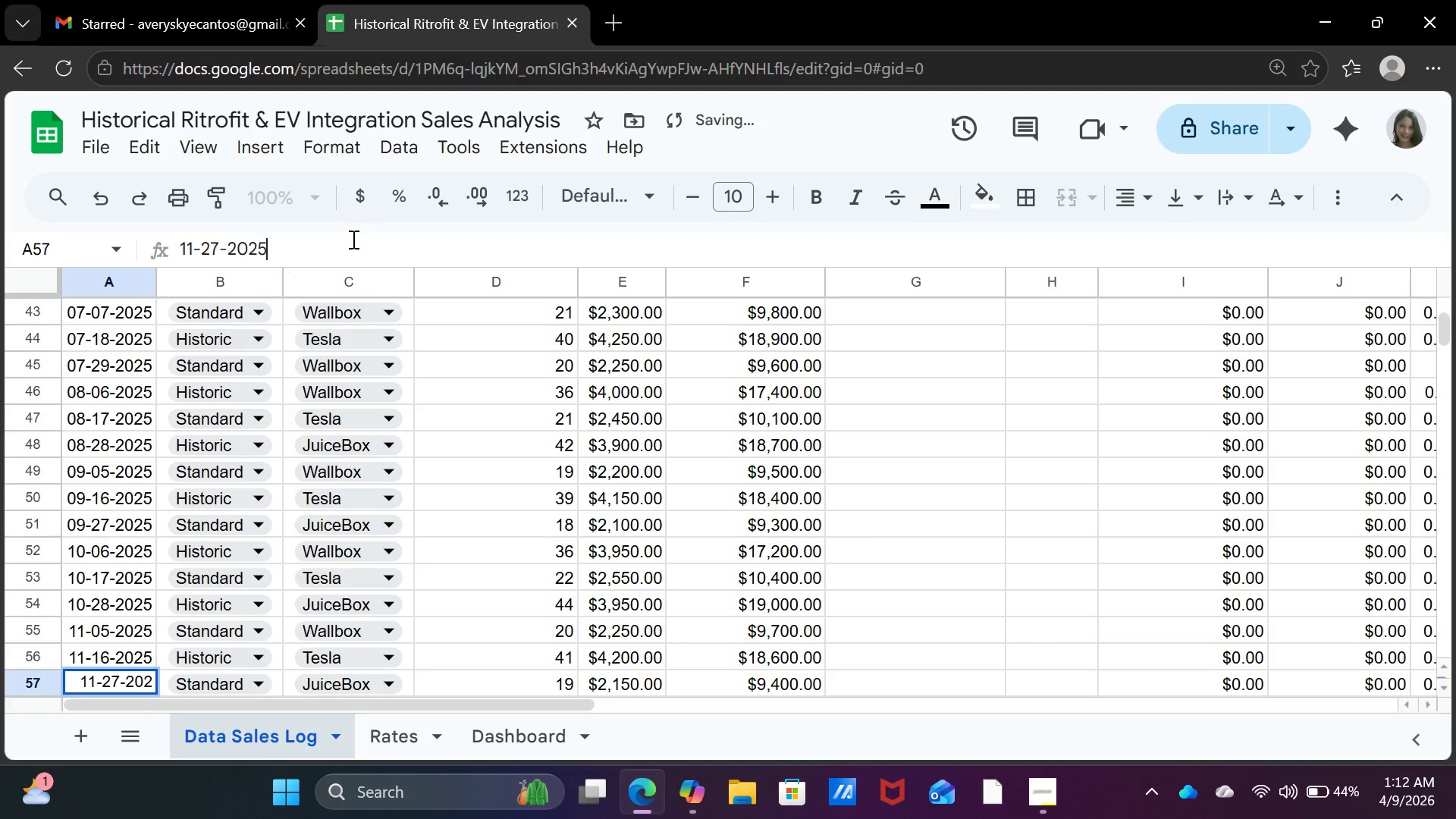 
key(5)
 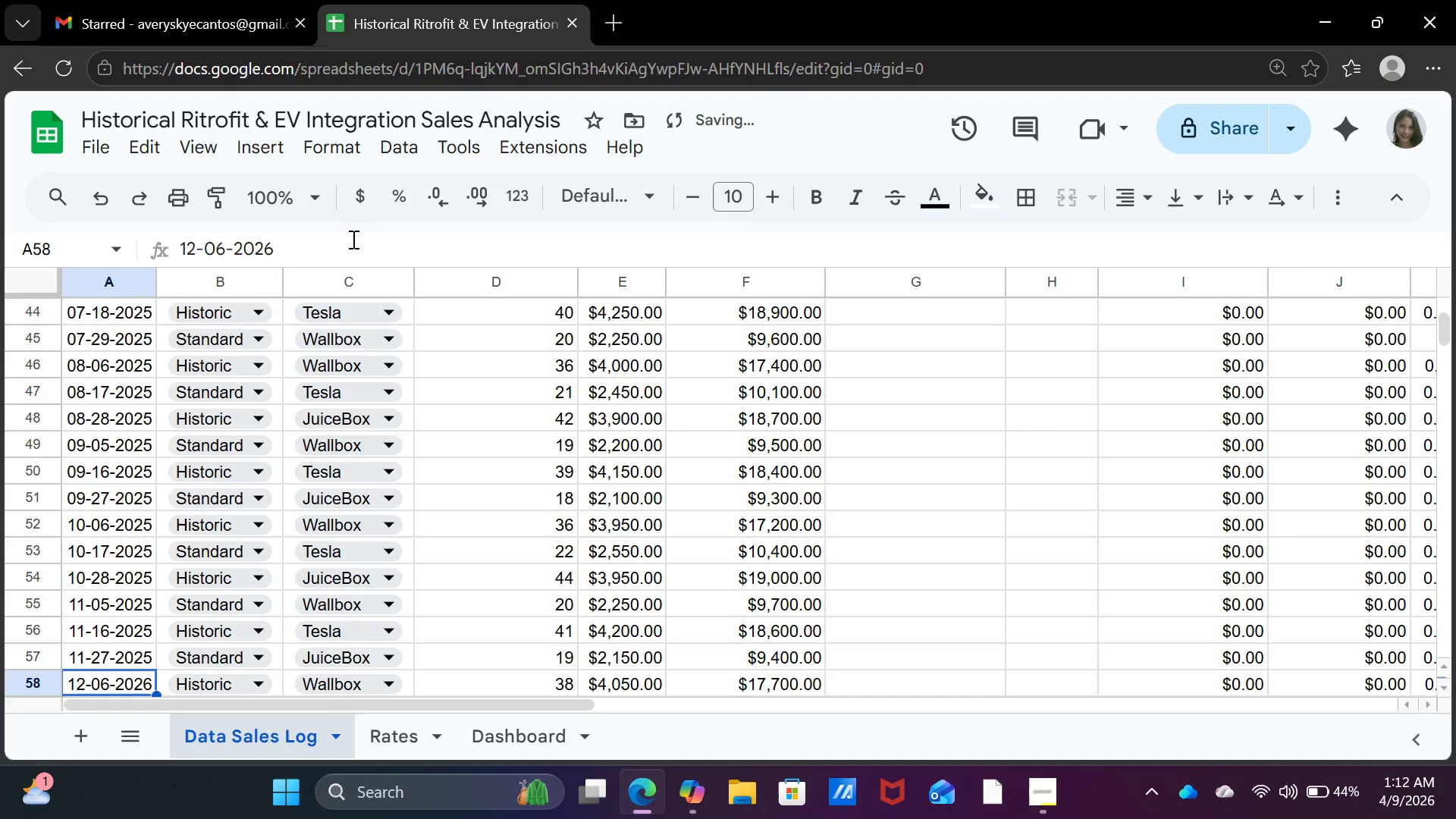 
key(Enter)
 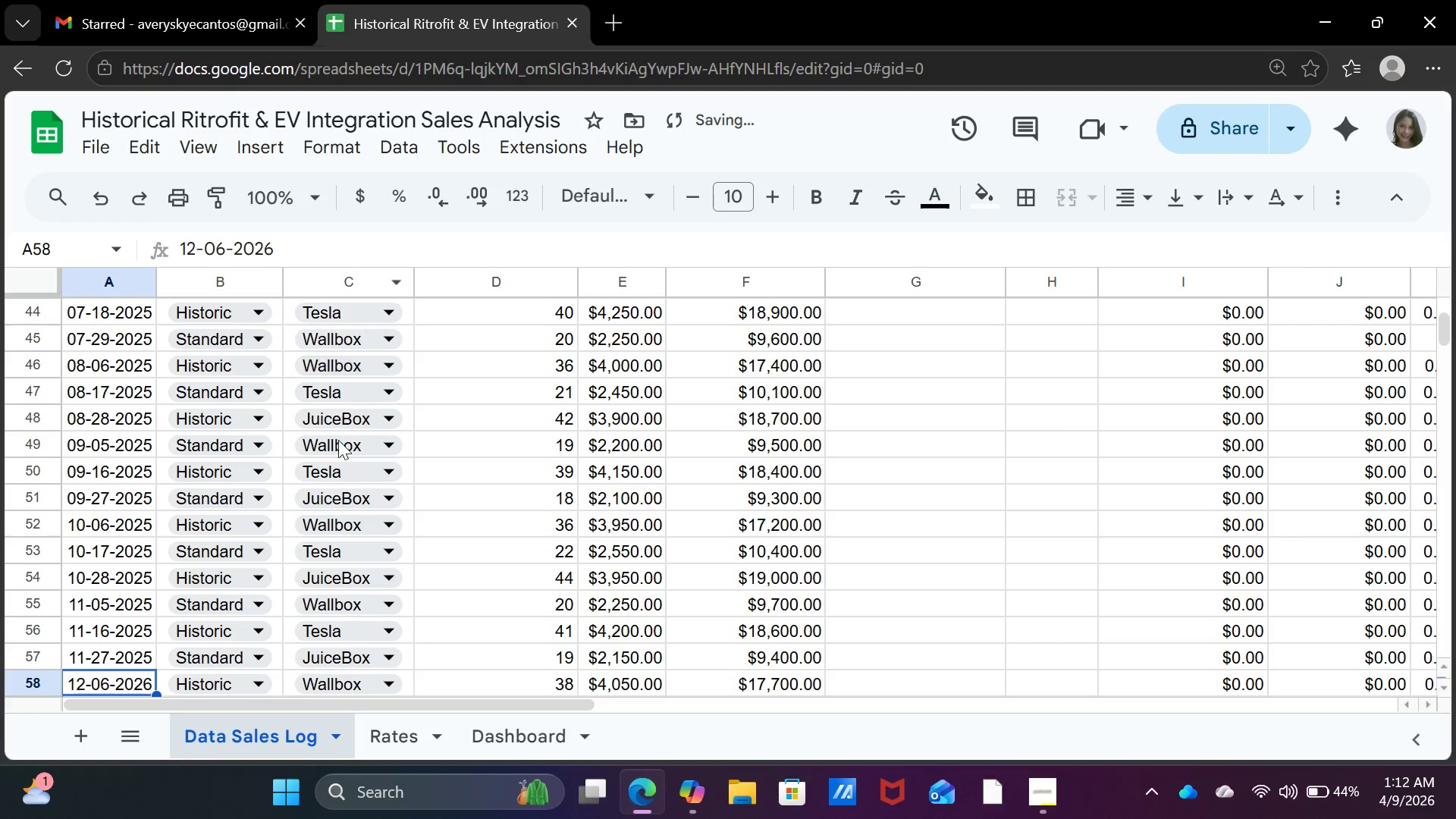 
scroll: coordinate [336, 466], scroll_direction: down, amount: 2.0
 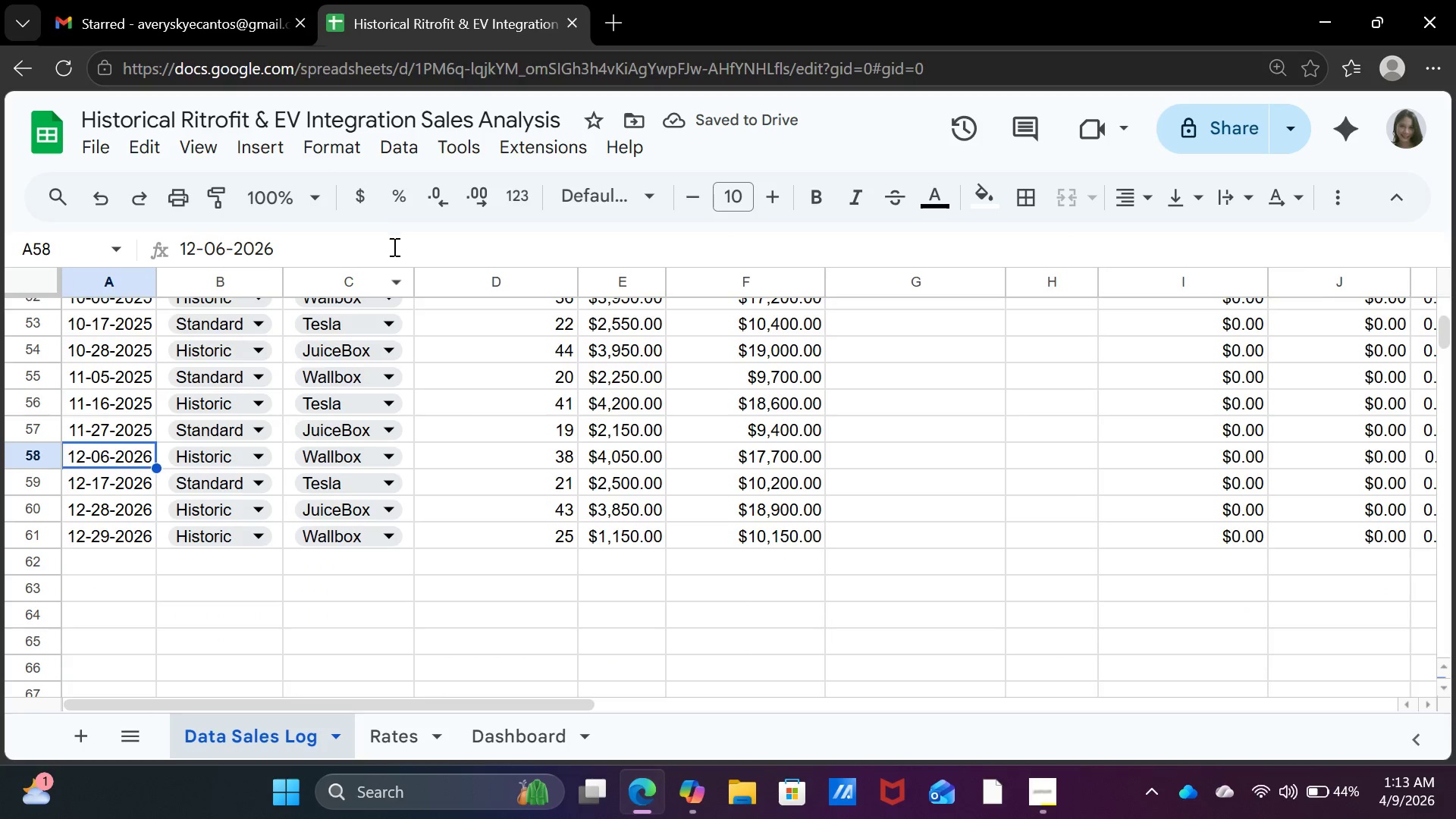 
left_click([392, 249])
 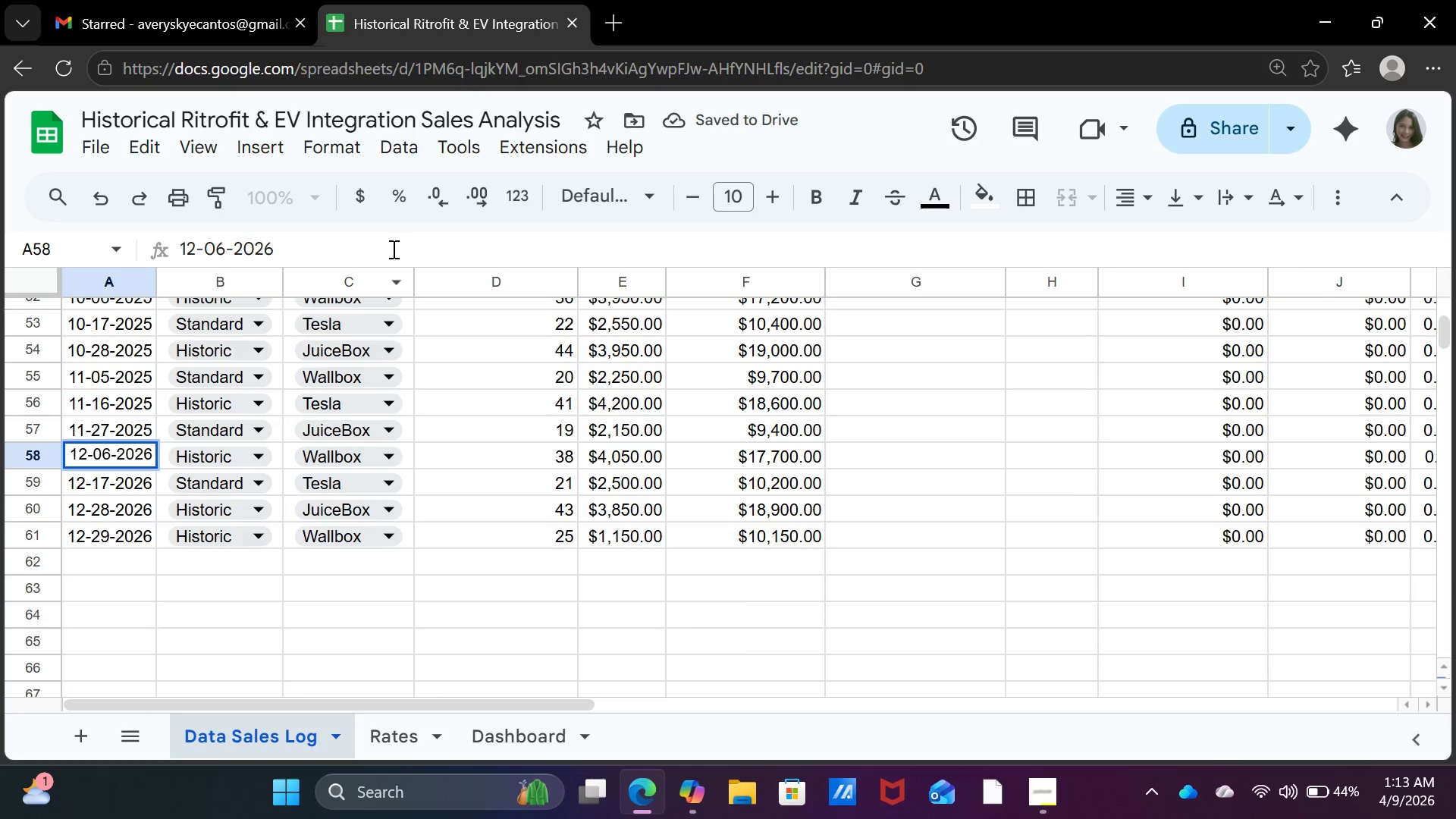 
key(Backspace)
 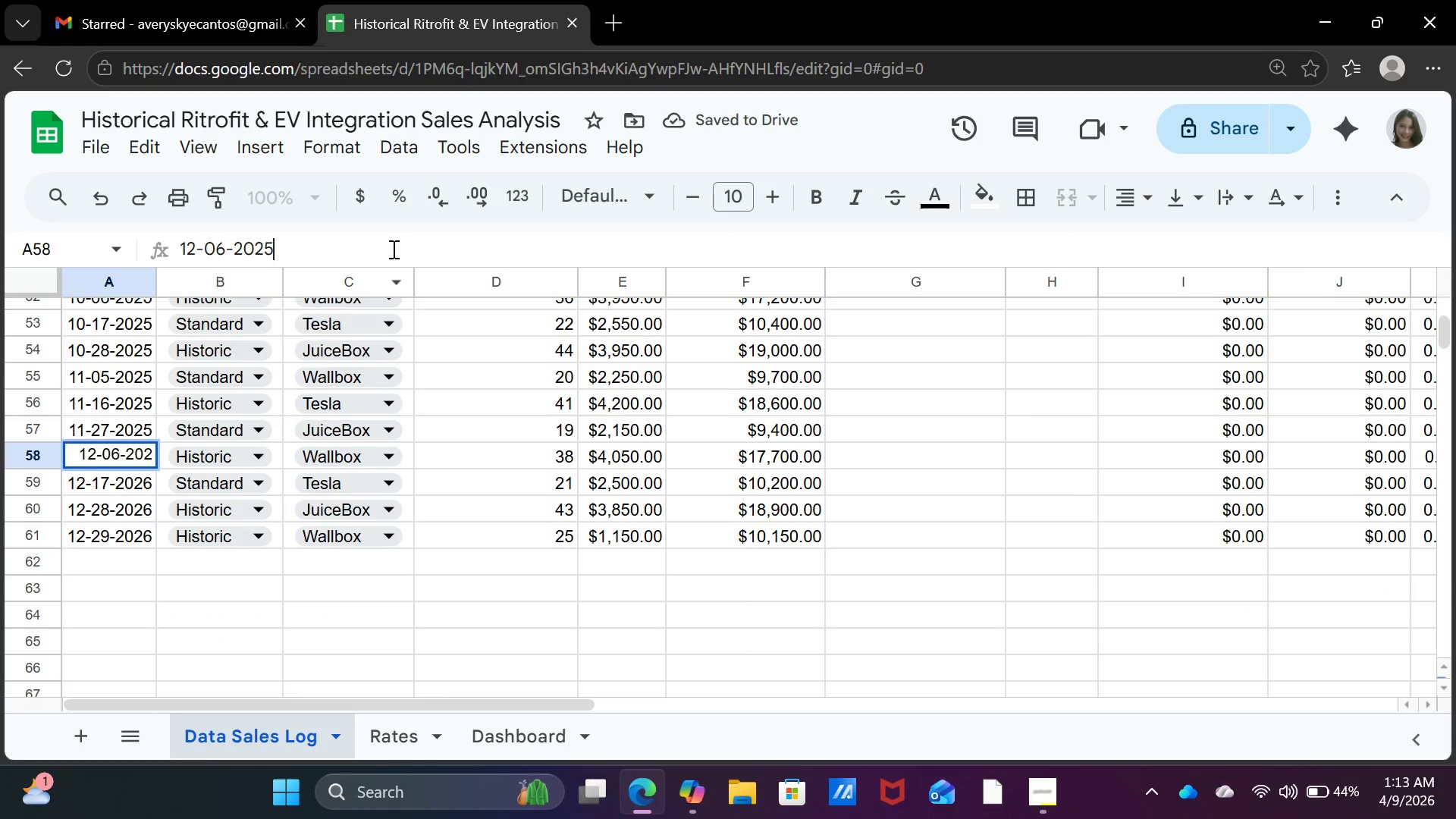 
key(5)
 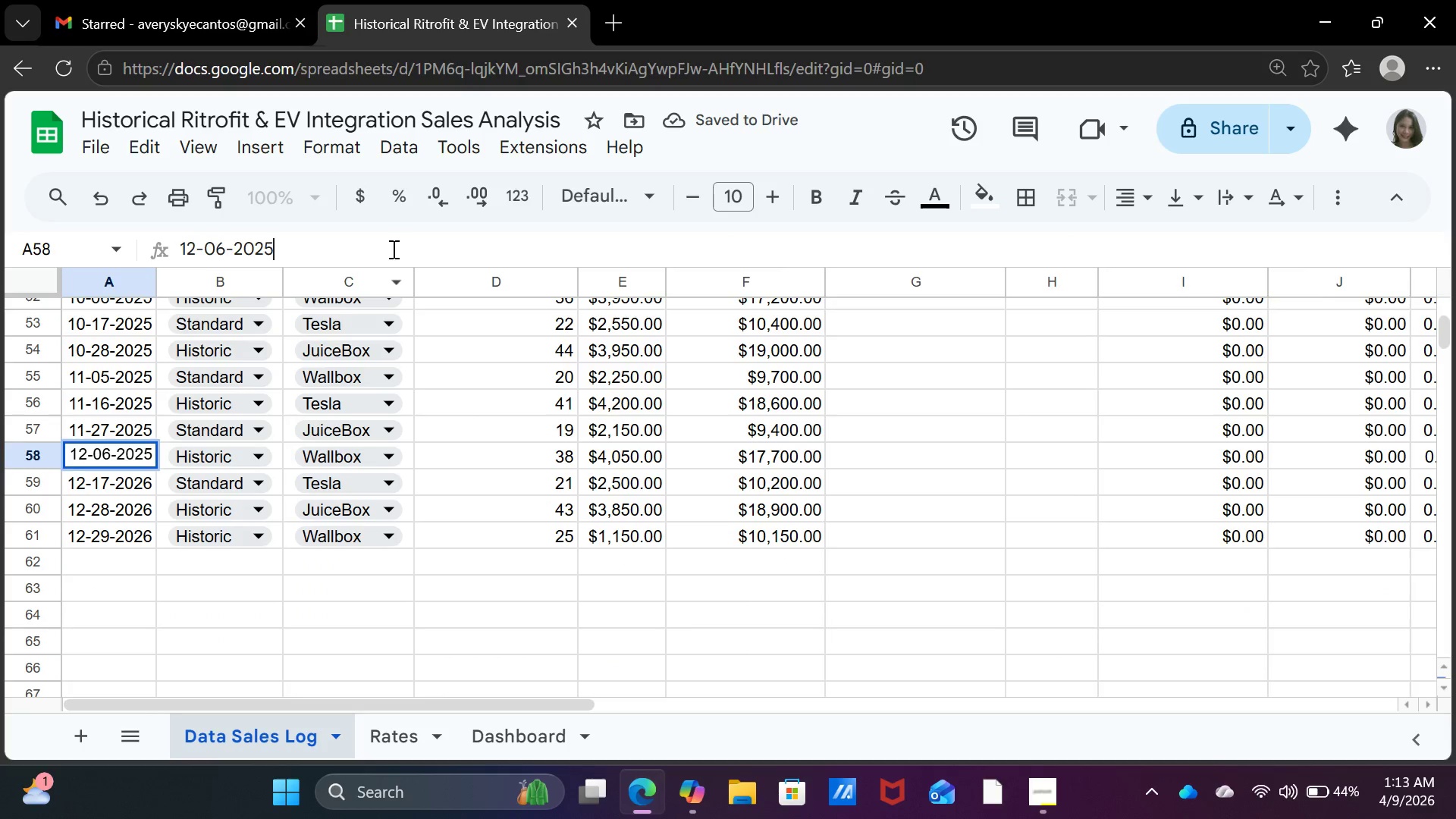 
key(Enter)
 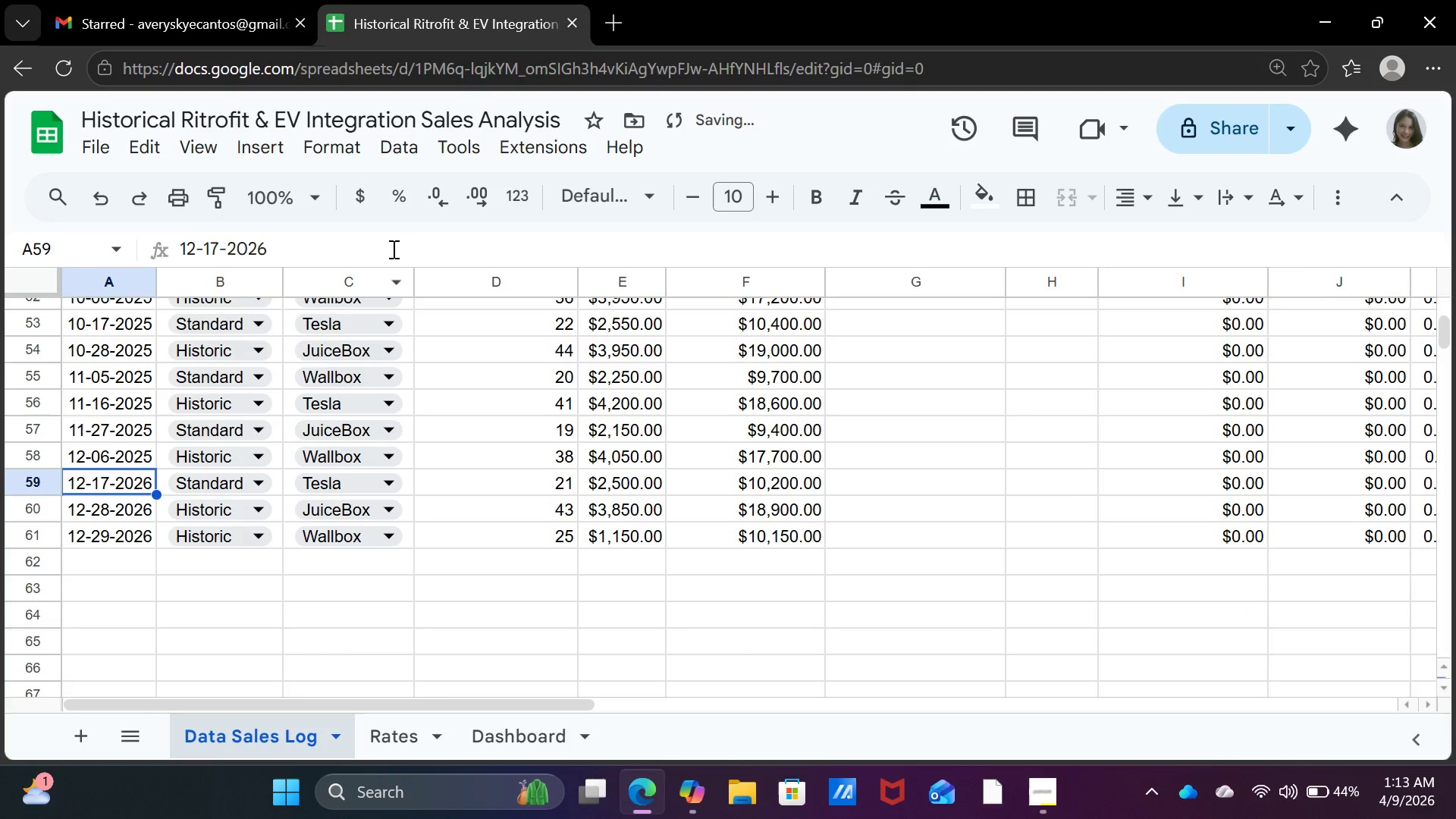 
left_click([392, 249])
 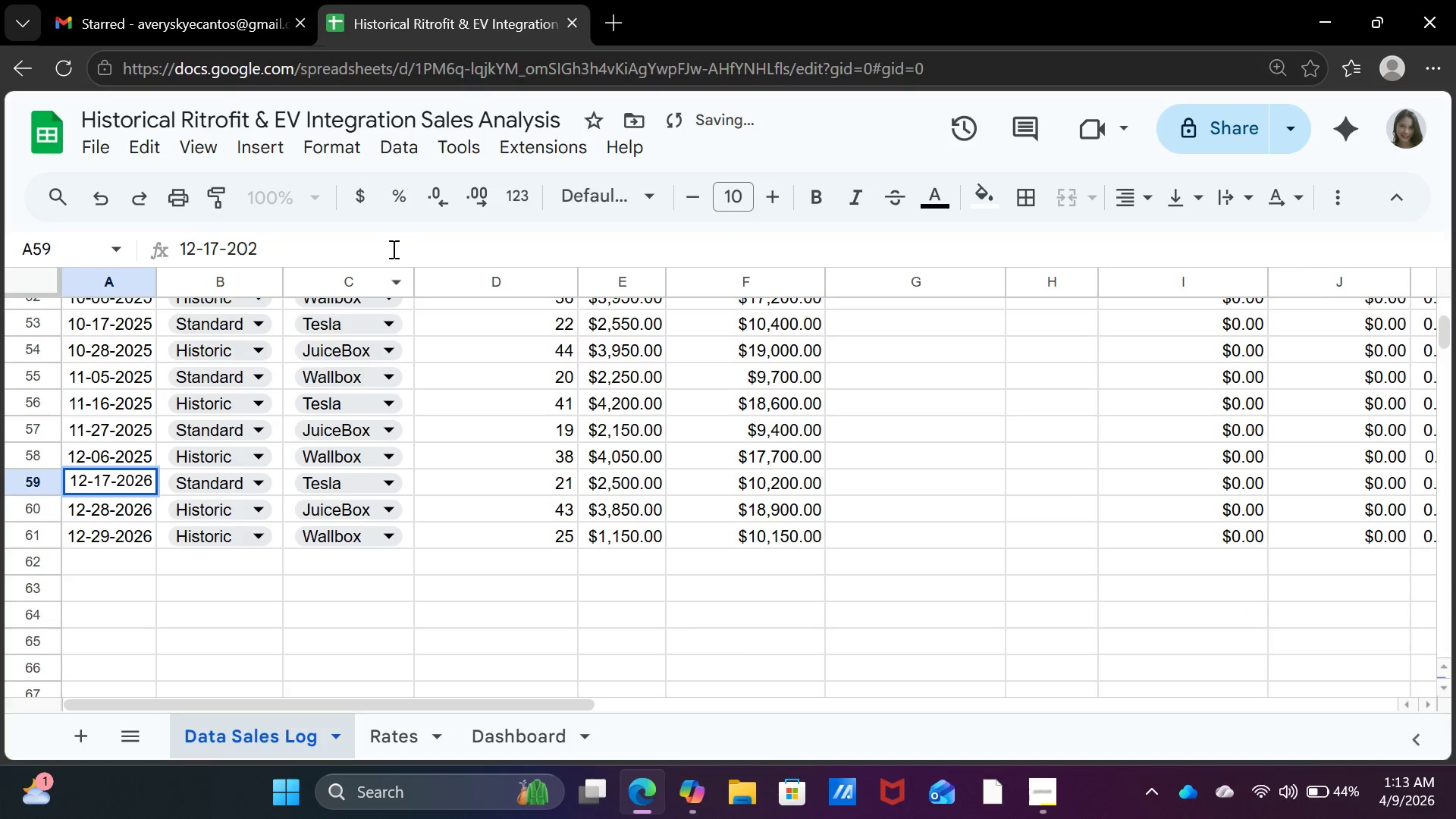 
key(Backspace)
 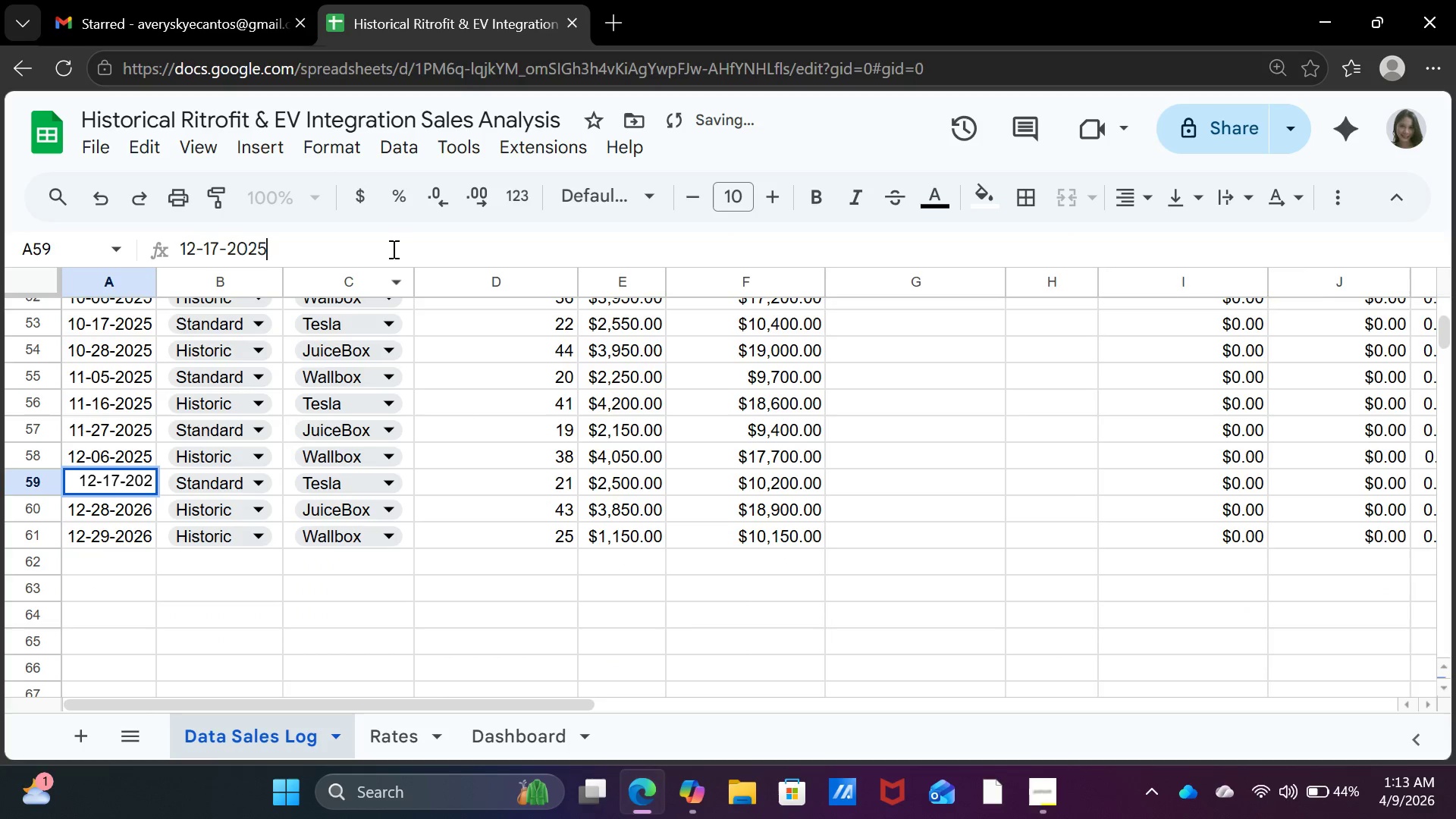 
key(5)
 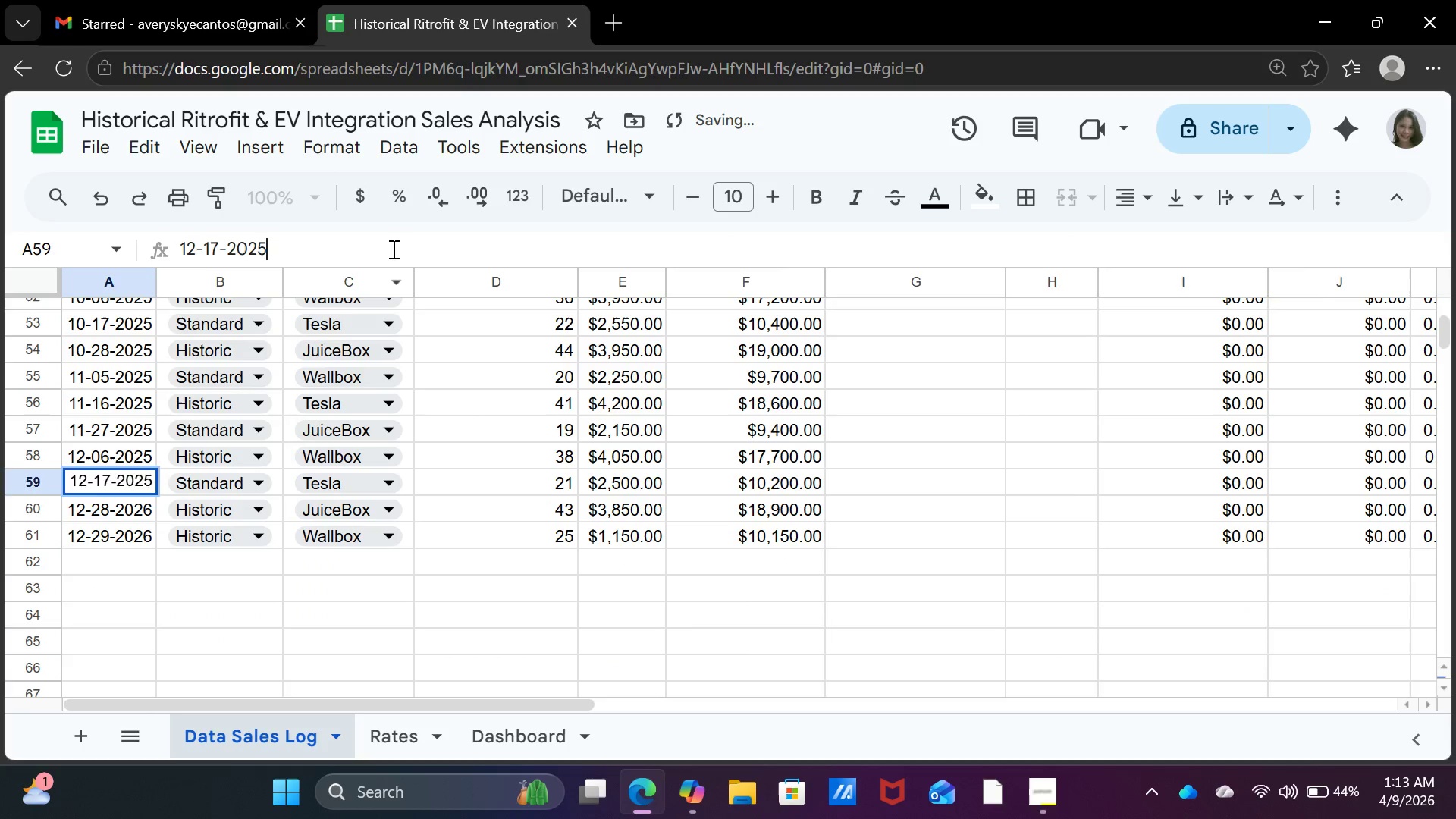 
key(Enter)
 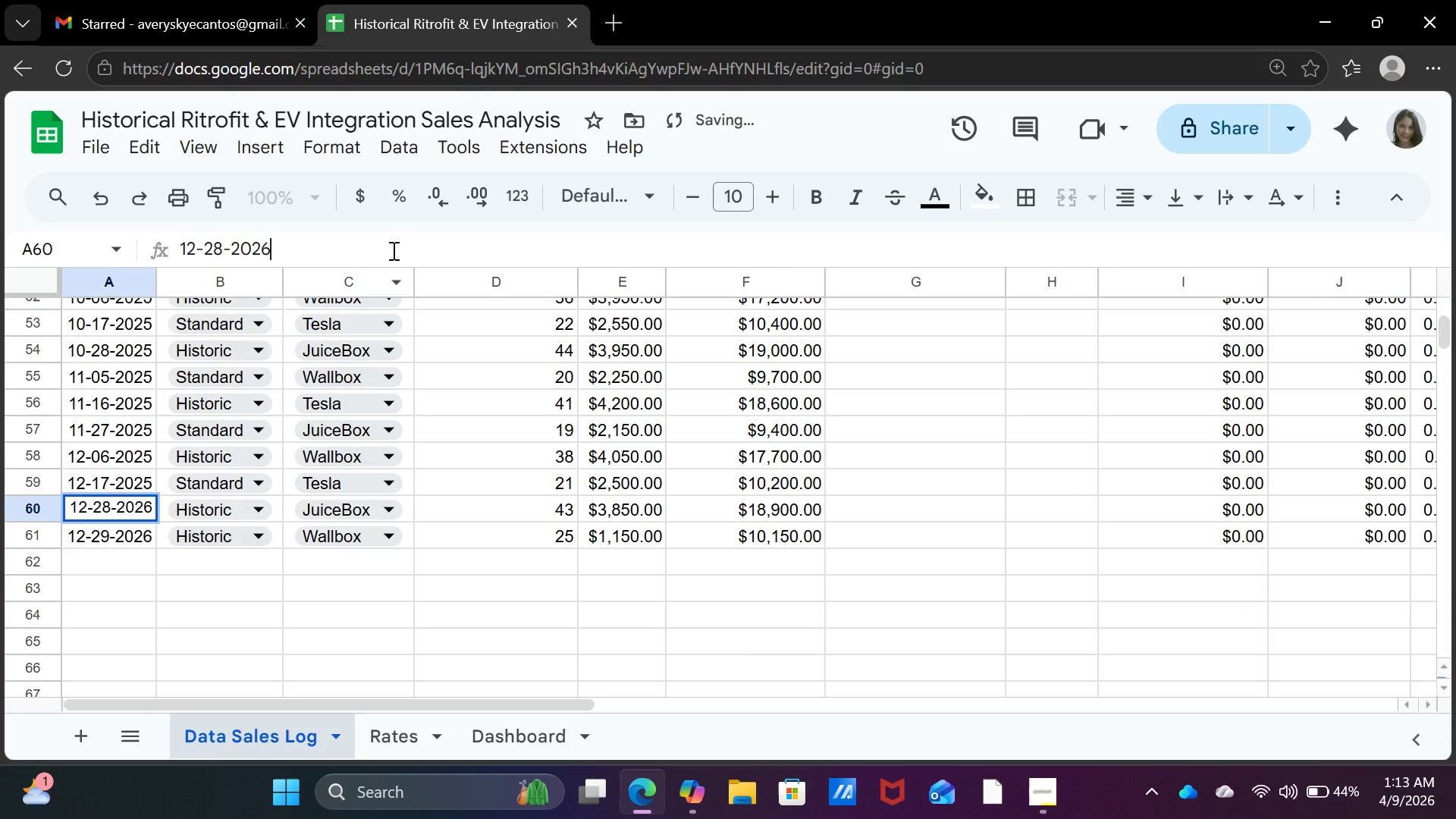 
key(Backspace)
 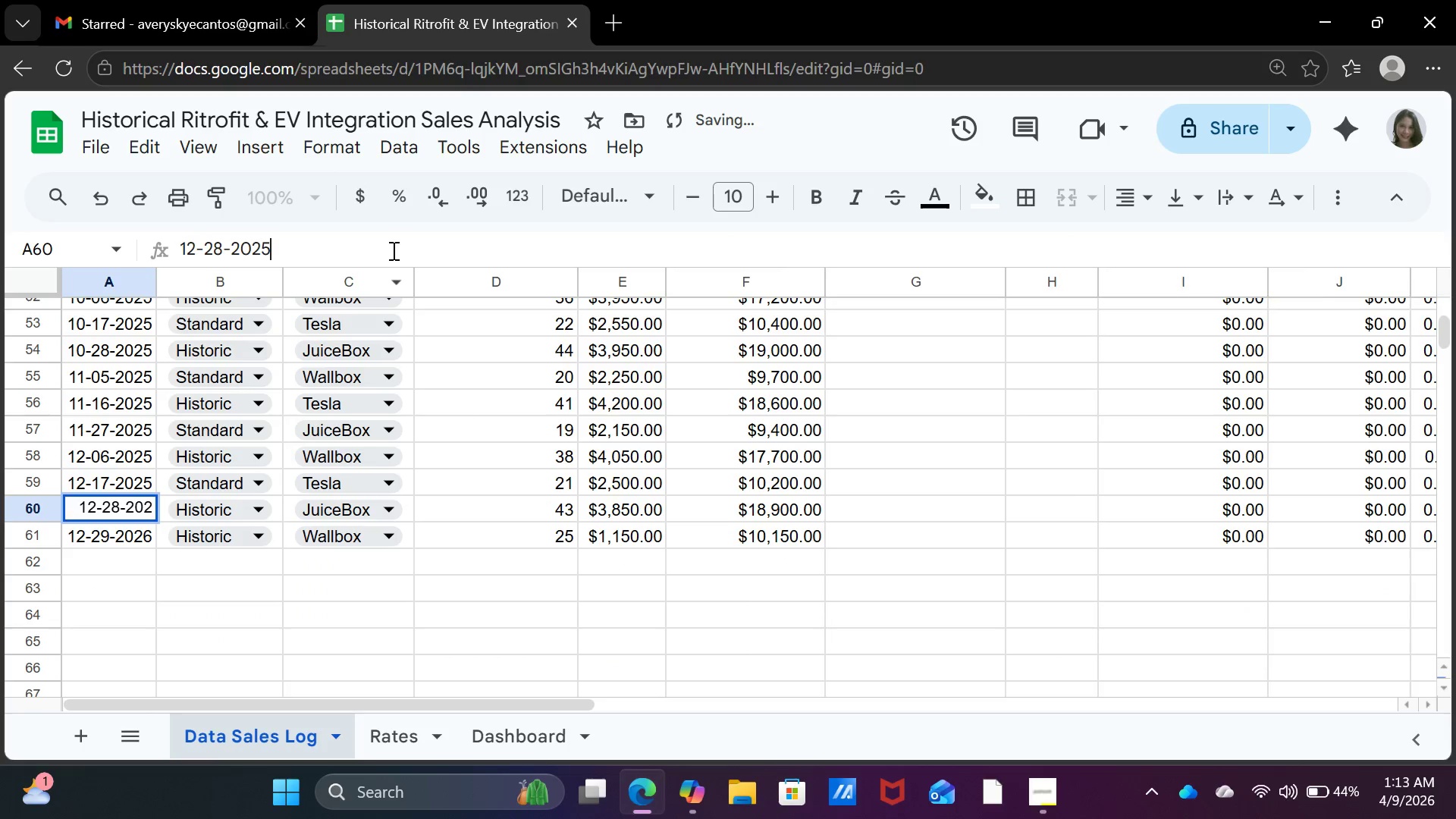 
key(5)
 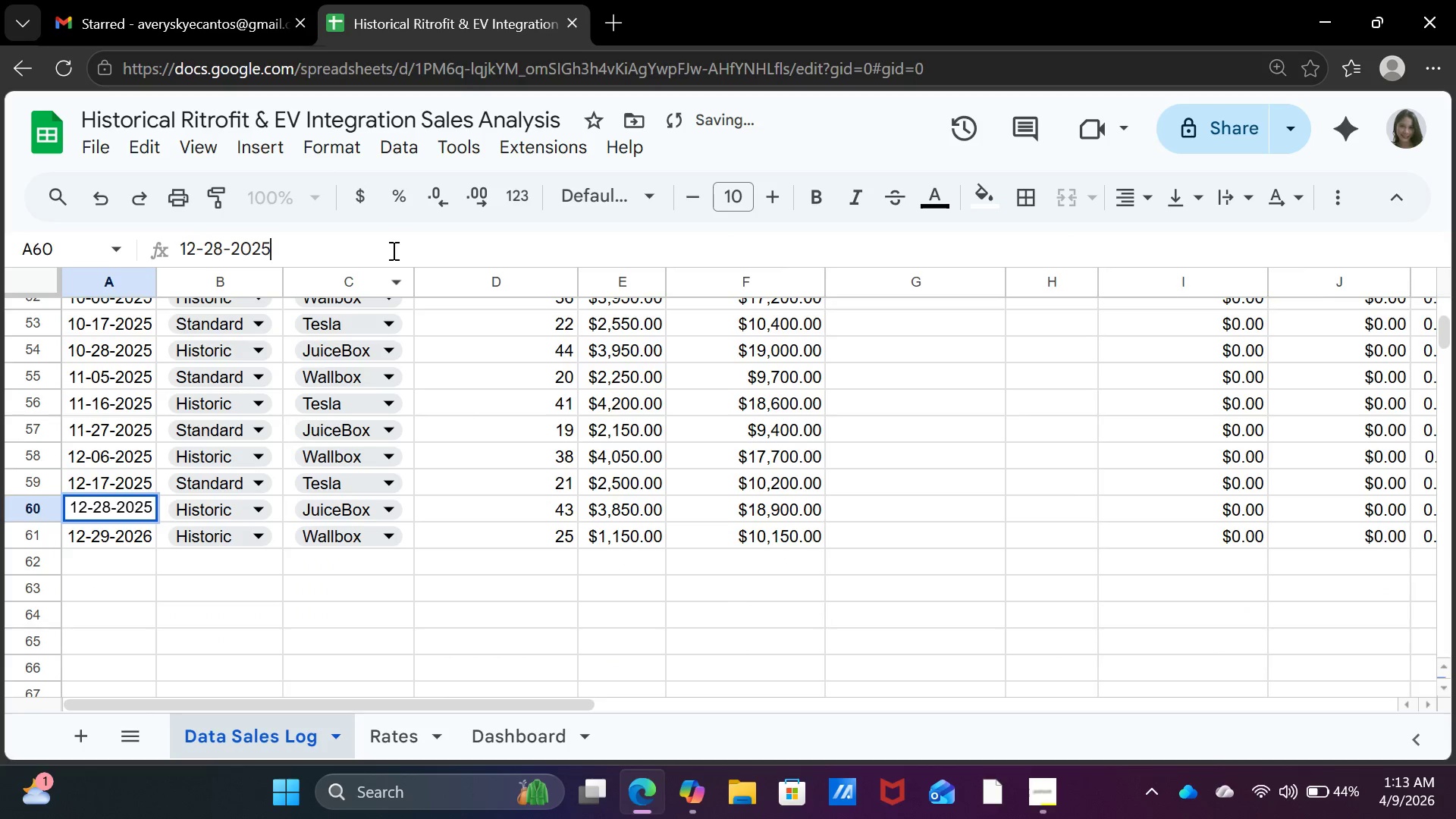 
key(Enter)
 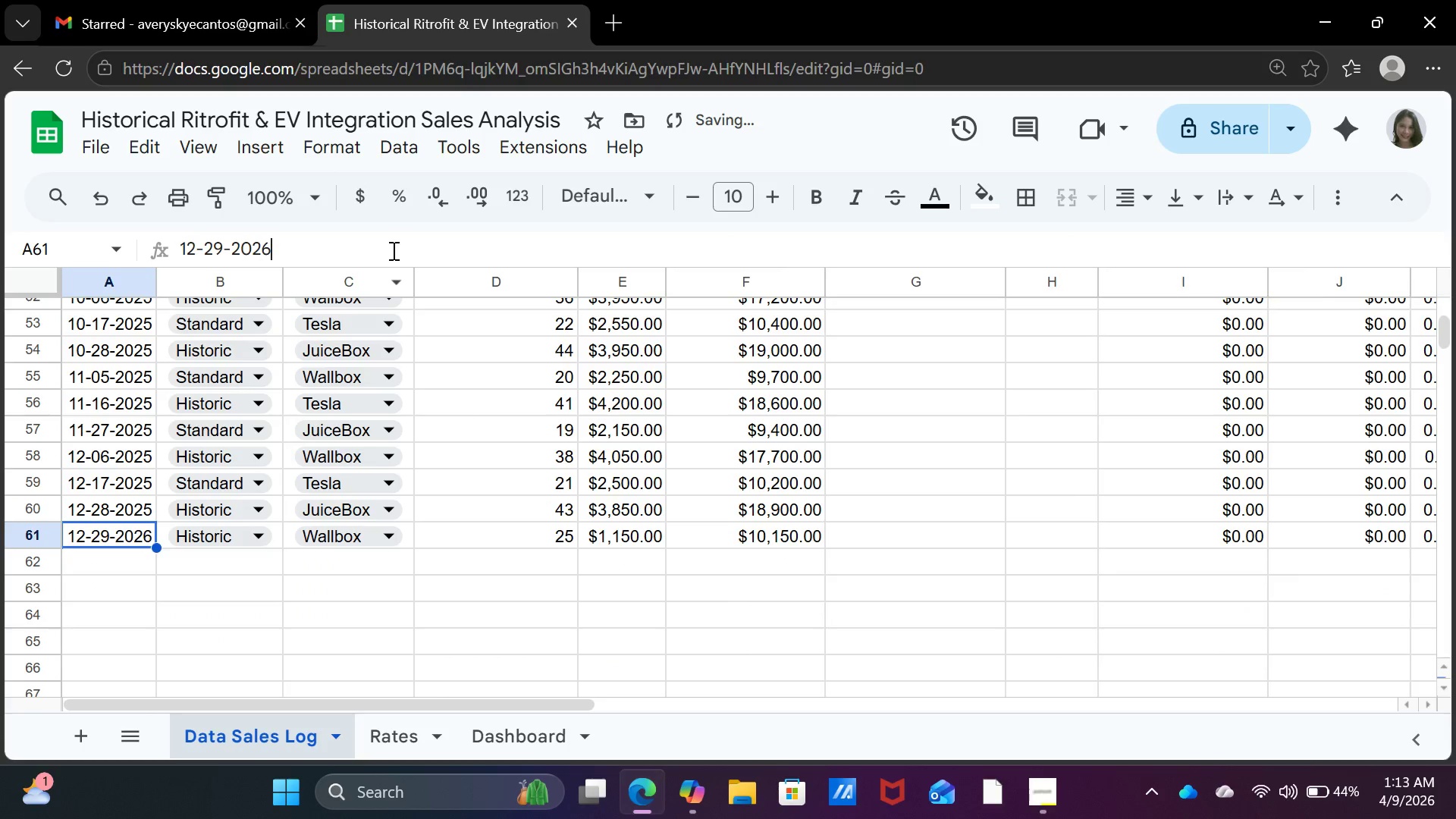 
left_click([392, 250])
 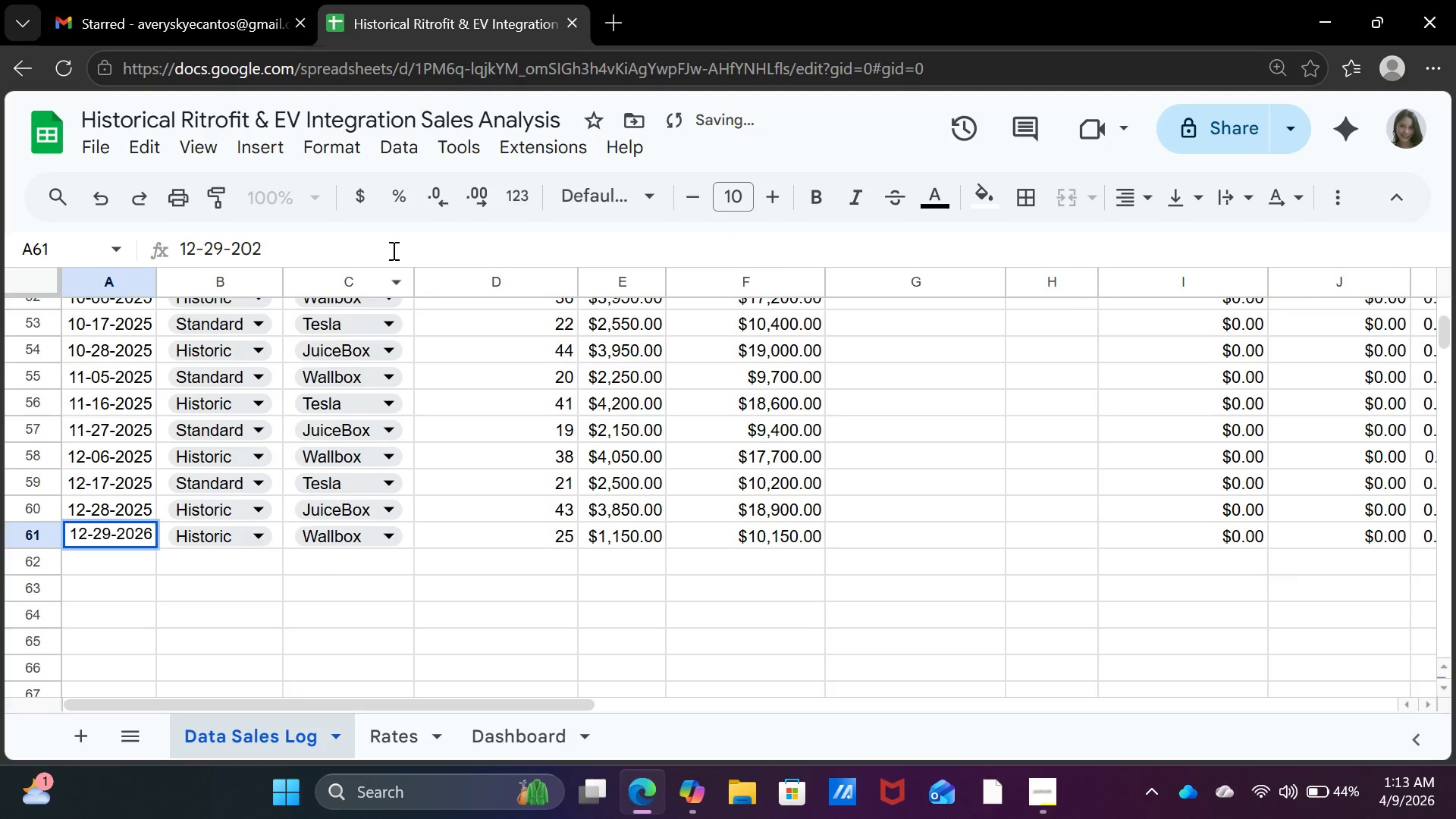 
key(Backspace)
 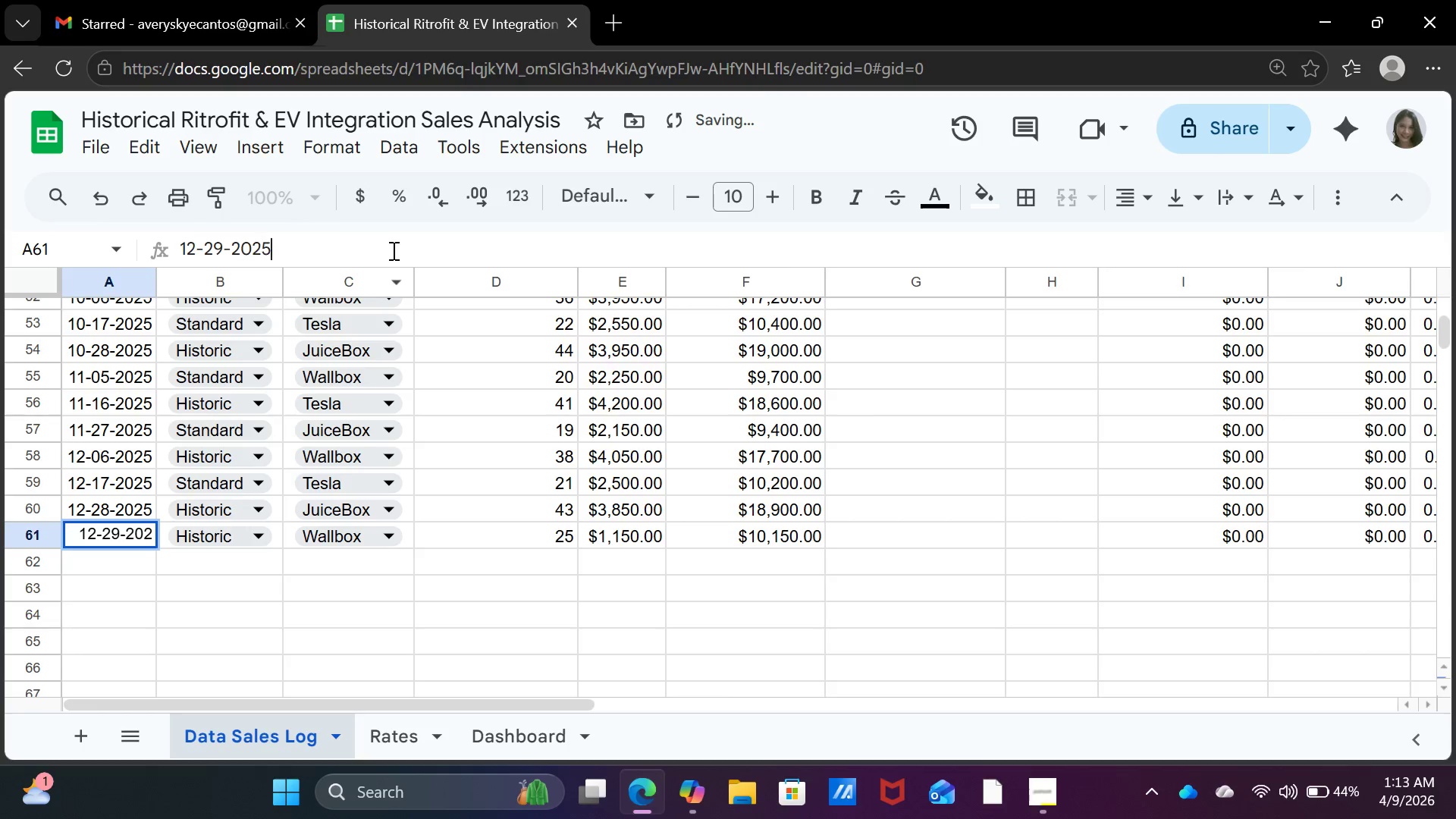 
key(5)
 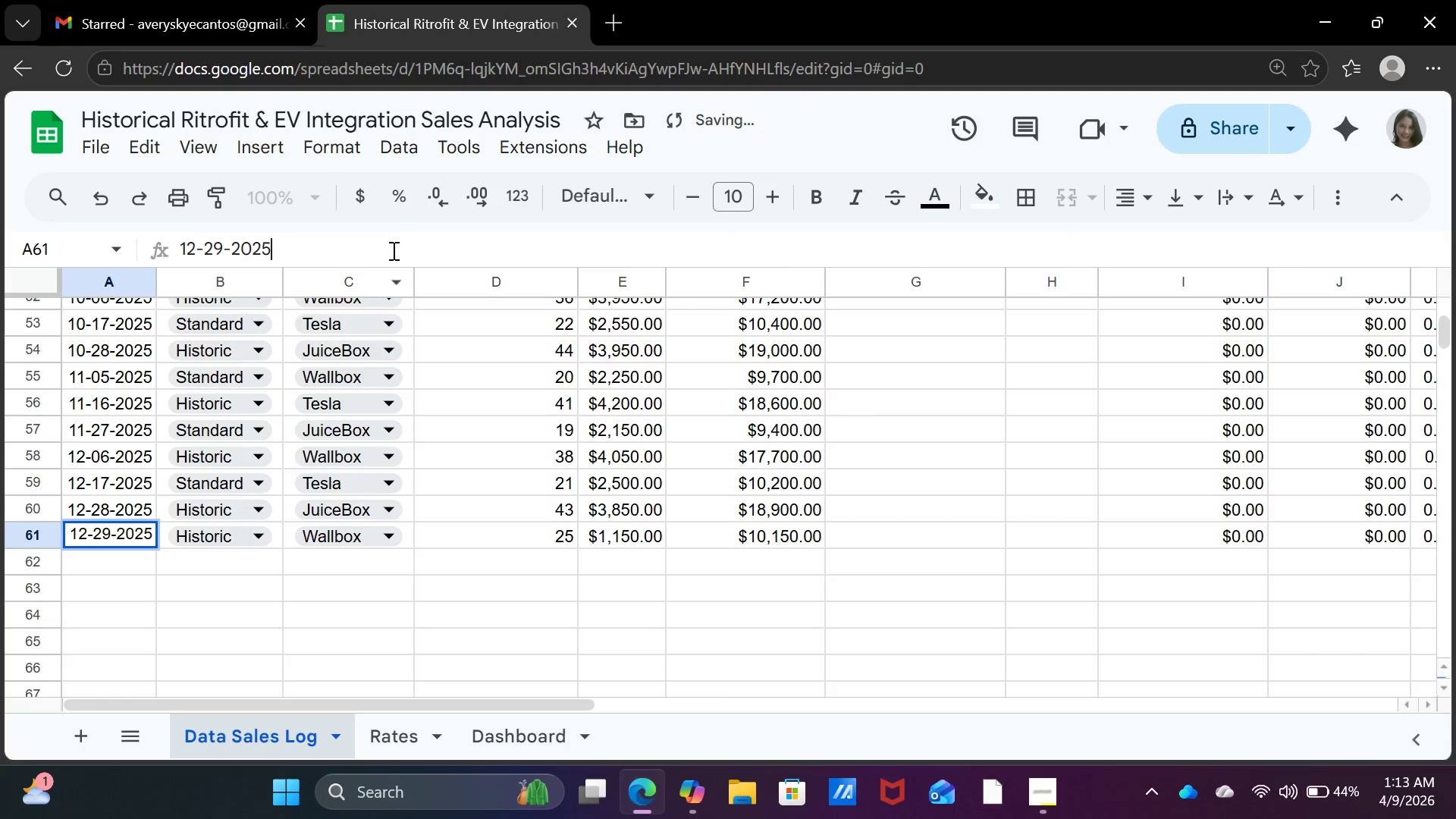 
key(Enter)
 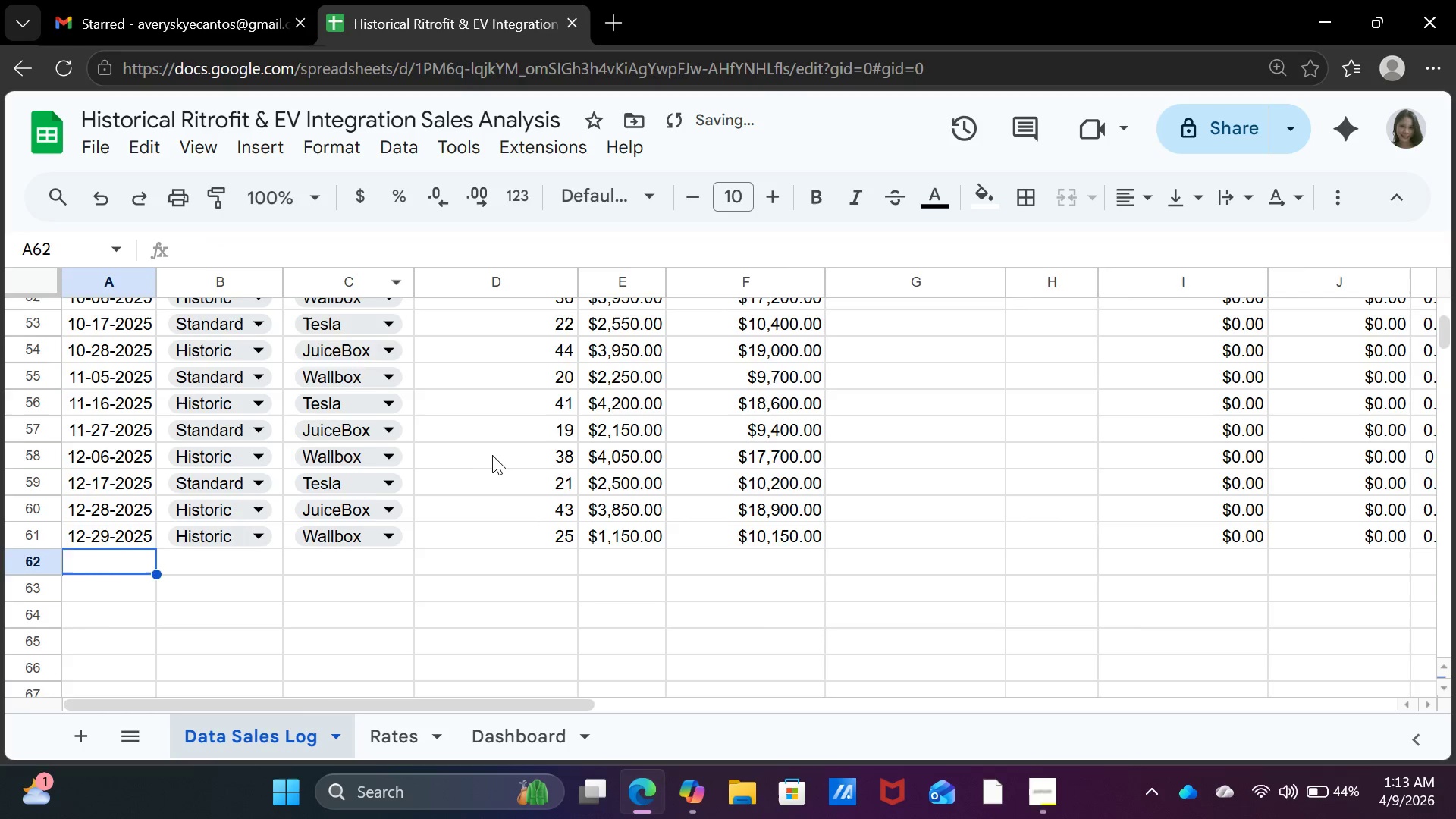 
scroll: coordinate [516, 435], scroll_direction: up, amount: 19.0
 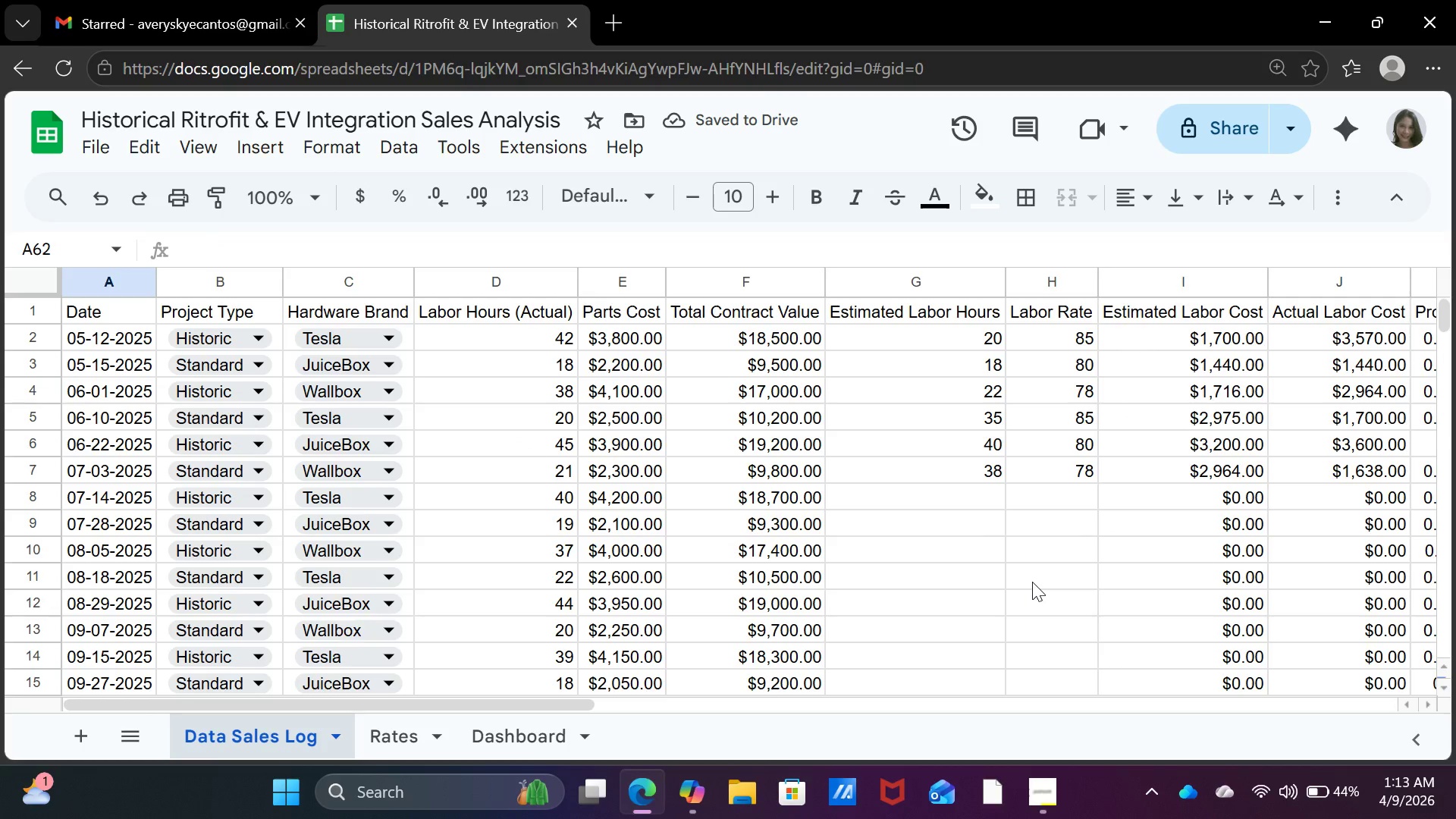 
left_click([1032, 582])
 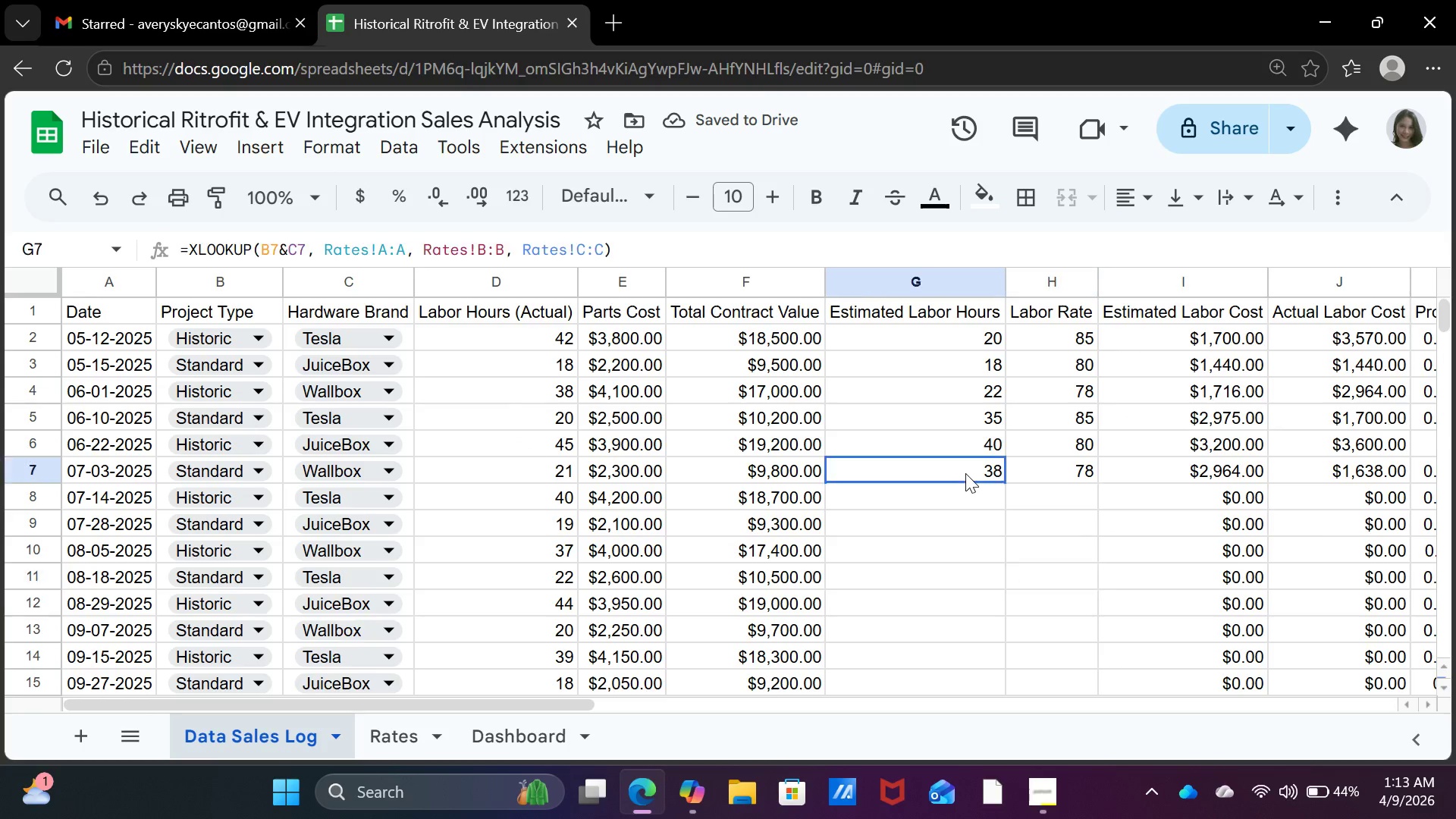 
left_click([965, 473])
 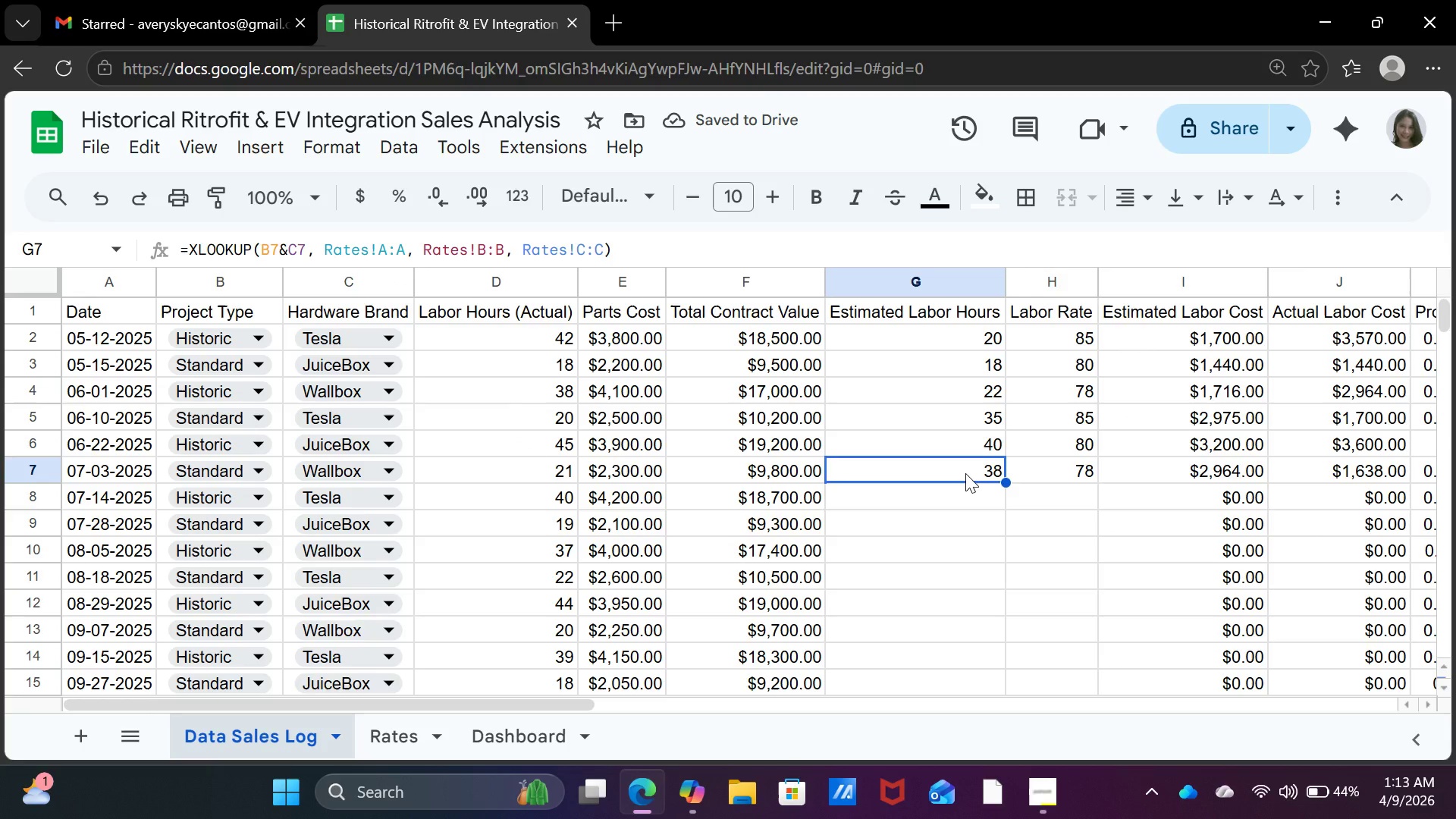 
key(Control+C)
 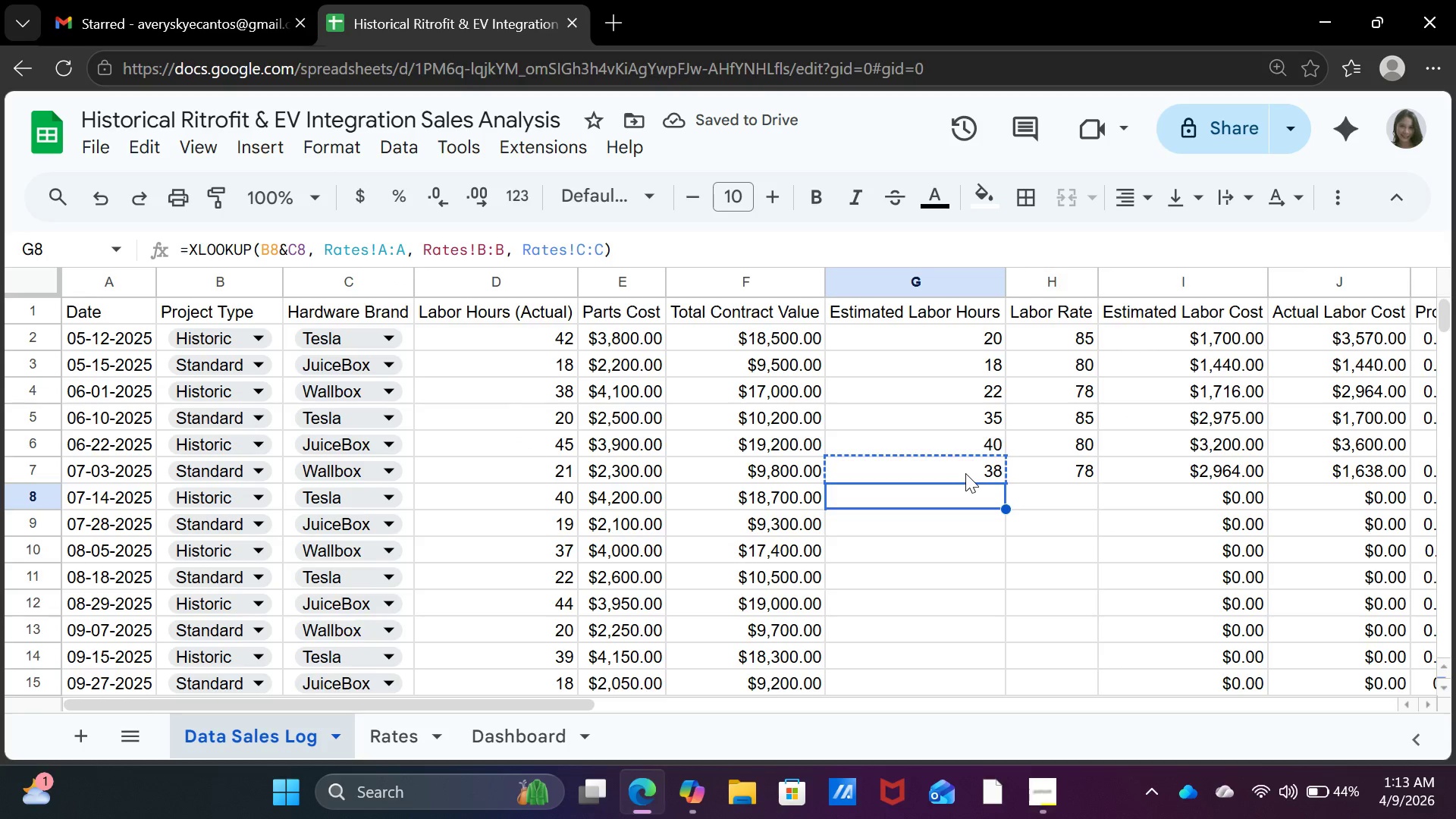 
key(ArrowDown)
 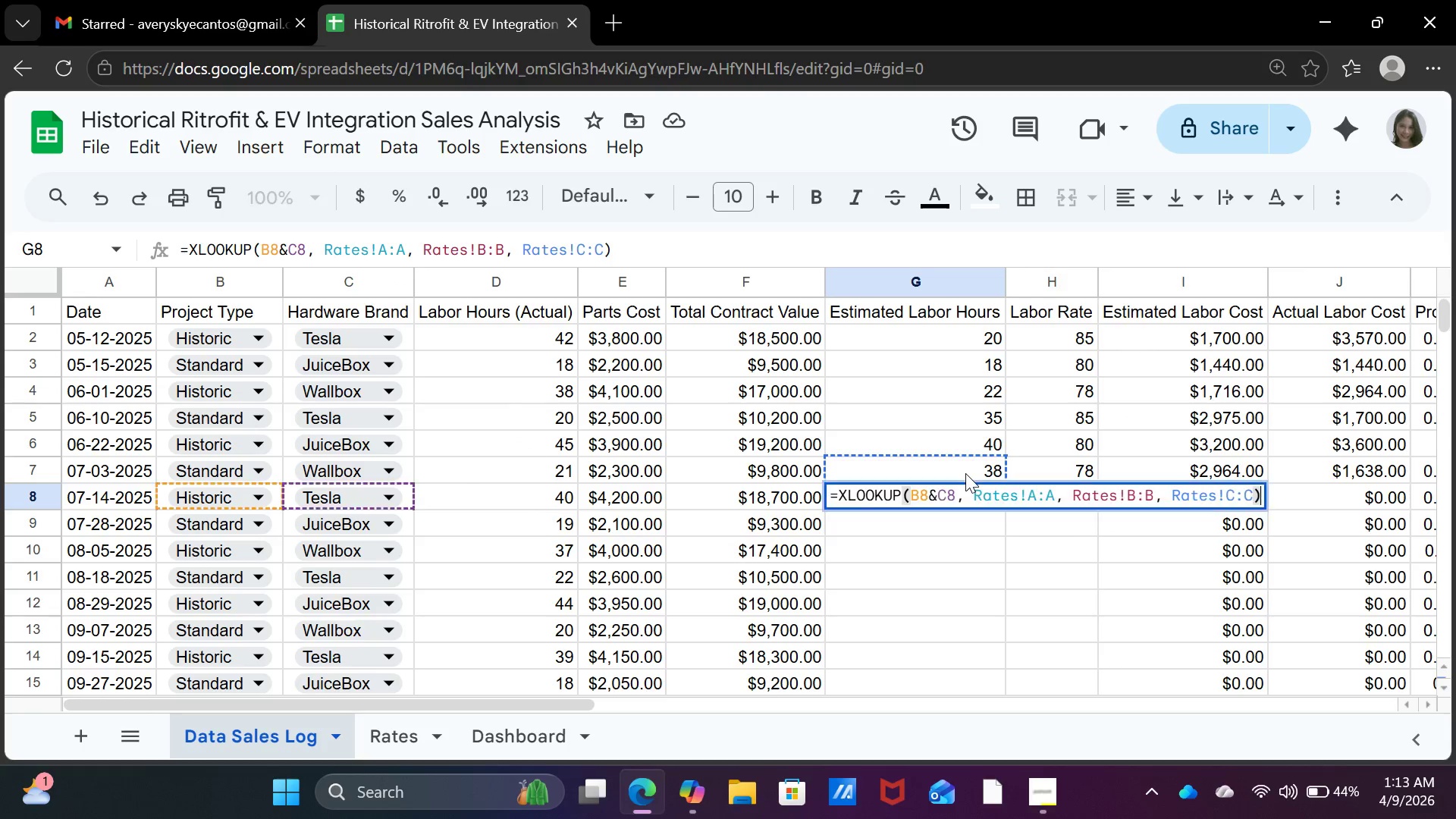 
key(Enter)
 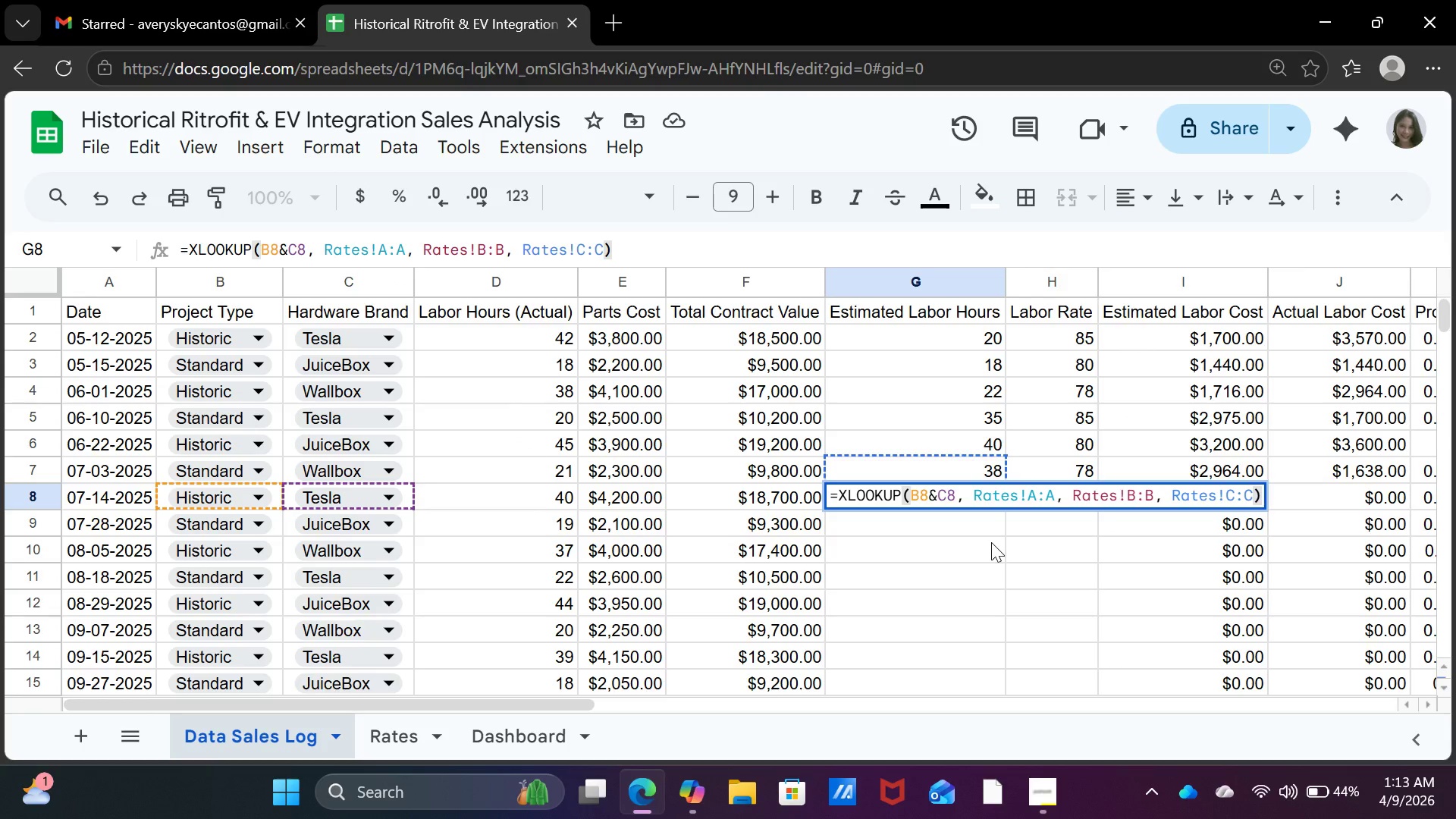 
key(Enter)
 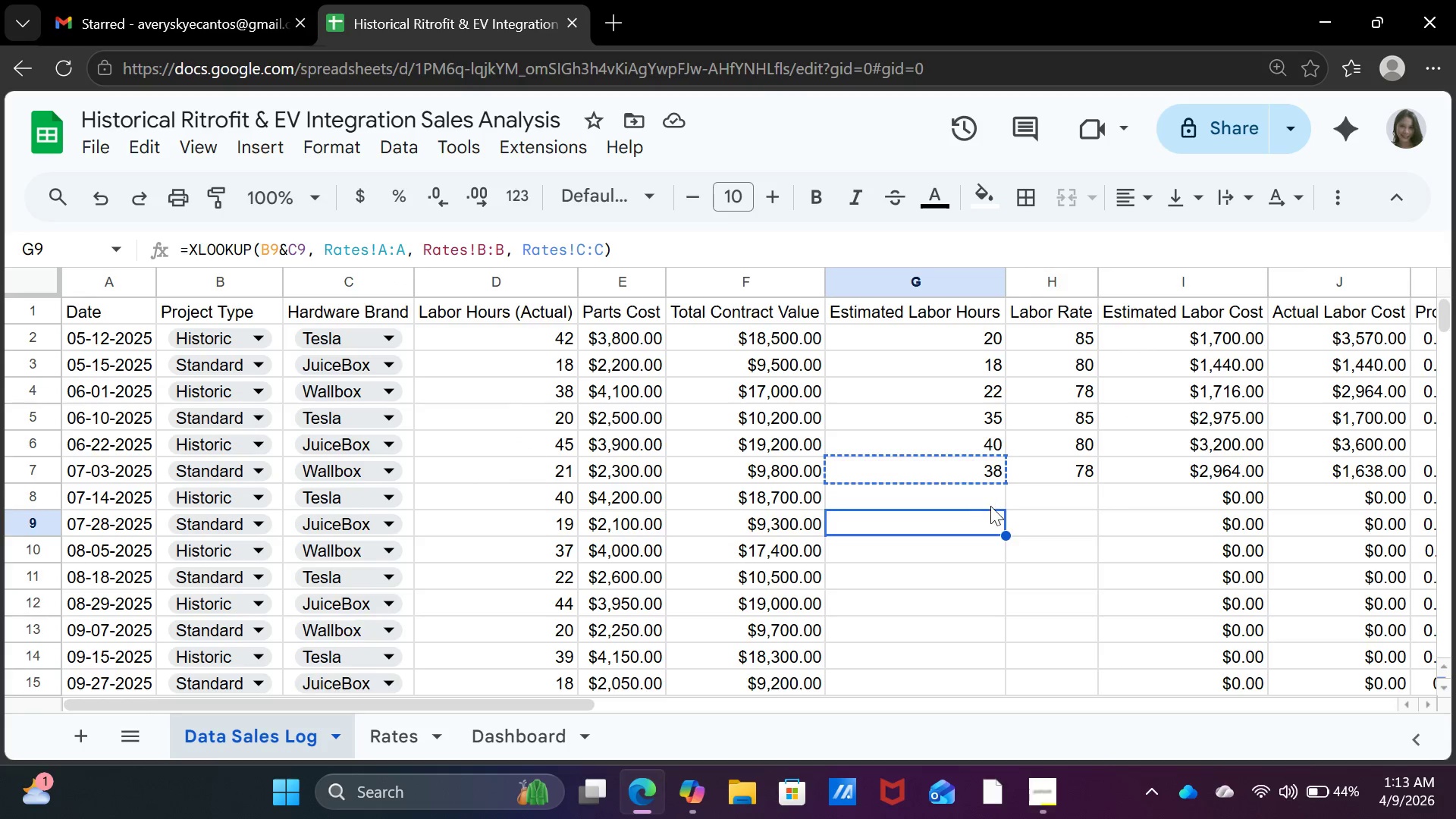 
left_click([990, 504])
 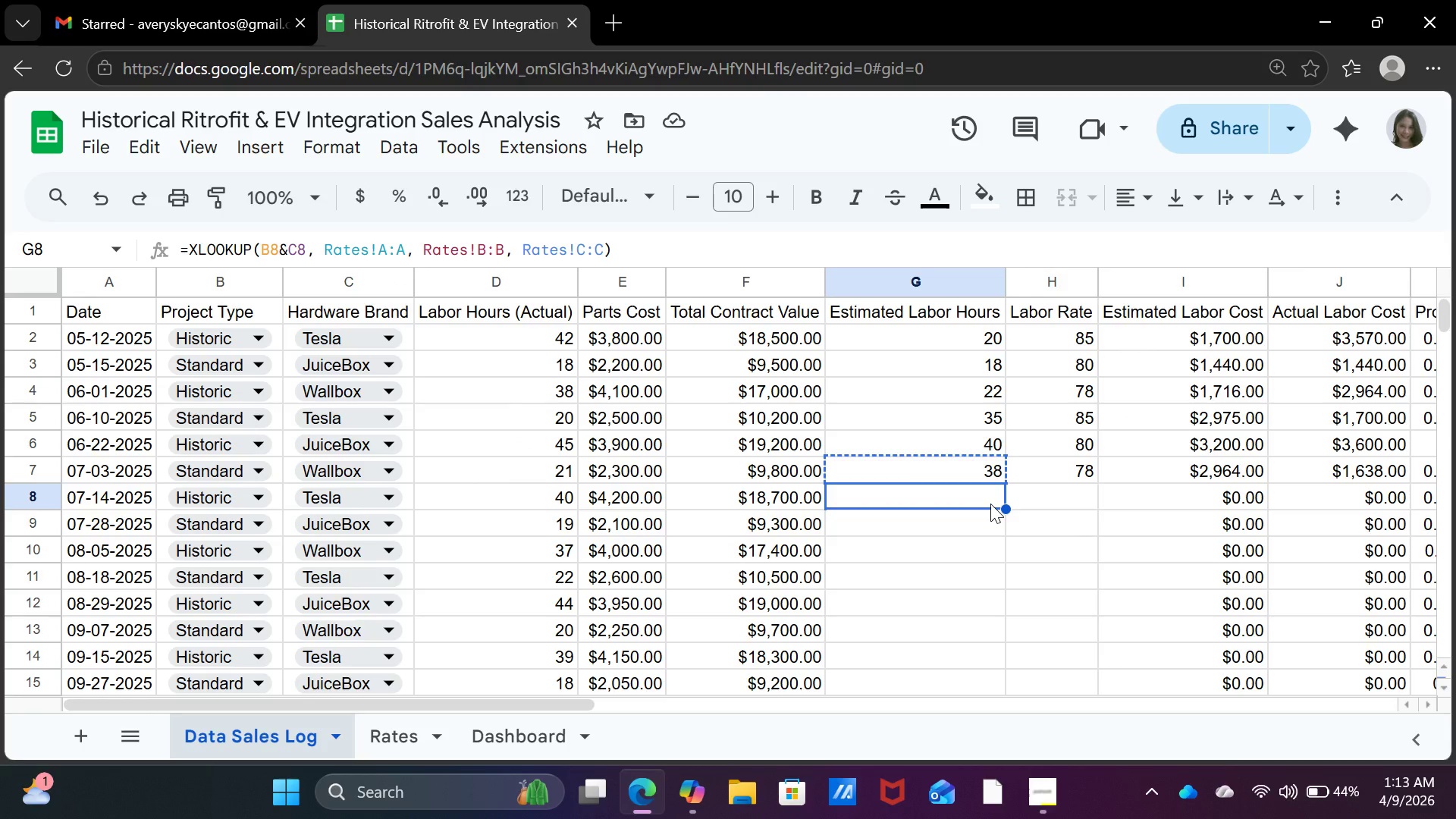 
key(Control+V)
 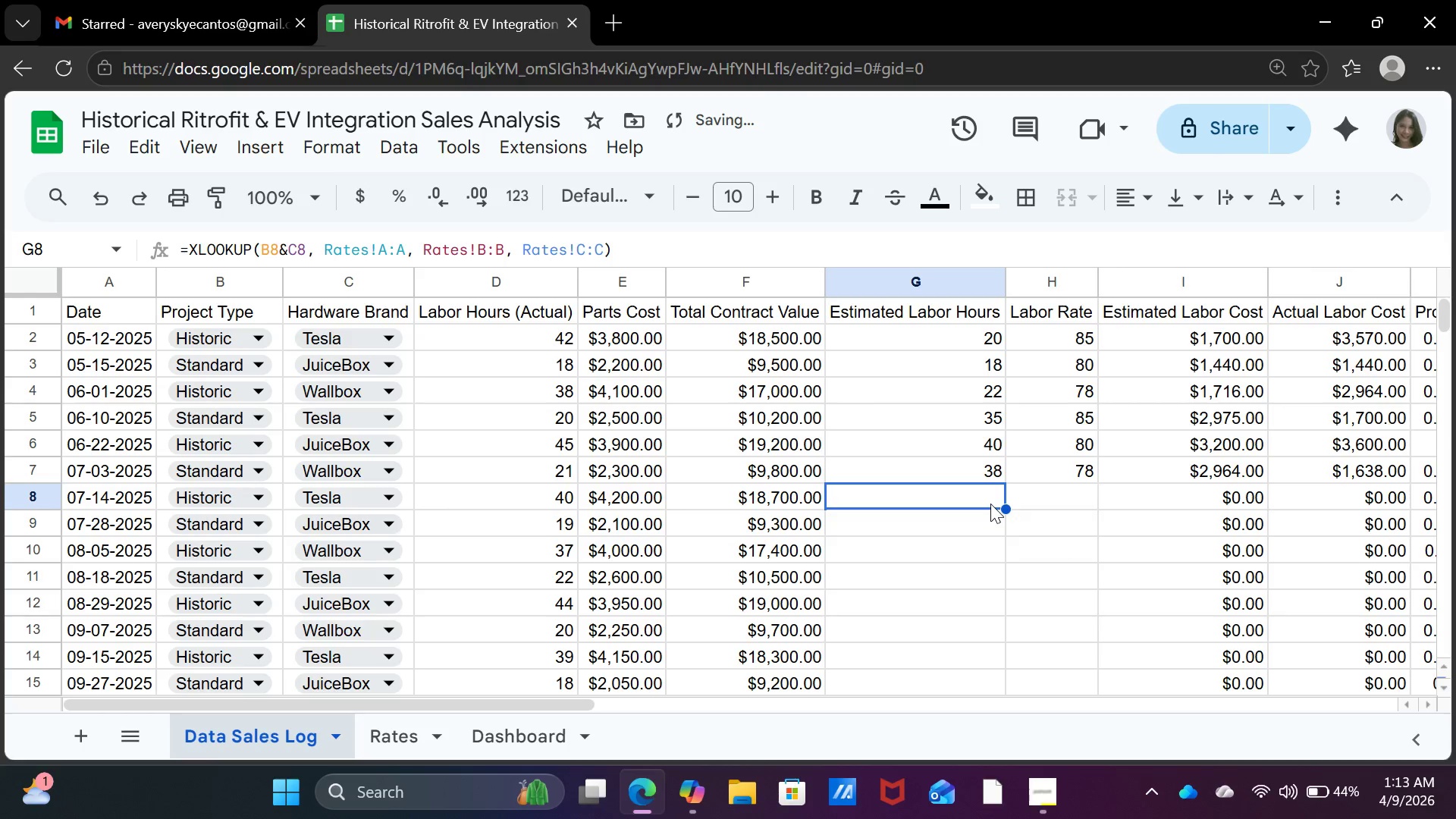 
double_click([990, 504])
 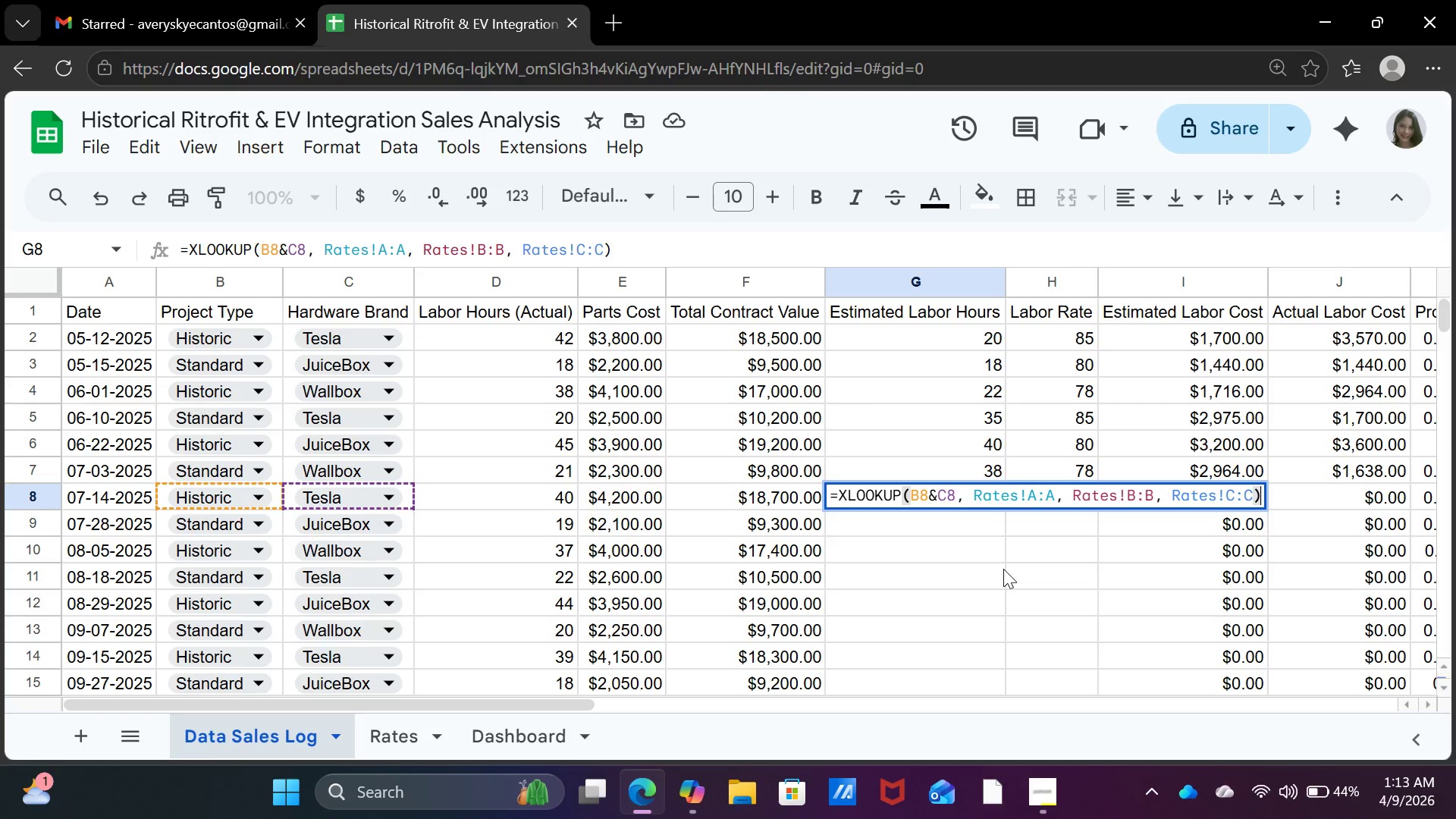 
wait(14.56)
 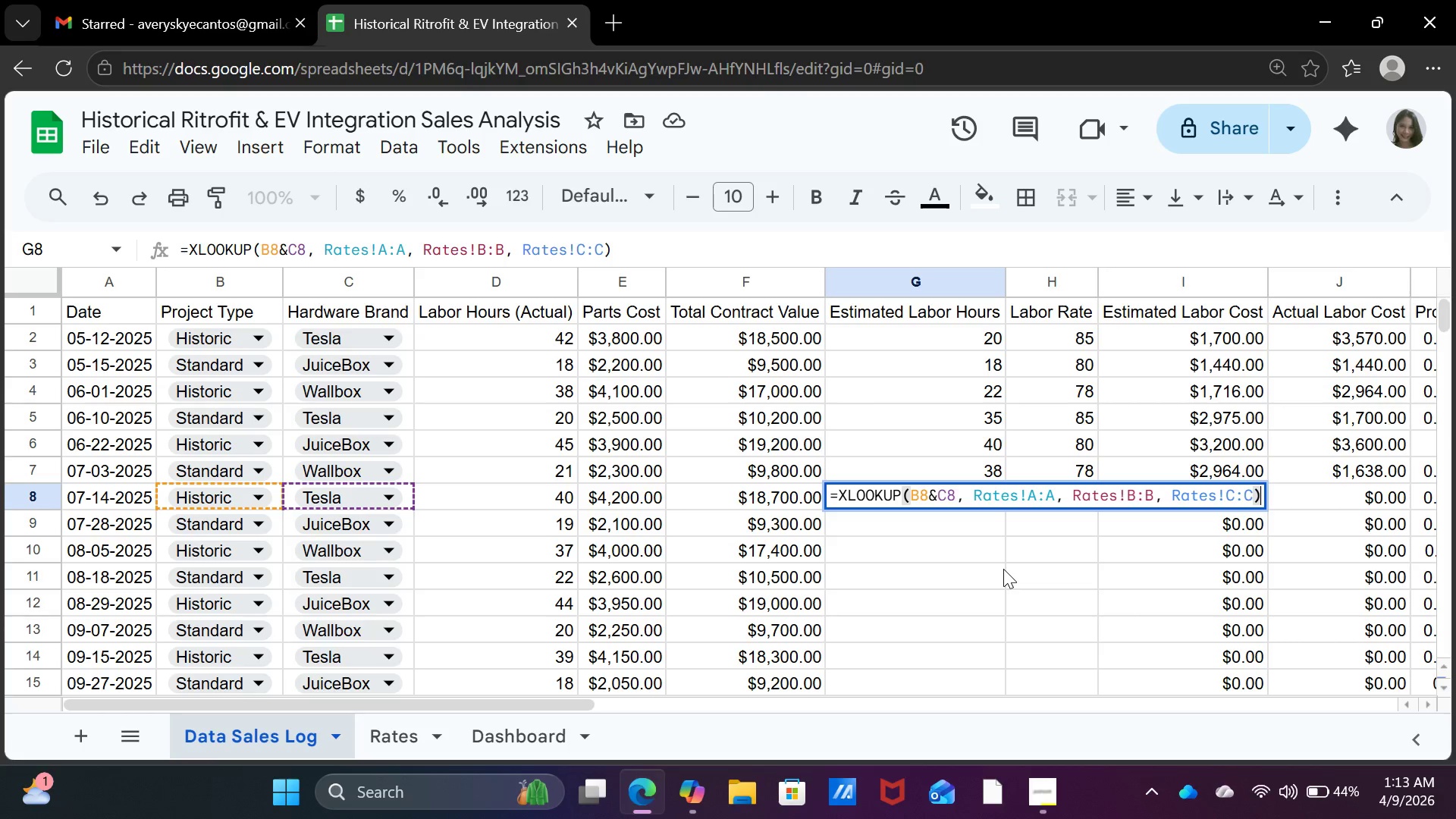 
key(Enter)
 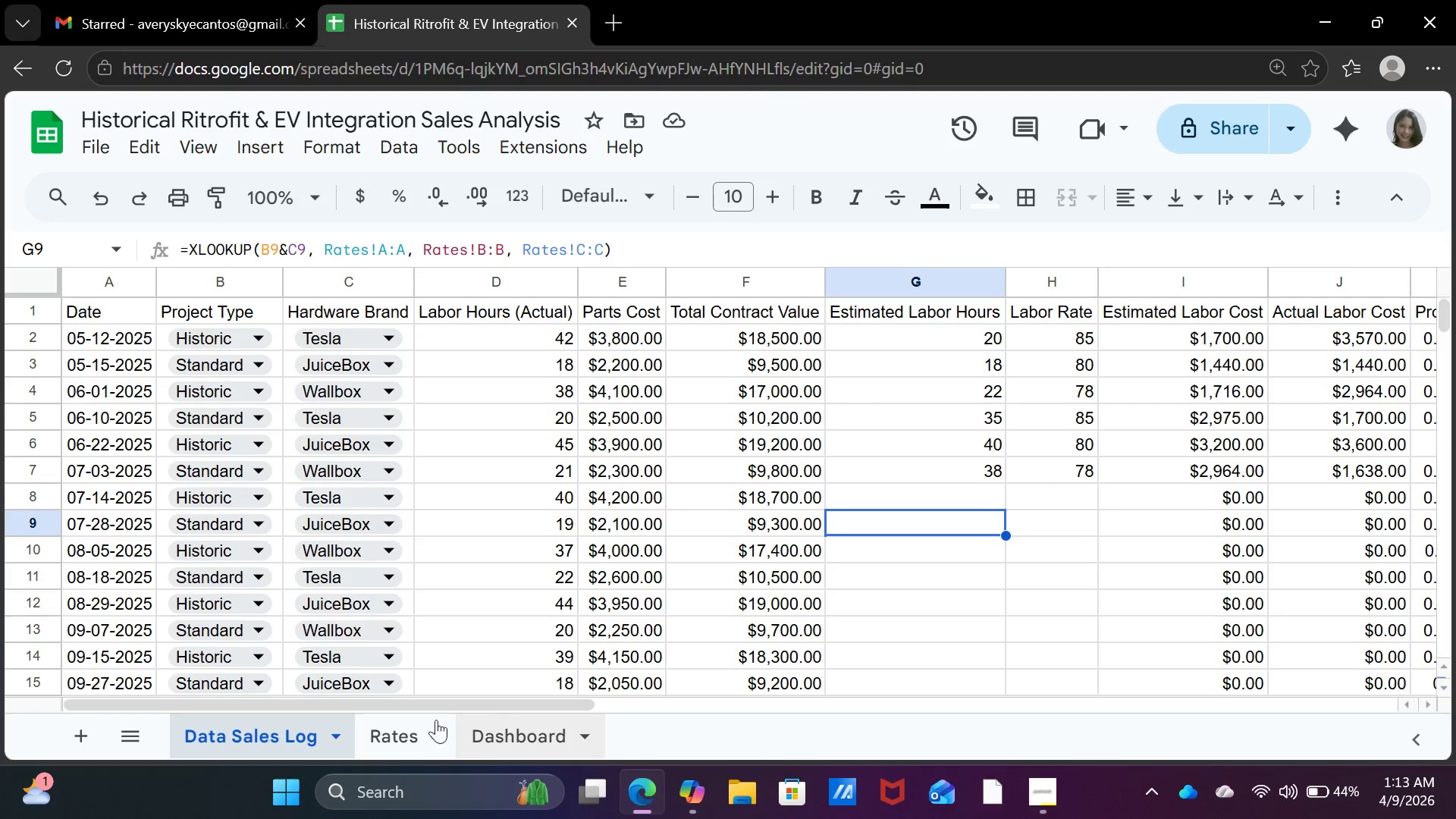 
left_click([406, 737])
 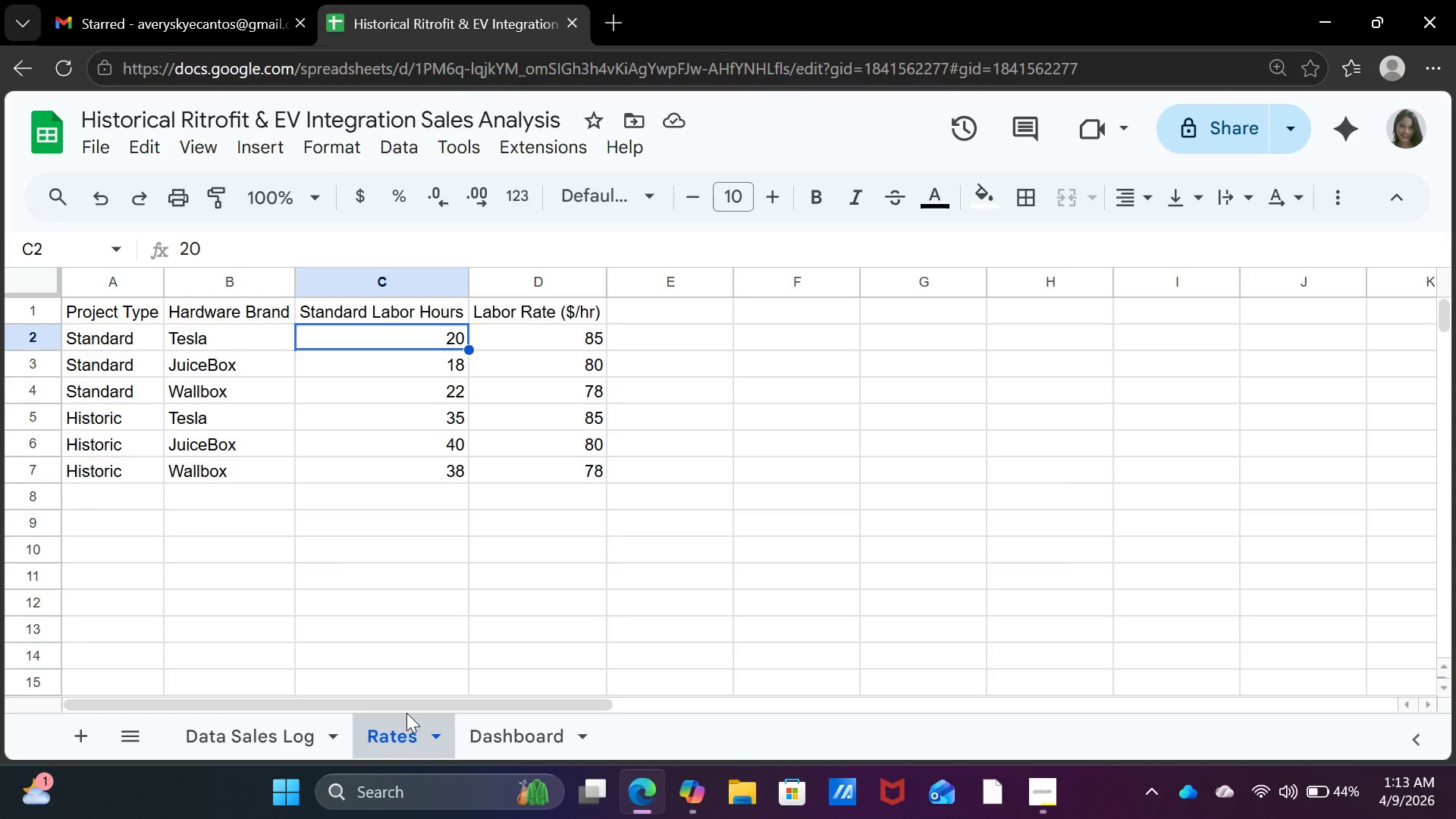 
wait(11.01)
 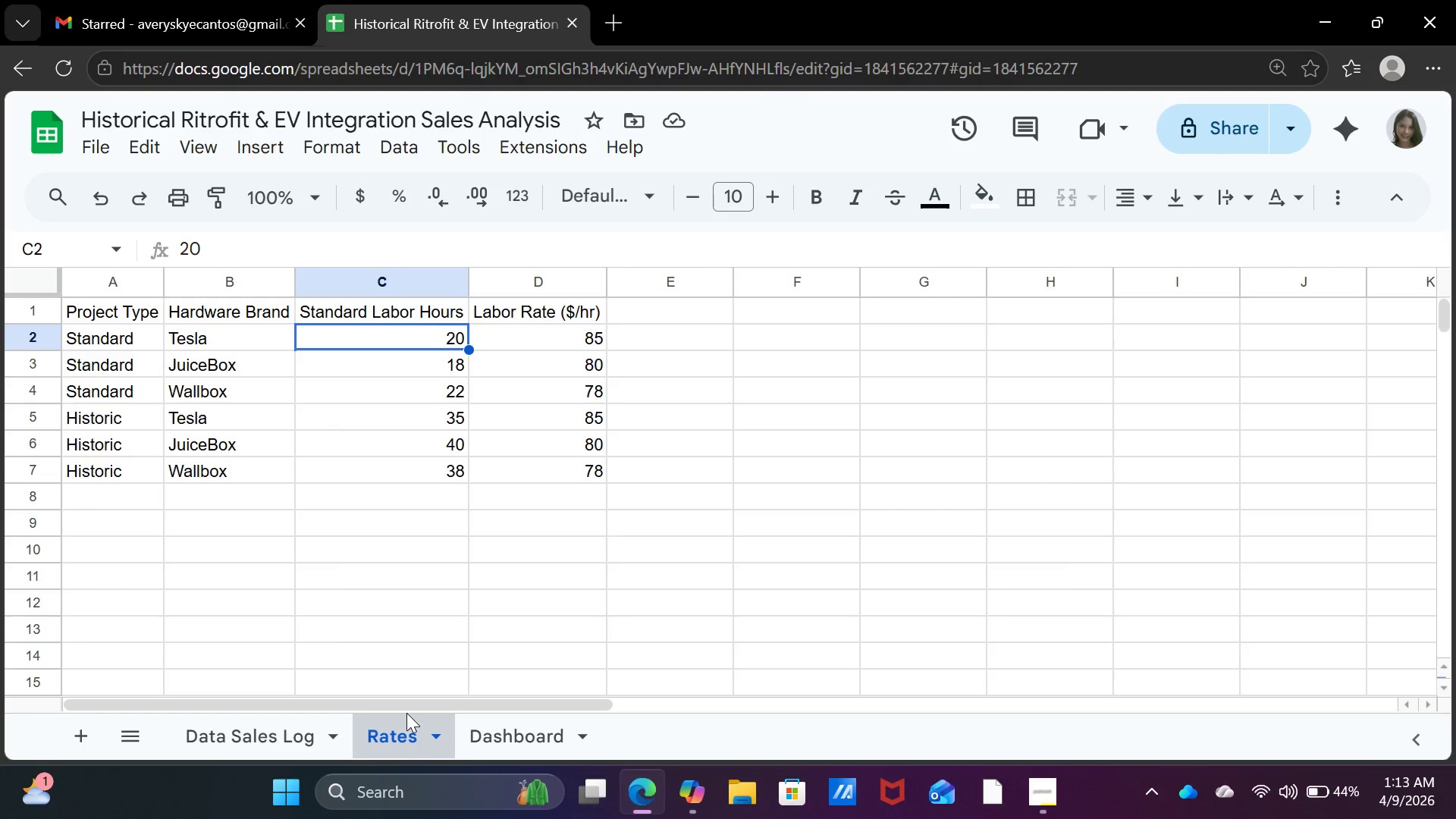 
left_click([282, 739])
 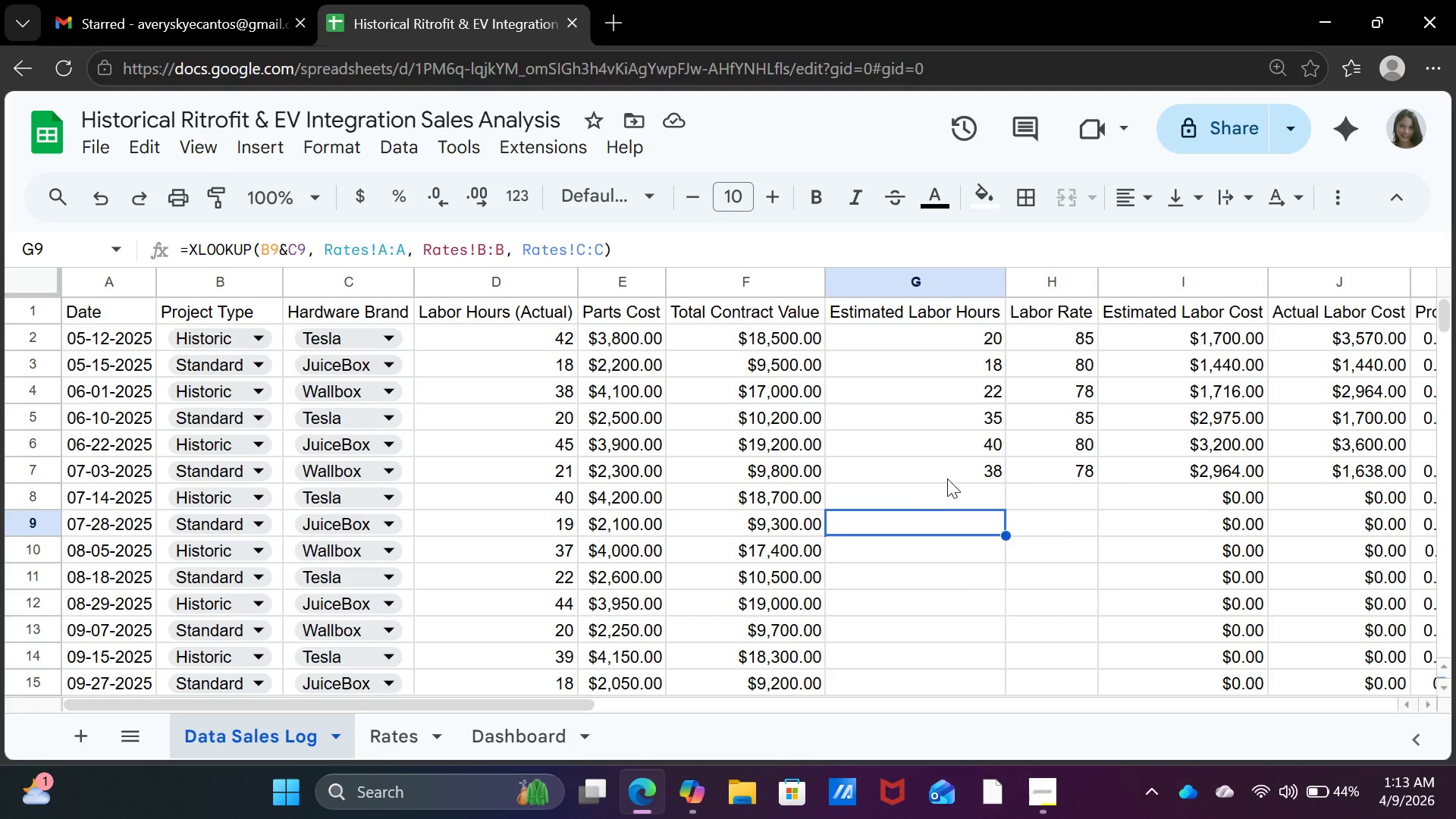 
left_click([947, 475])
 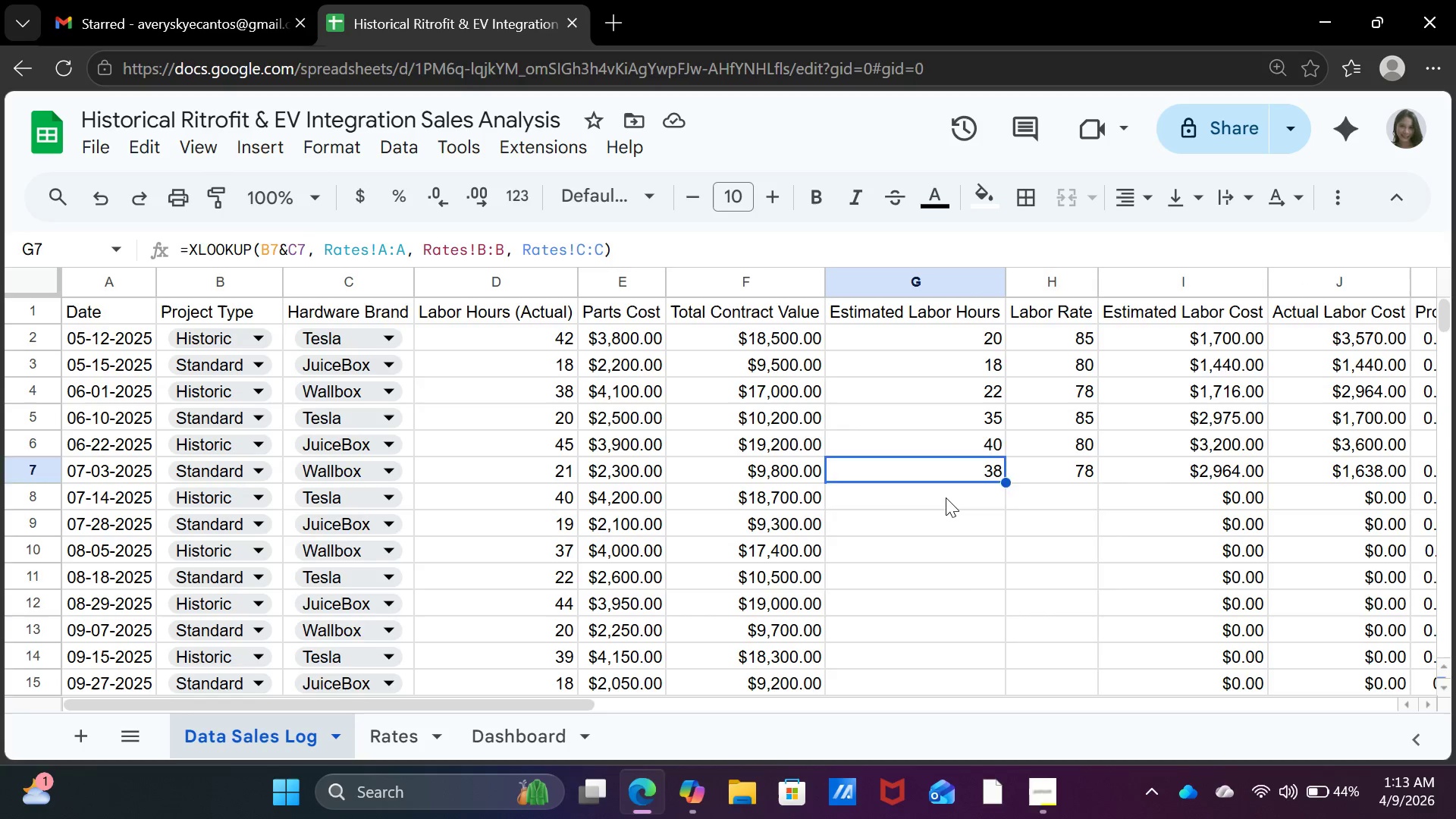 
left_click([946, 497])
 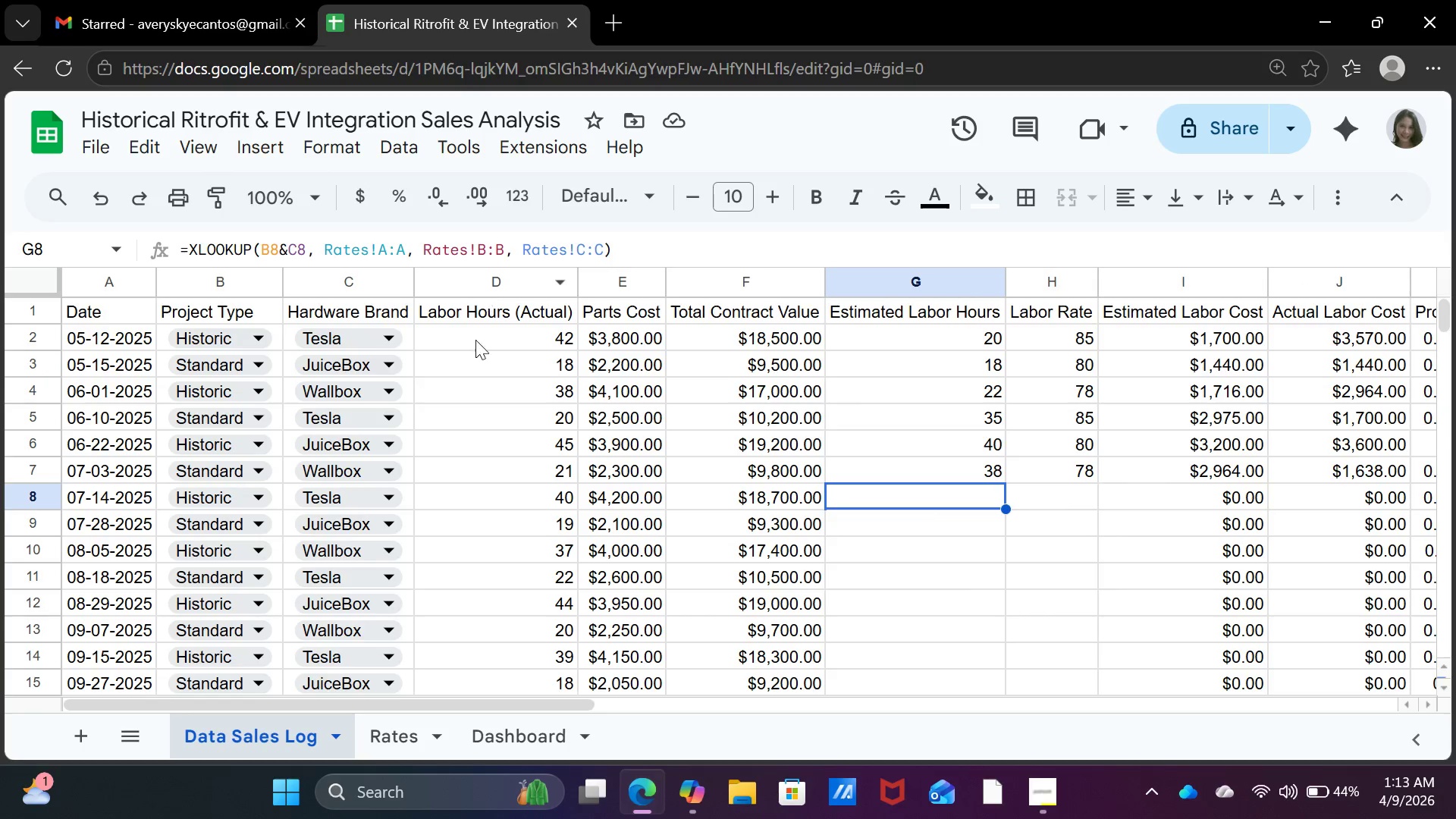 
left_click([400, 730])
 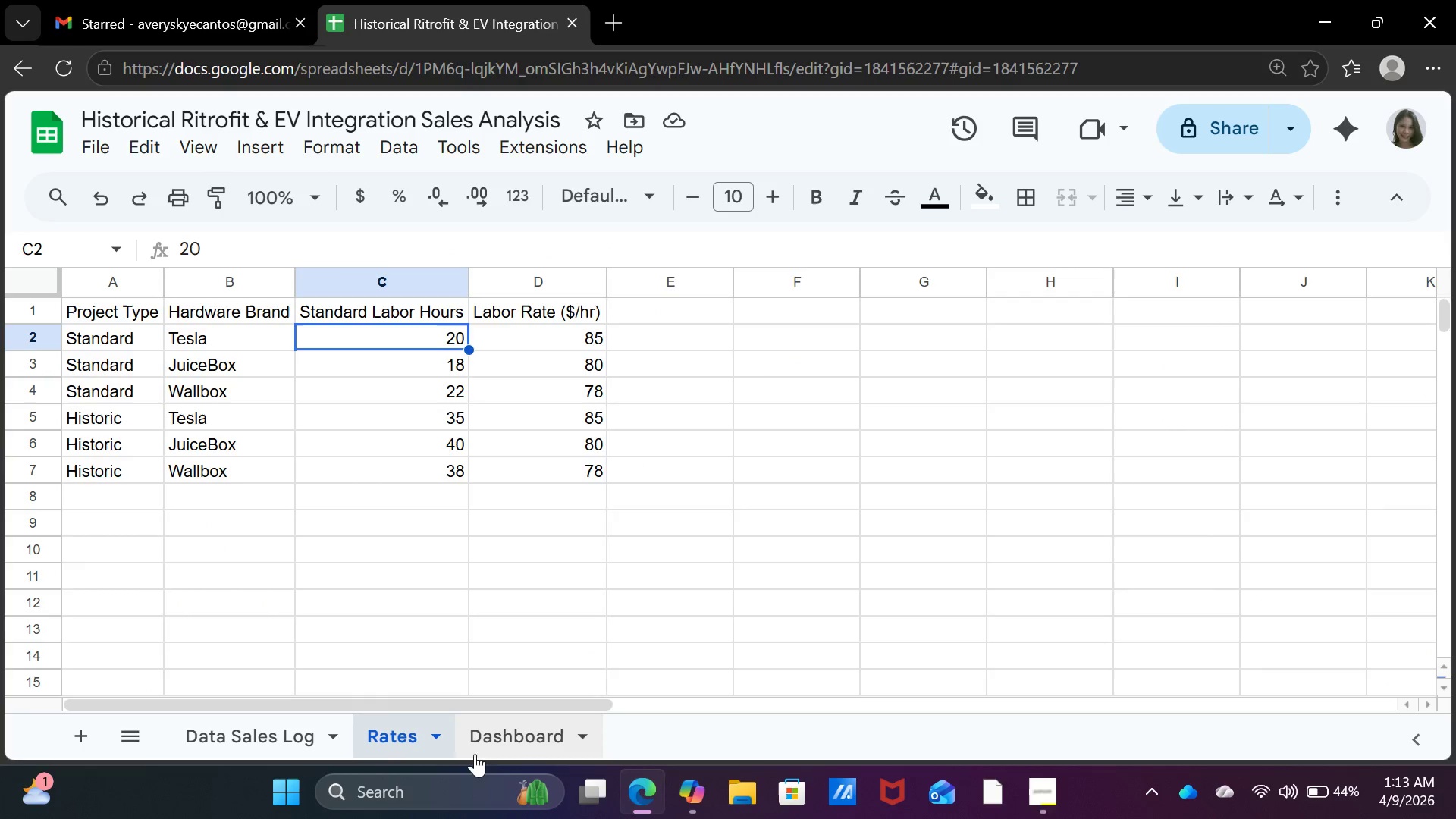 
left_click([296, 738])
 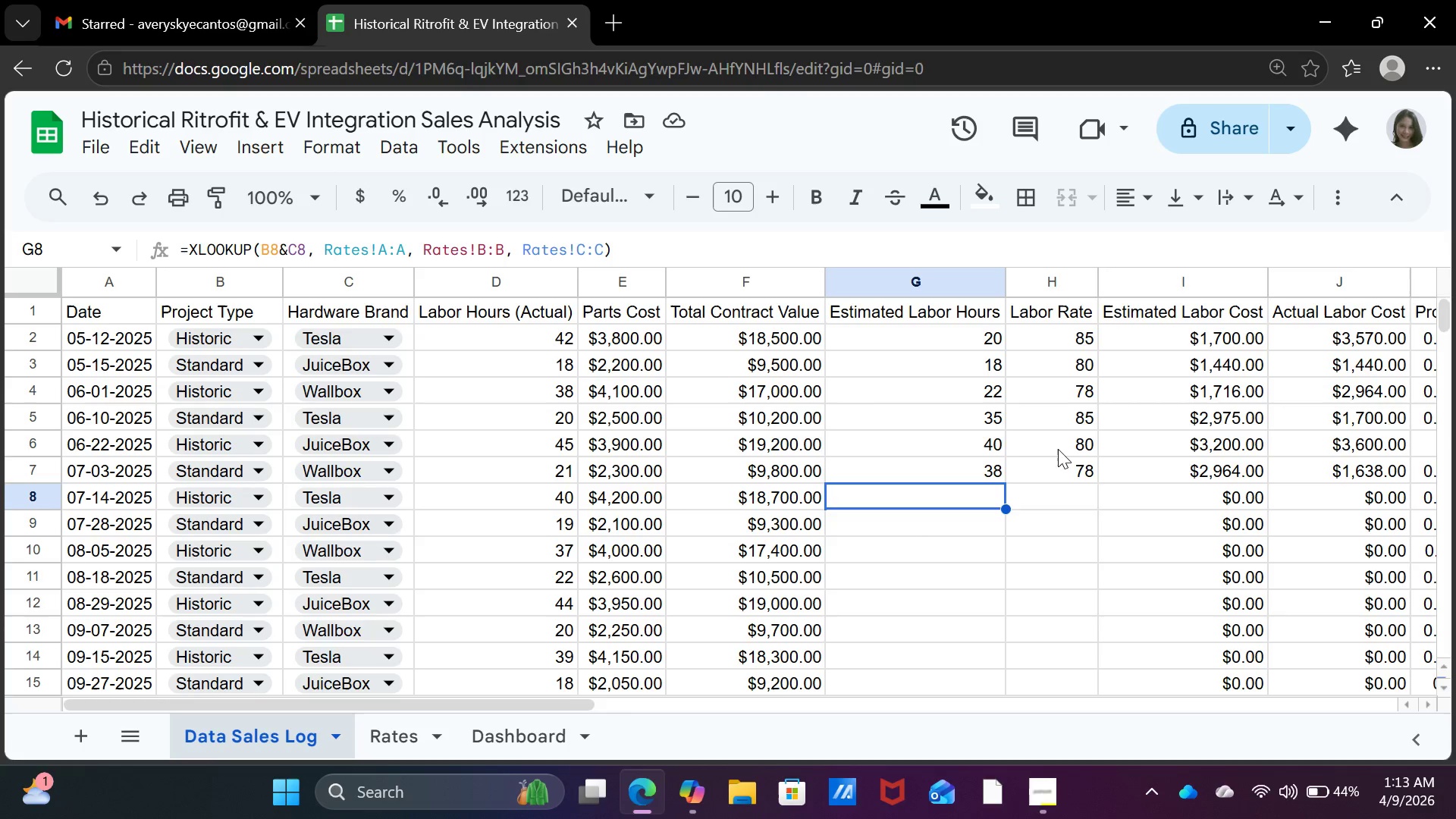 
left_click([1050, 466])
 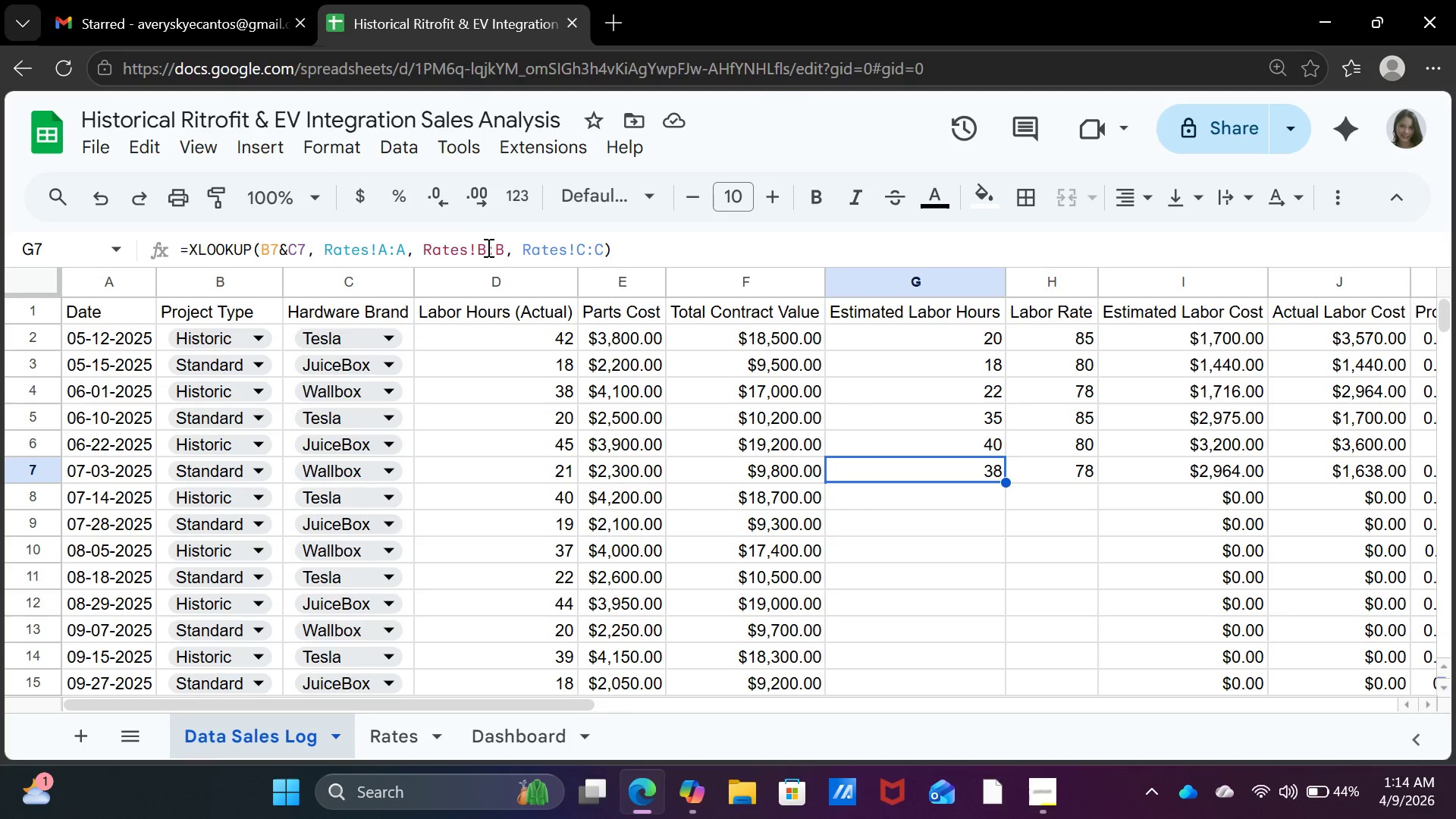 
wait(6.41)
 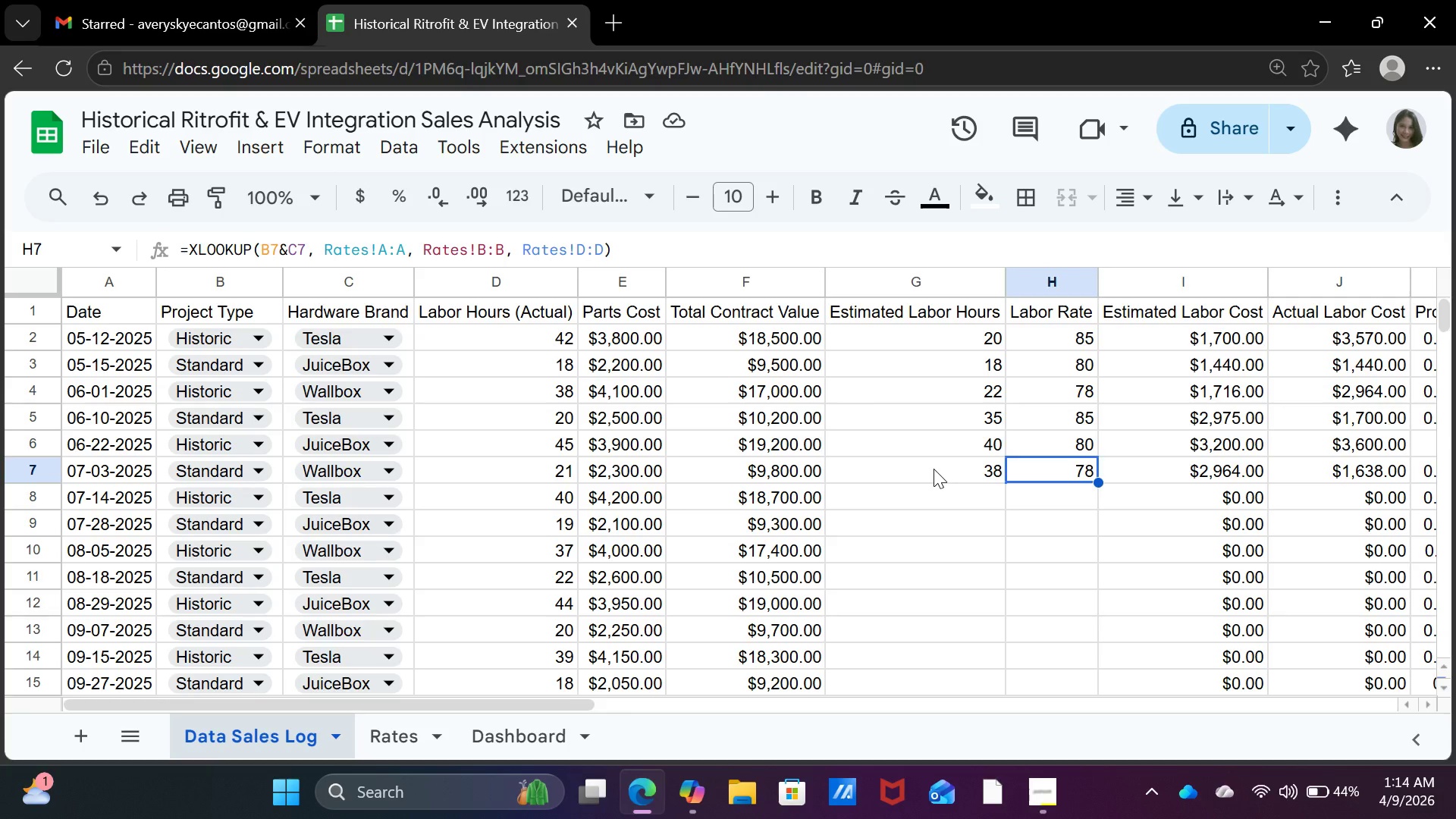 
left_click([488, 246])
 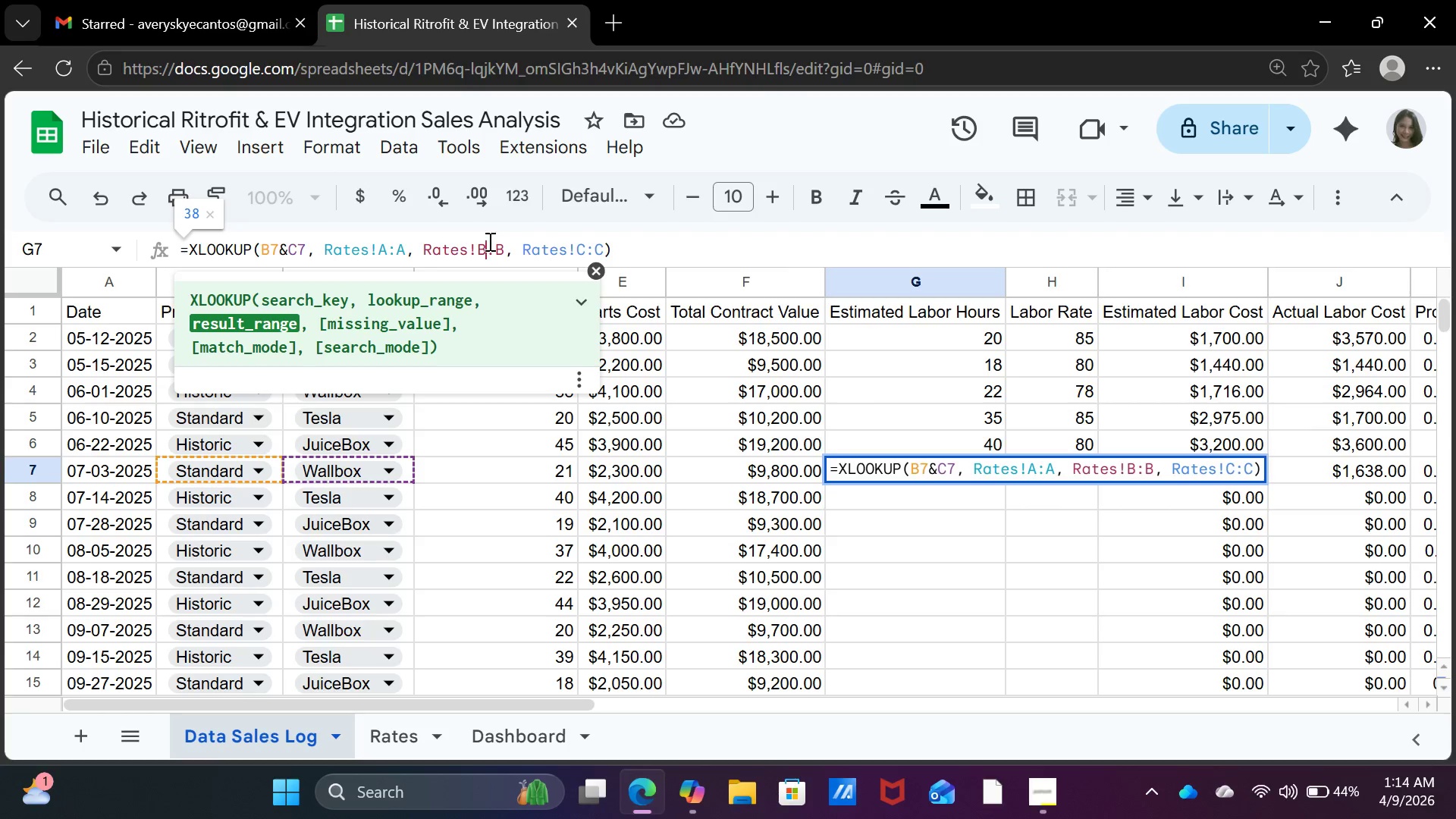 
wait(5.67)
 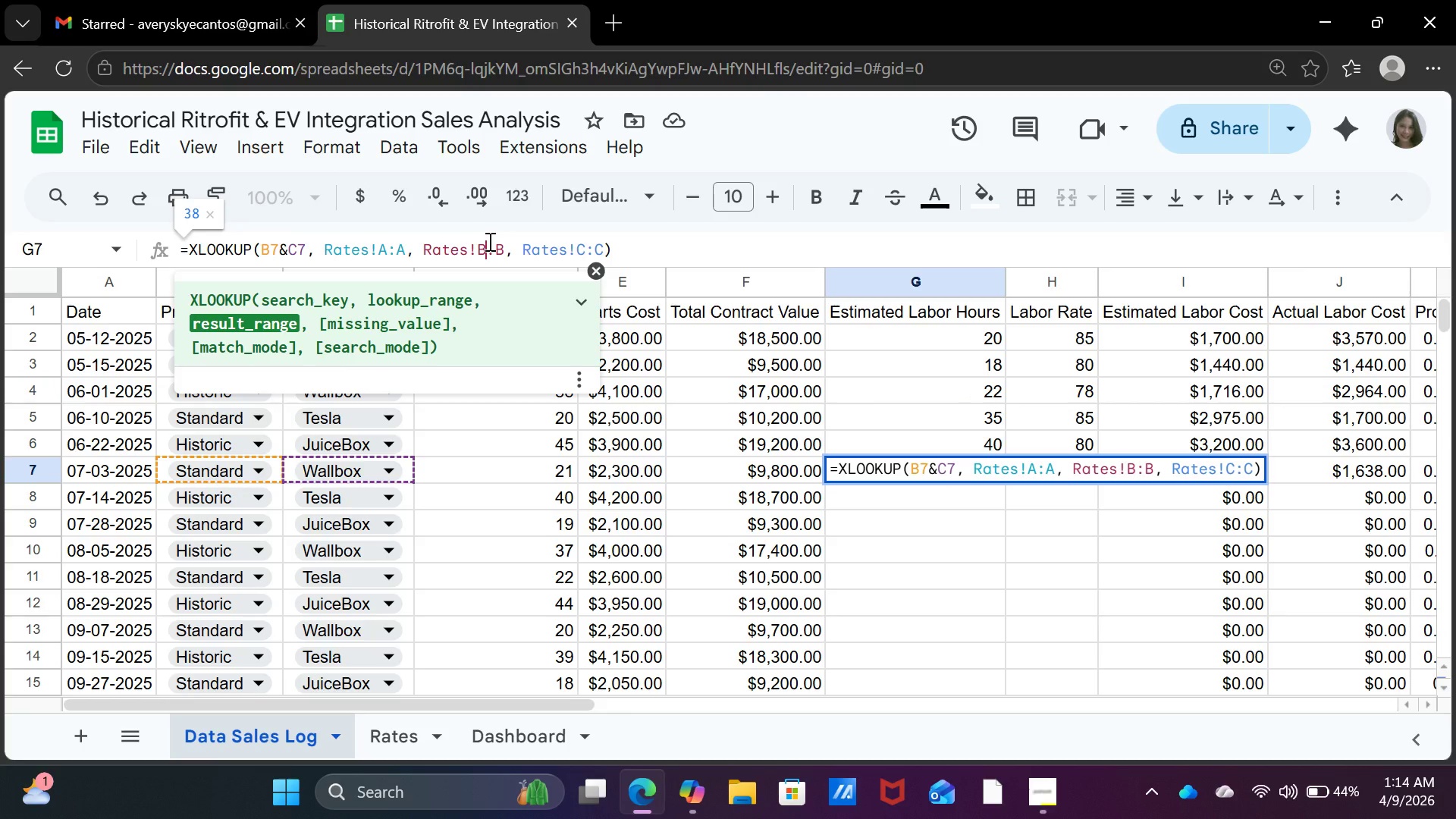 
left_click([766, 464])
 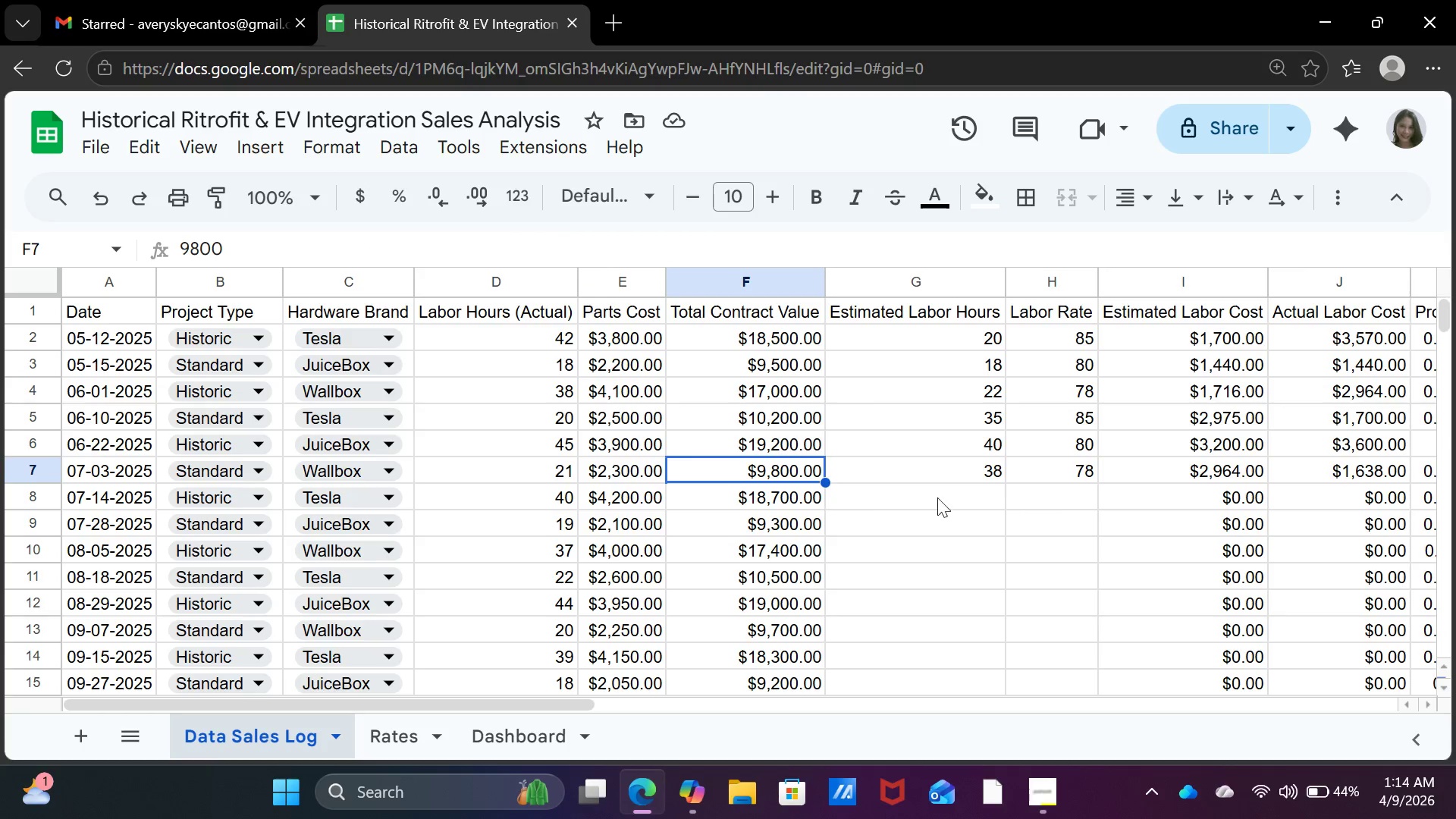 
left_click([941, 462])
 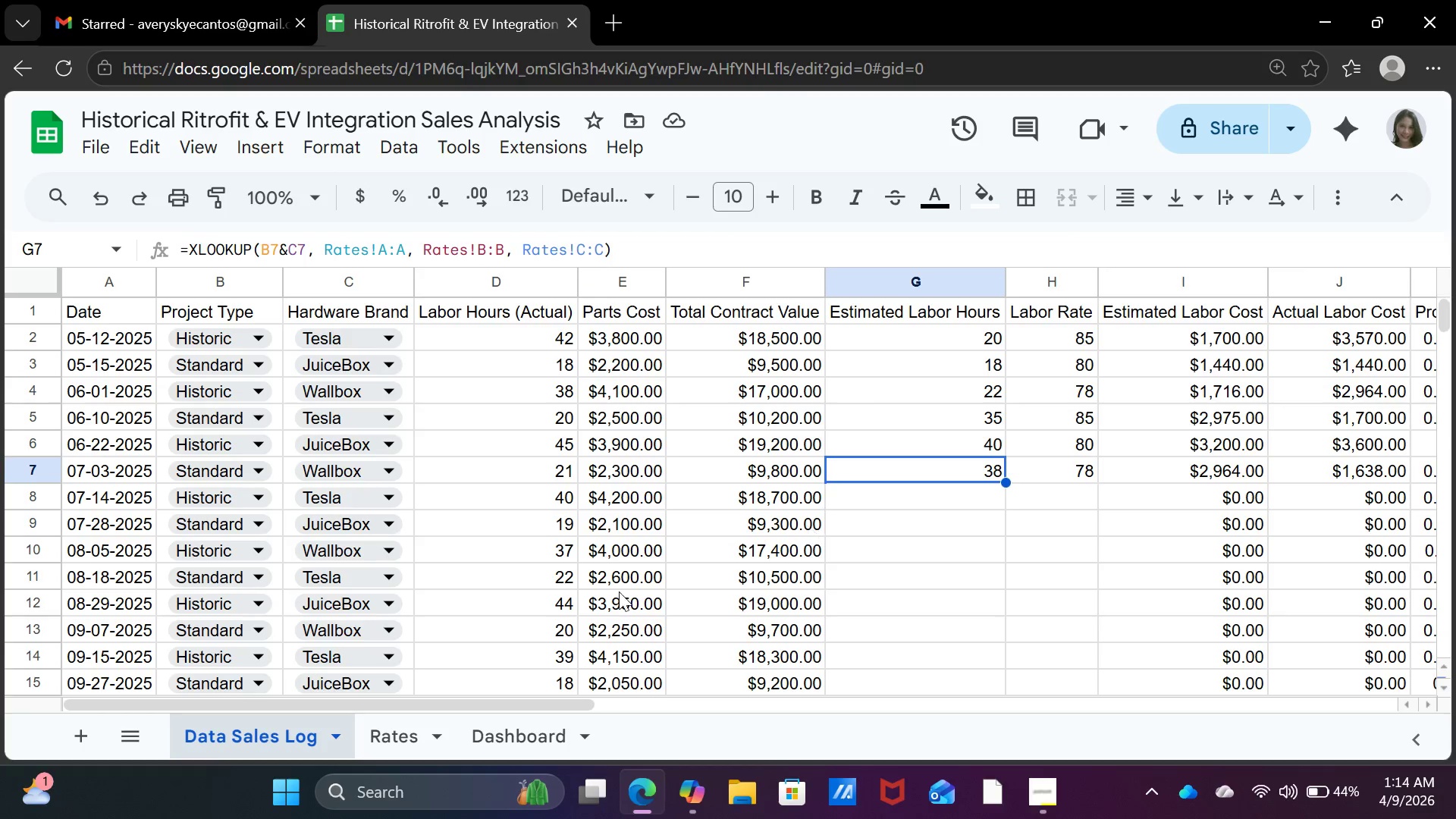 
left_click([417, 722])
 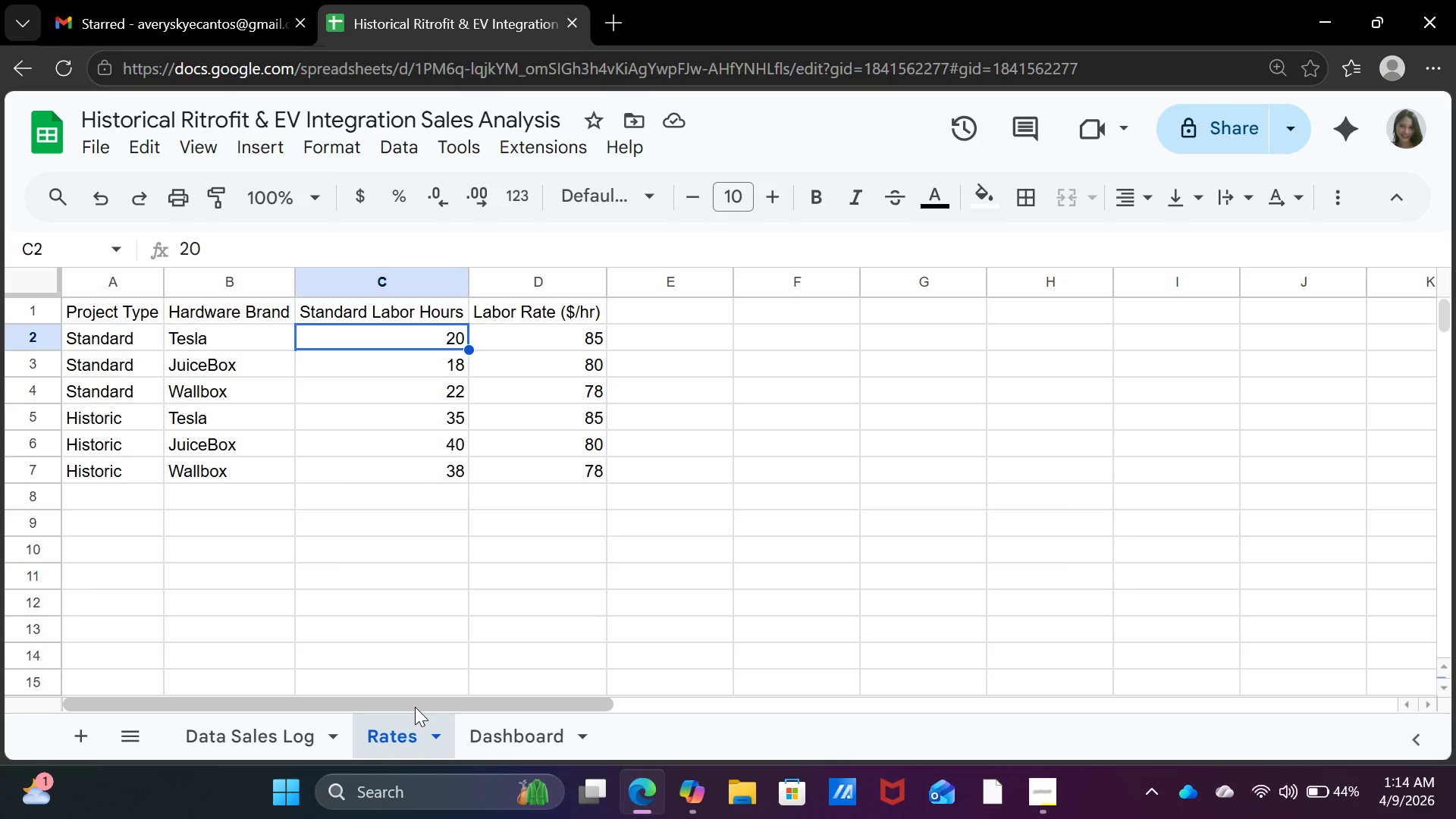 
wait(6.44)
 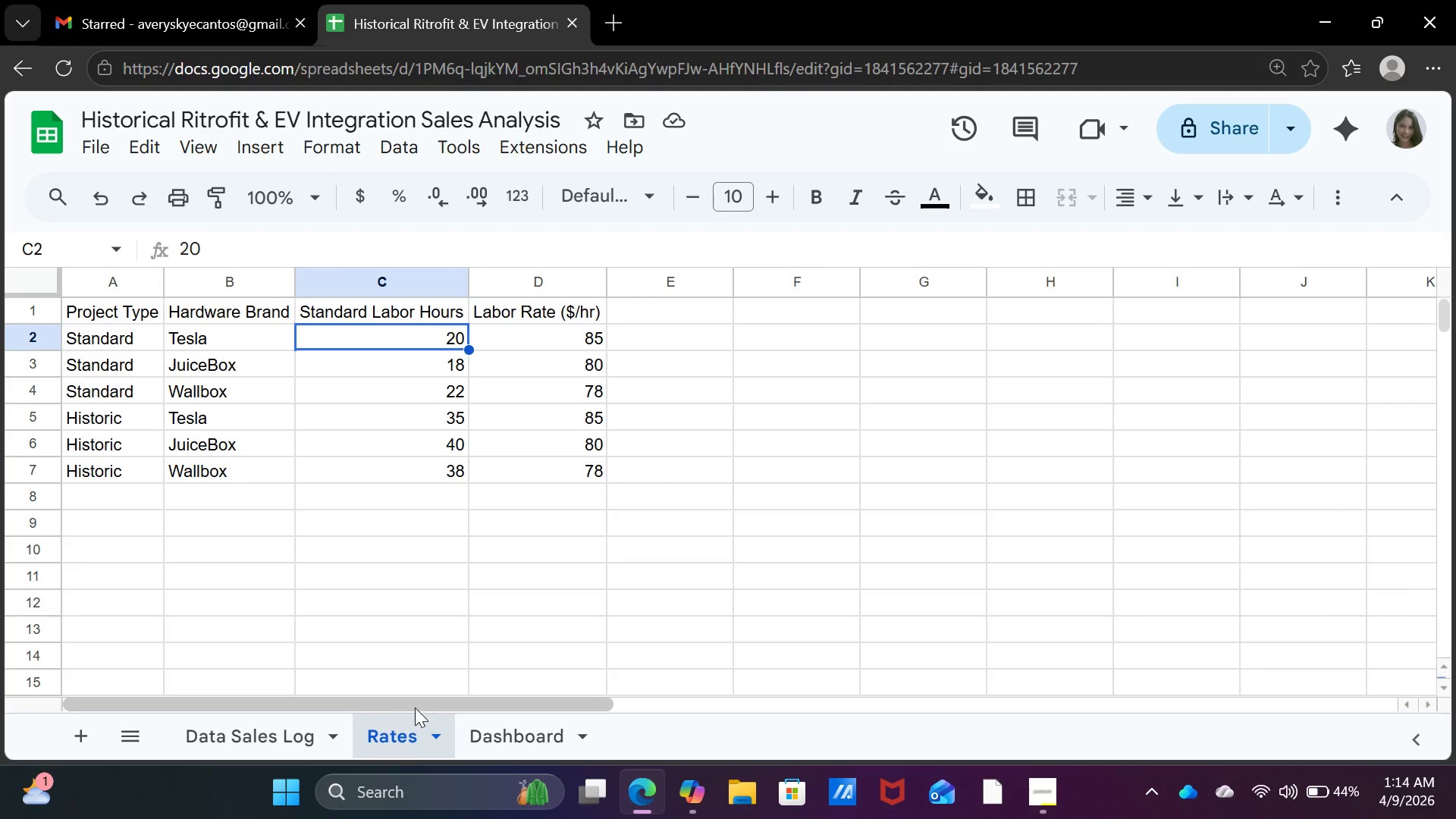 
left_click([304, 735])
 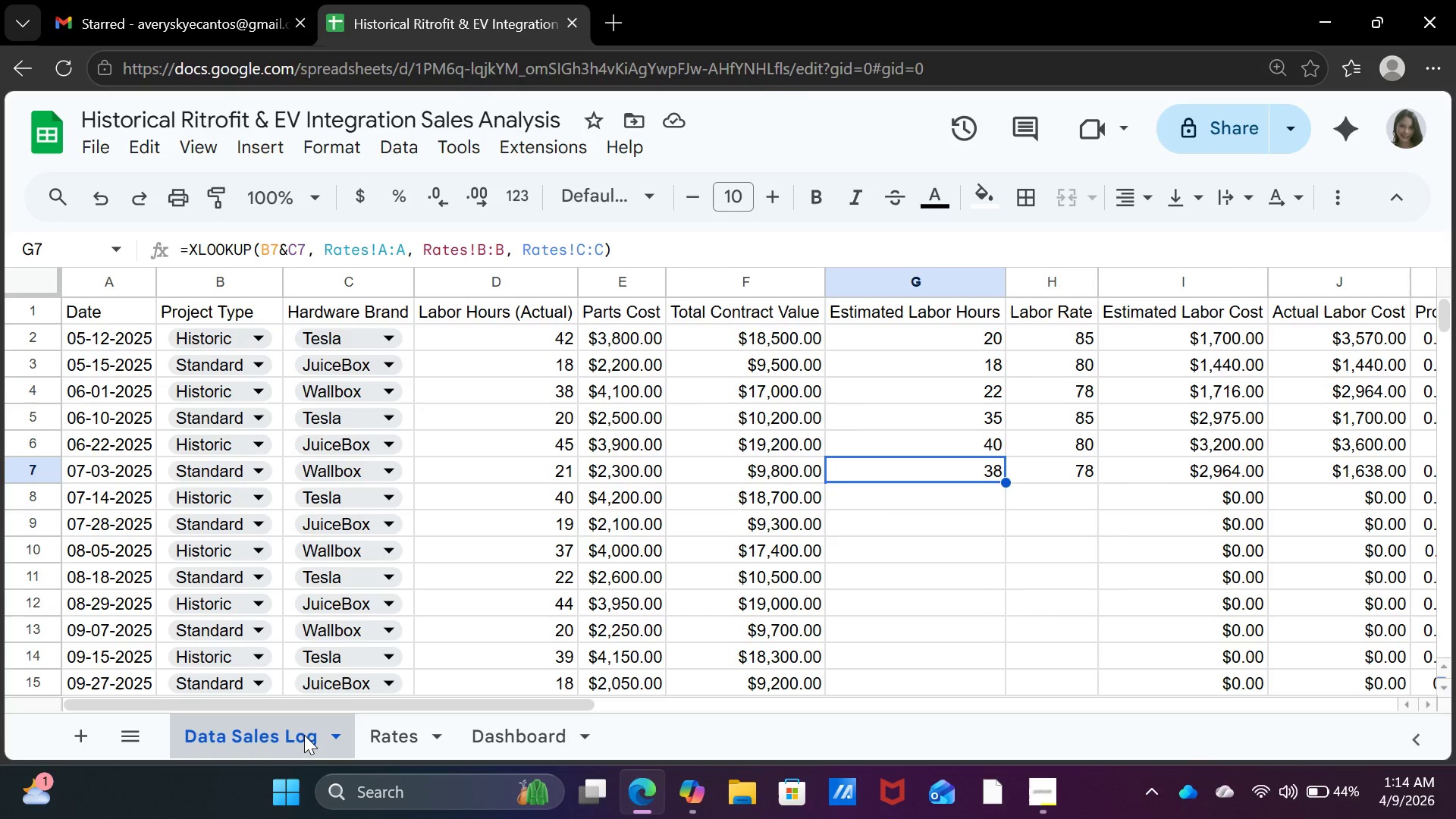 
wait(9.86)
 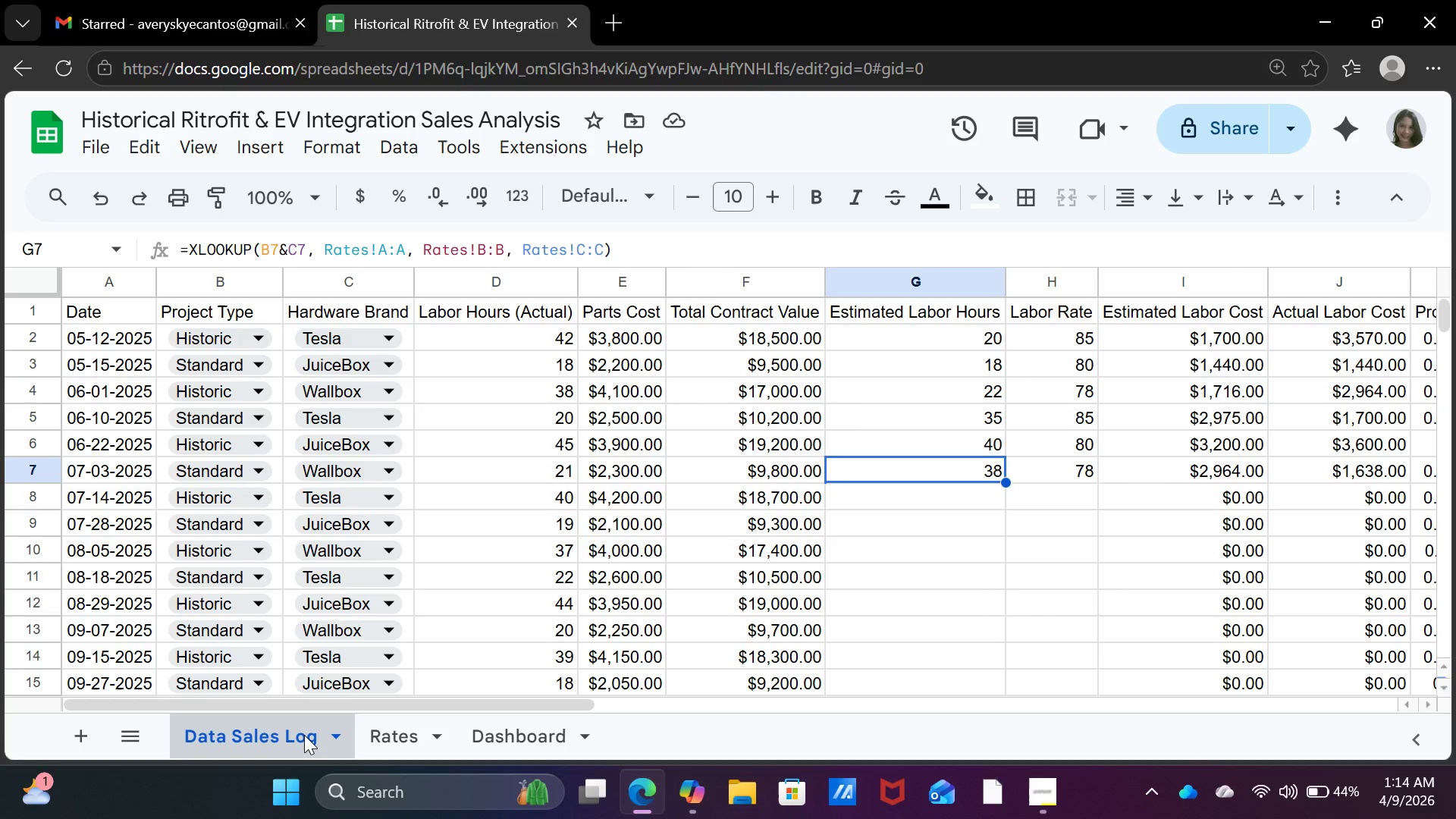 
left_click([372, 733])
 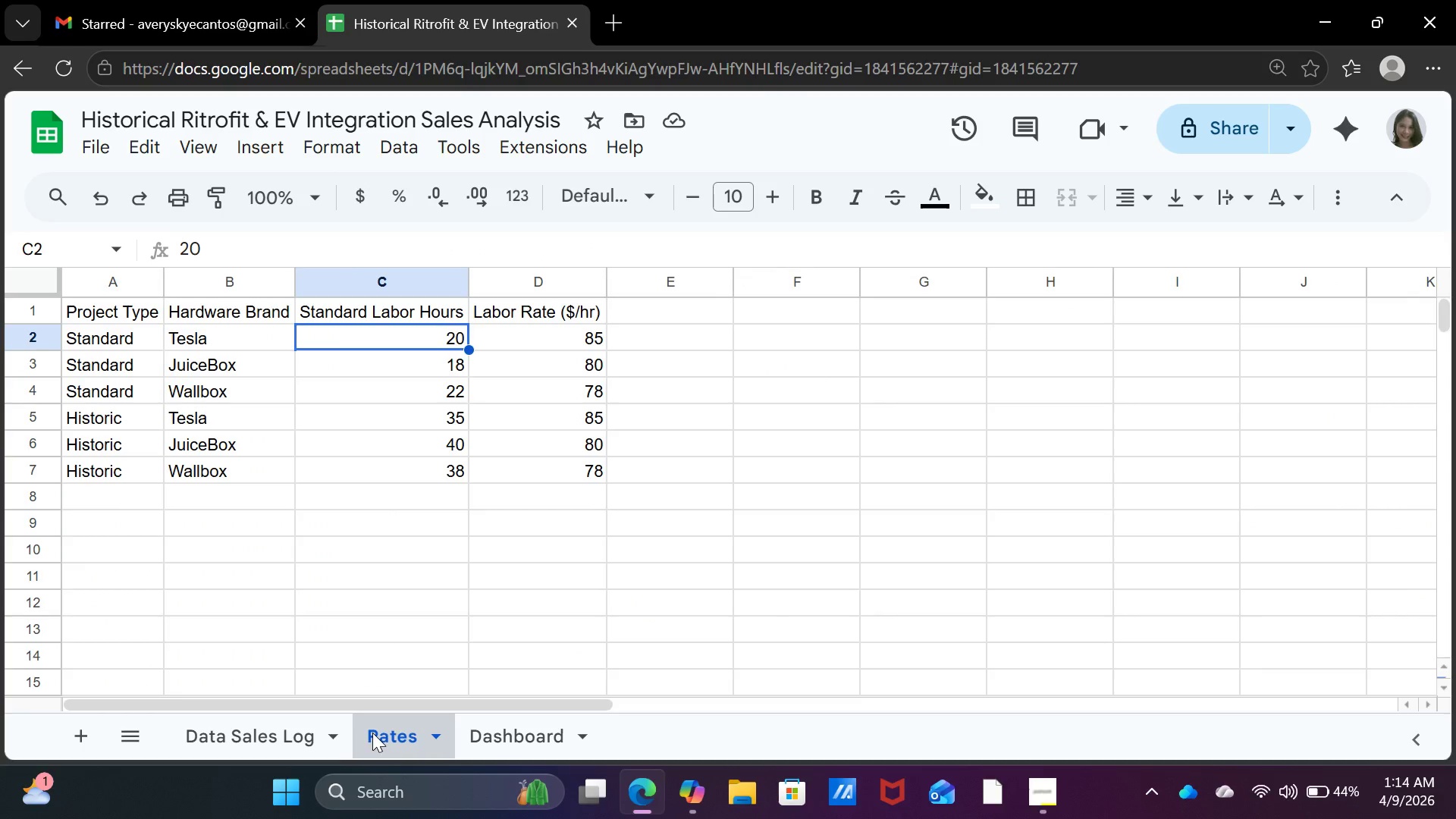 
left_click([310, 733])
 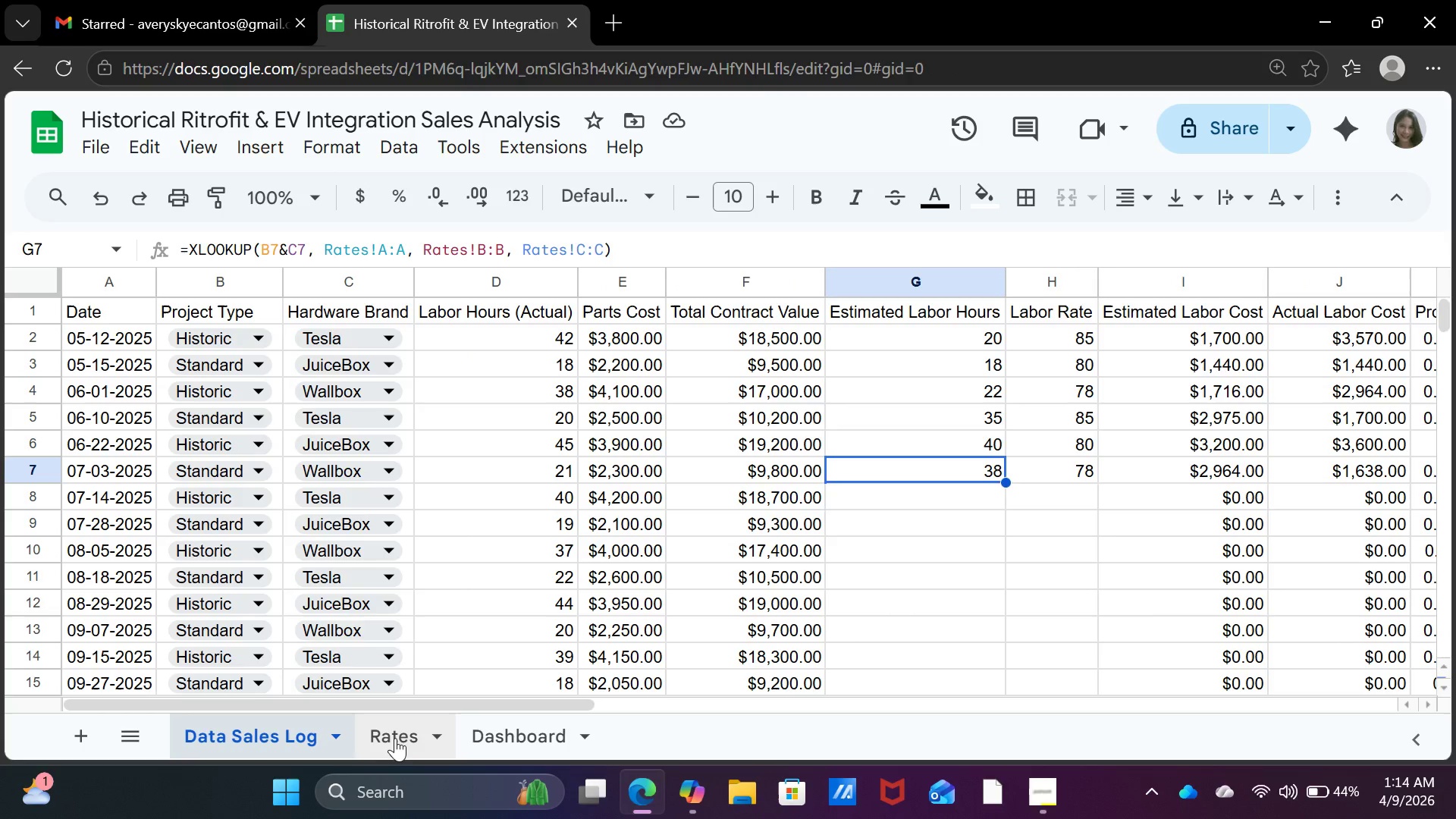 
left_click([400, 736])
 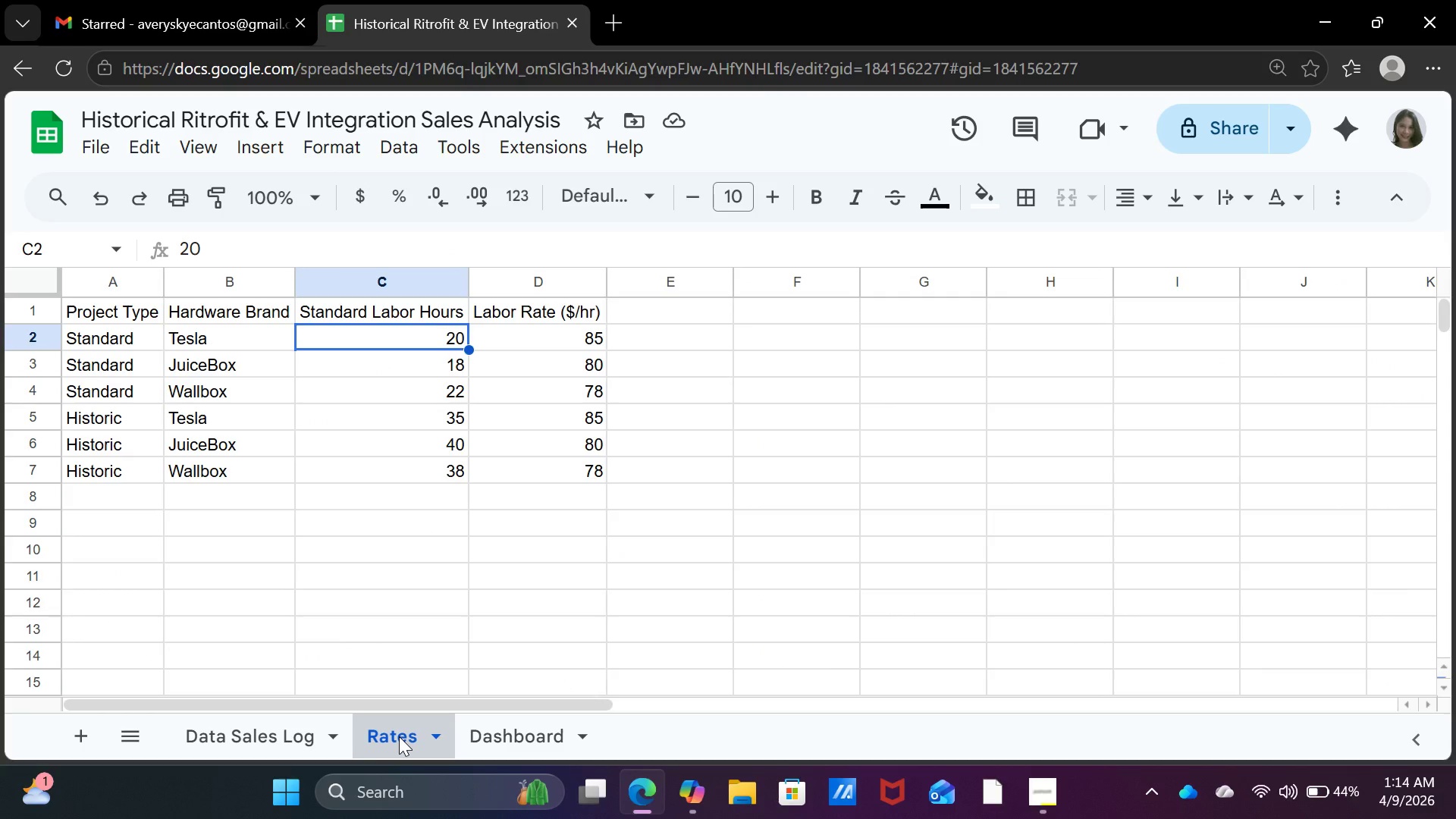 
mouse_move([328, 720])
 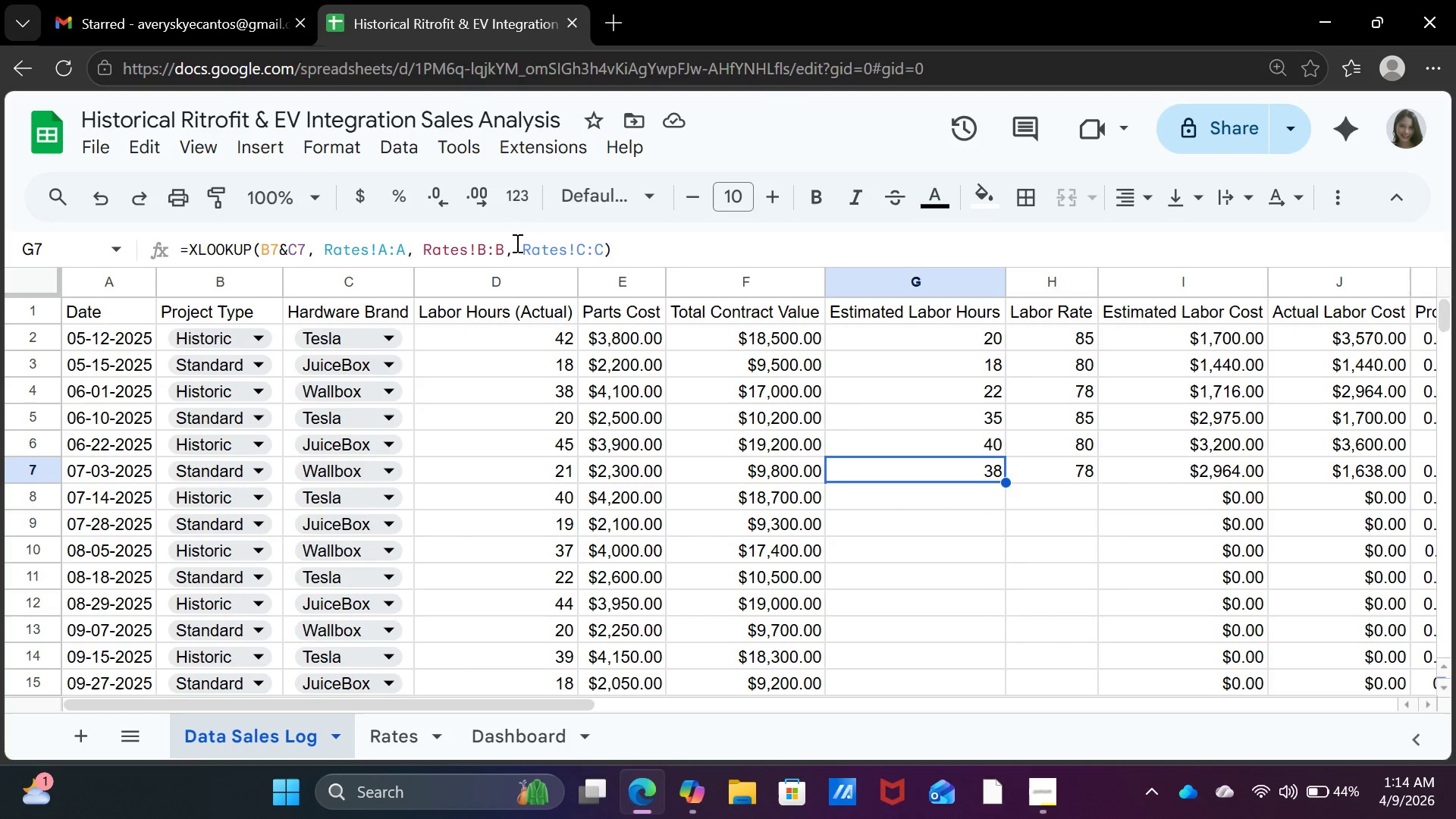 
left_click([516, 244])
 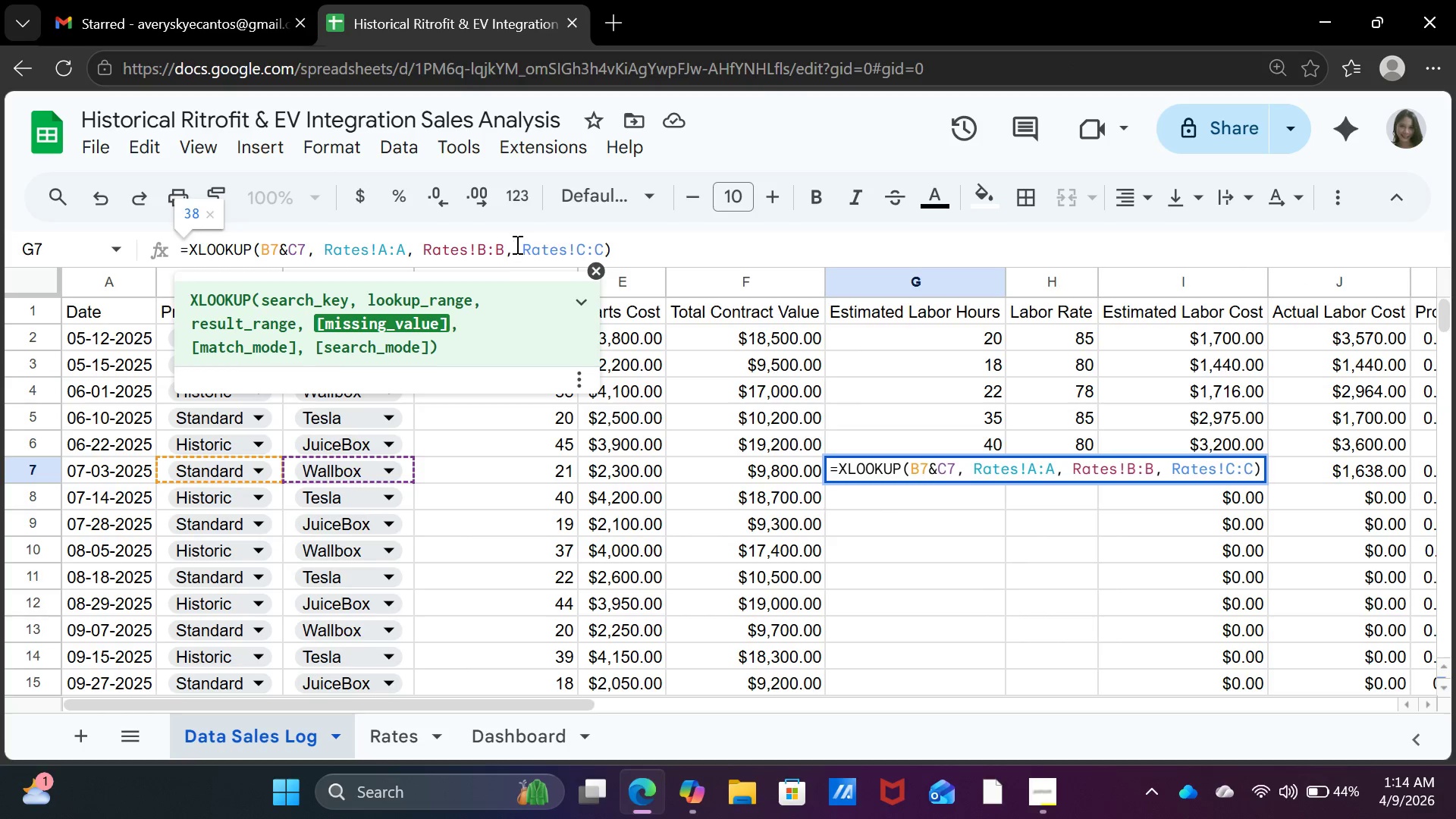 
key(Backspace)
 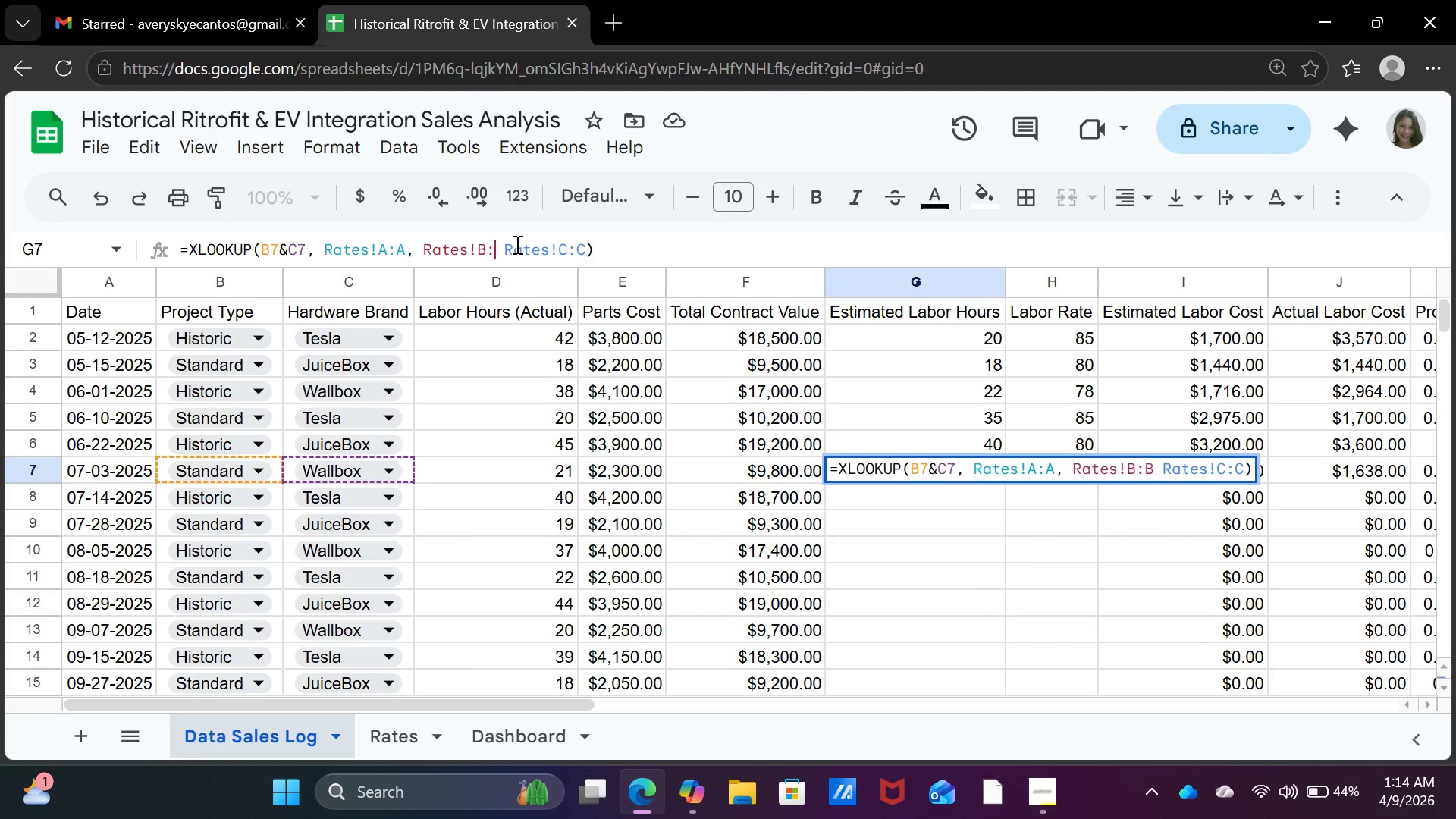 
key(Backspace)
 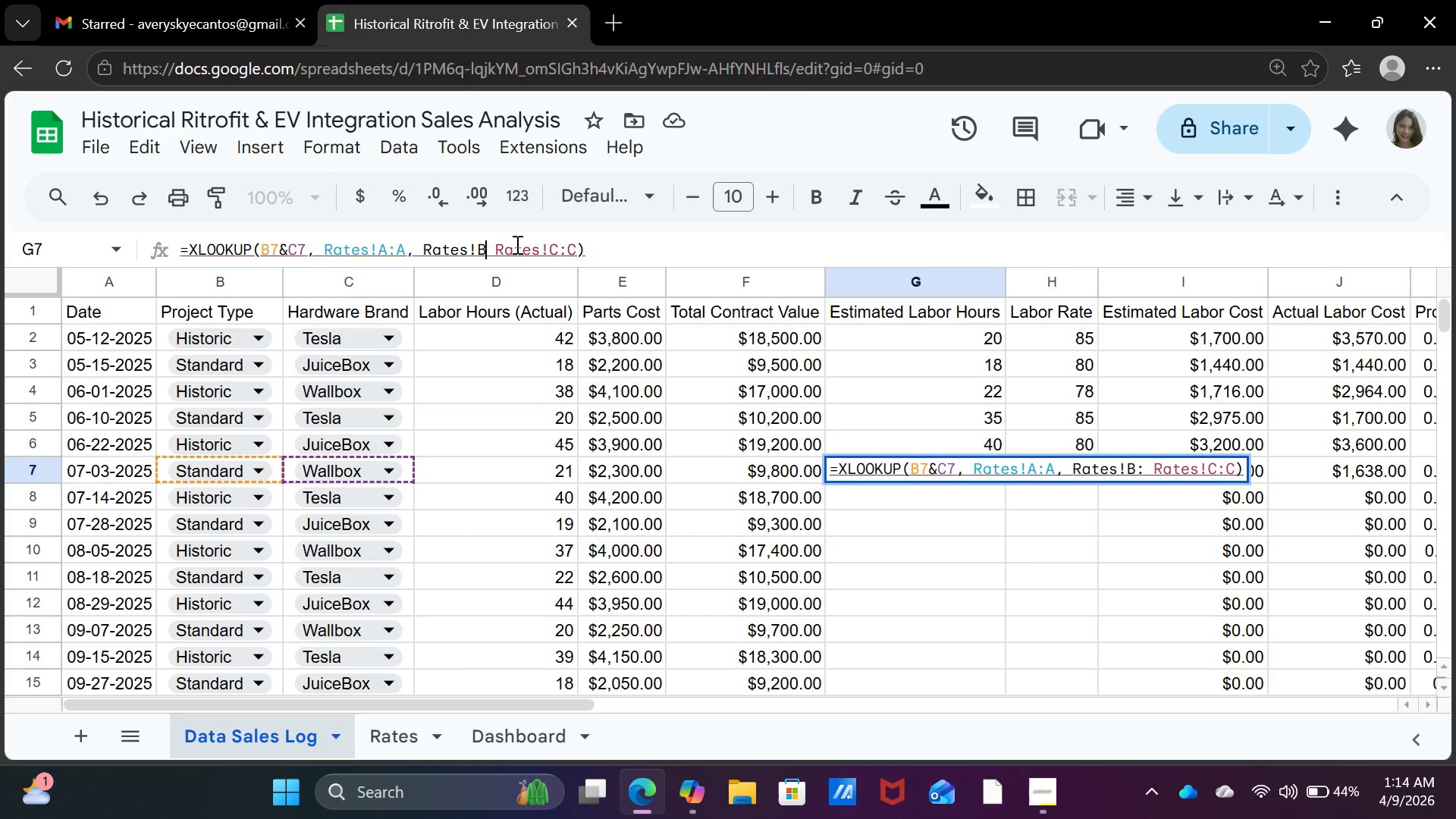 
key(Backspace)
 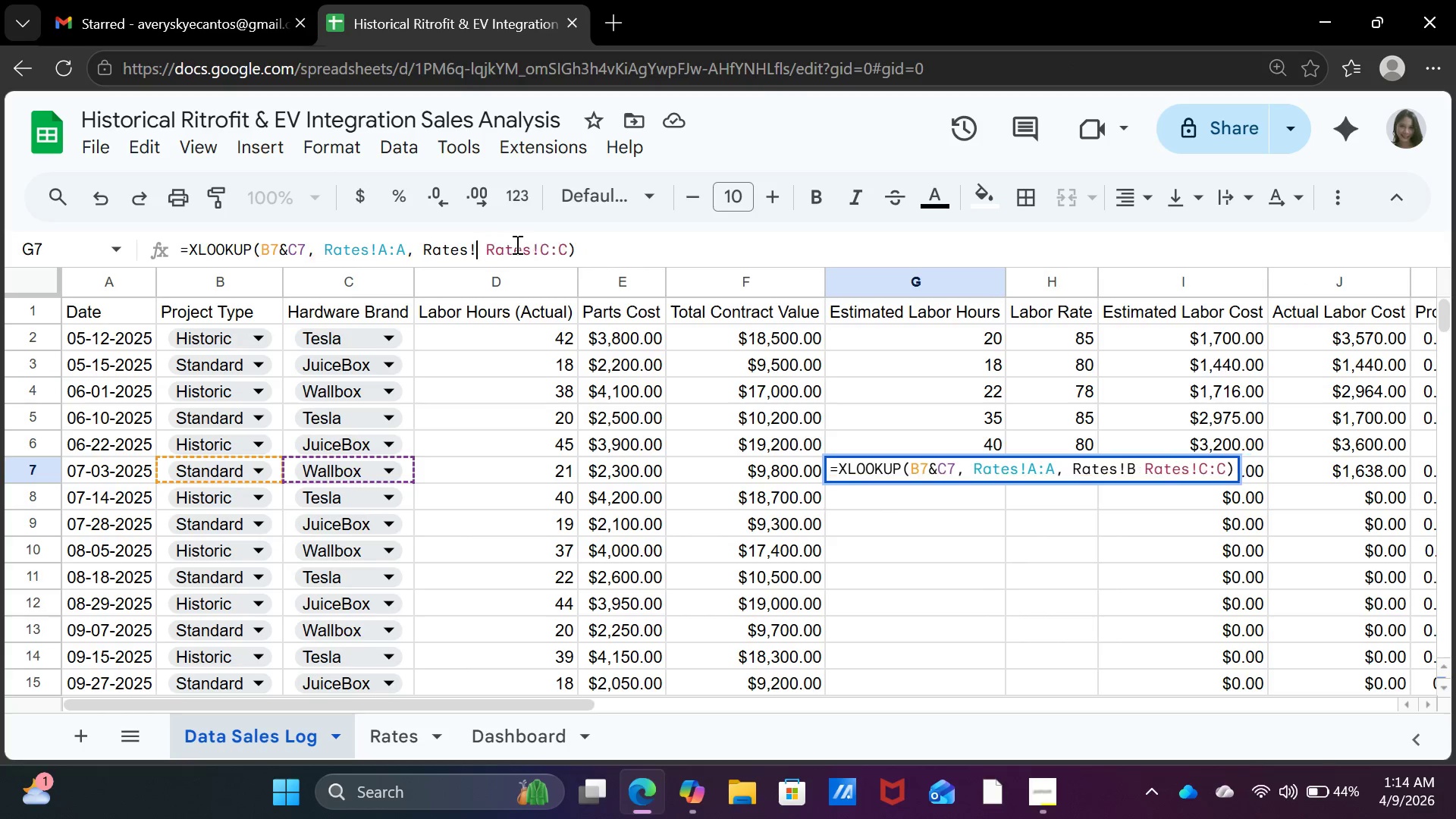 
key(Backspace)
 